 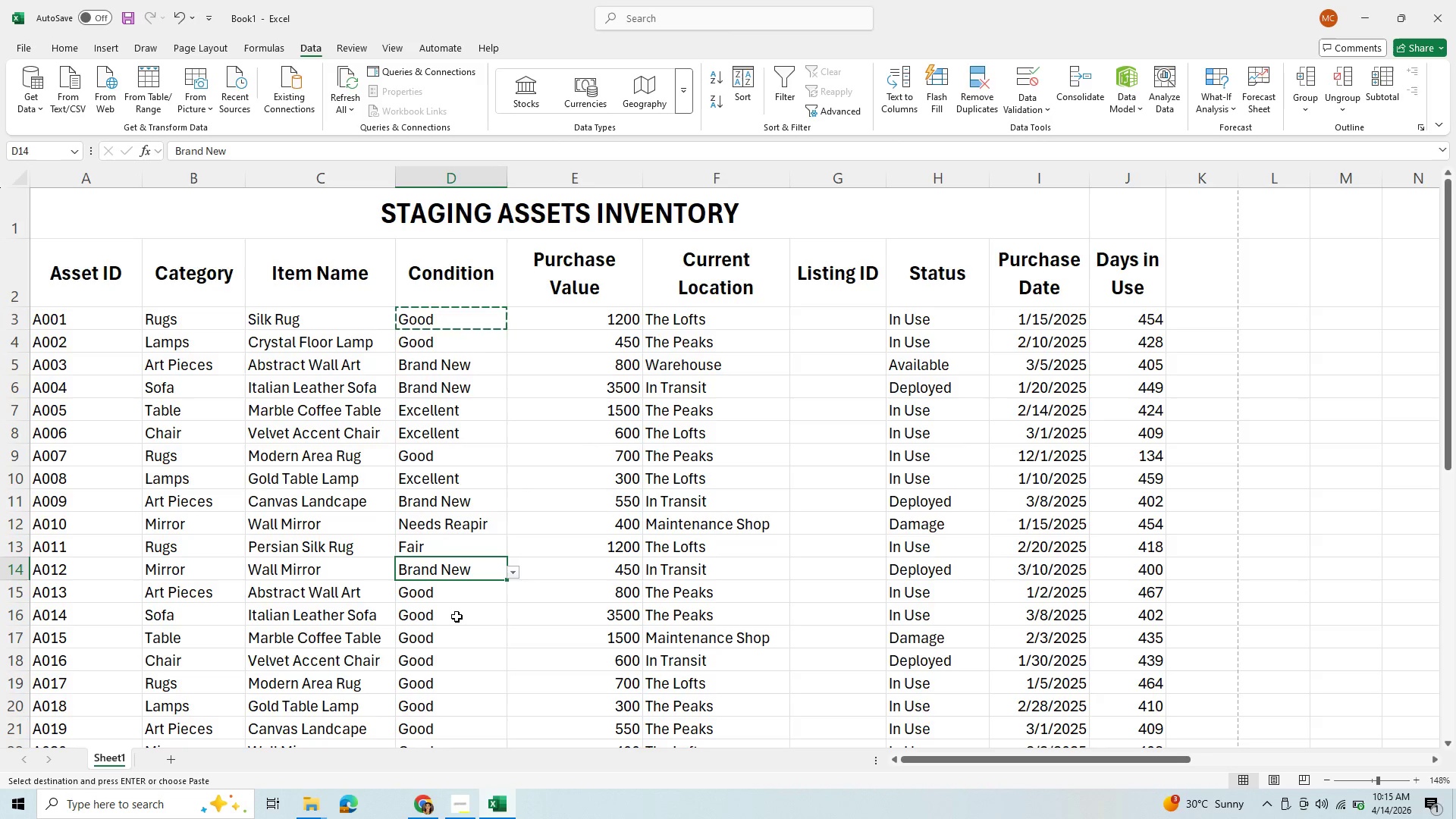 
left_click([908, 629])
 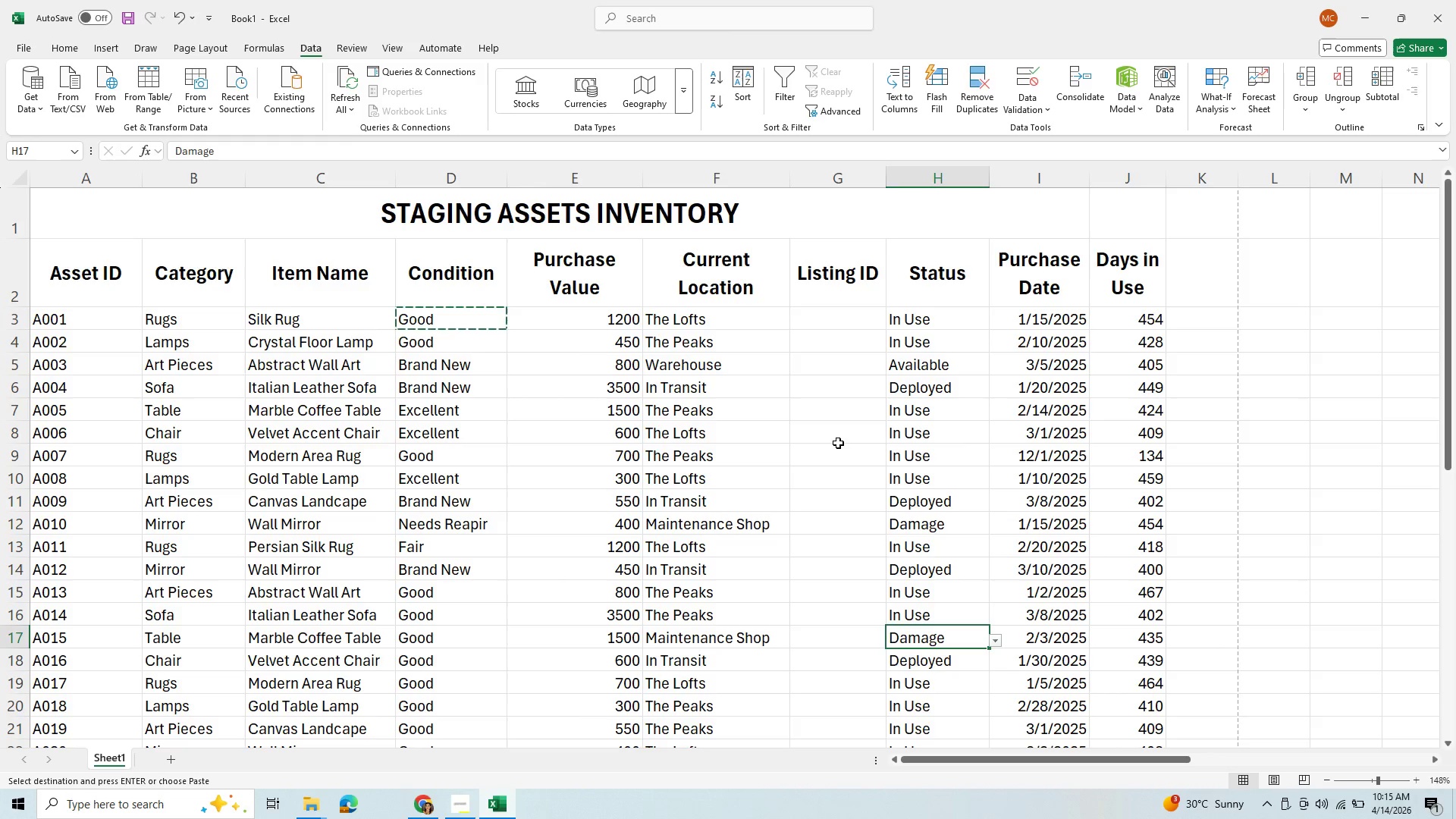 
wait(7.09)
 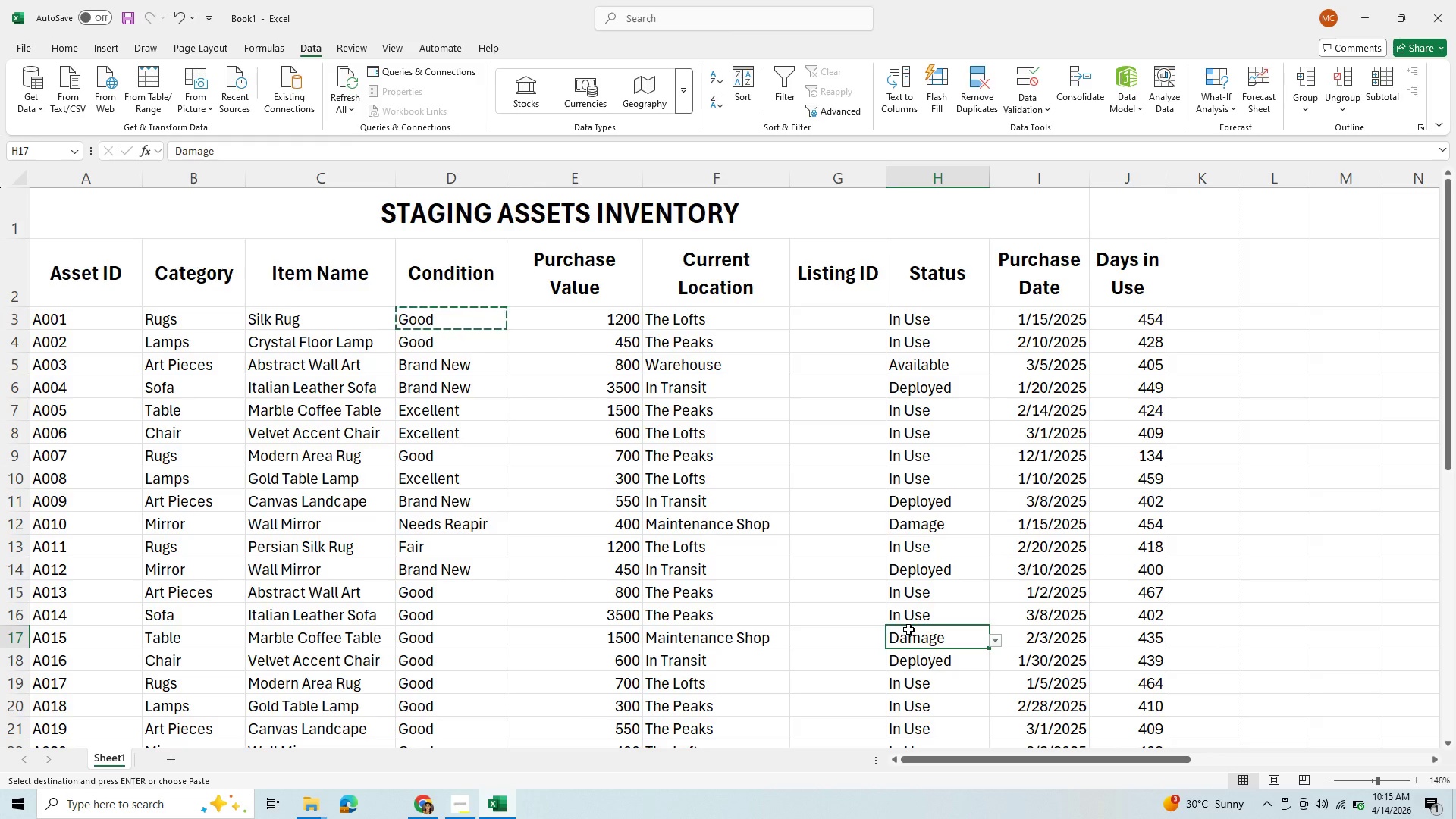 
mouse_move([477, 574])
 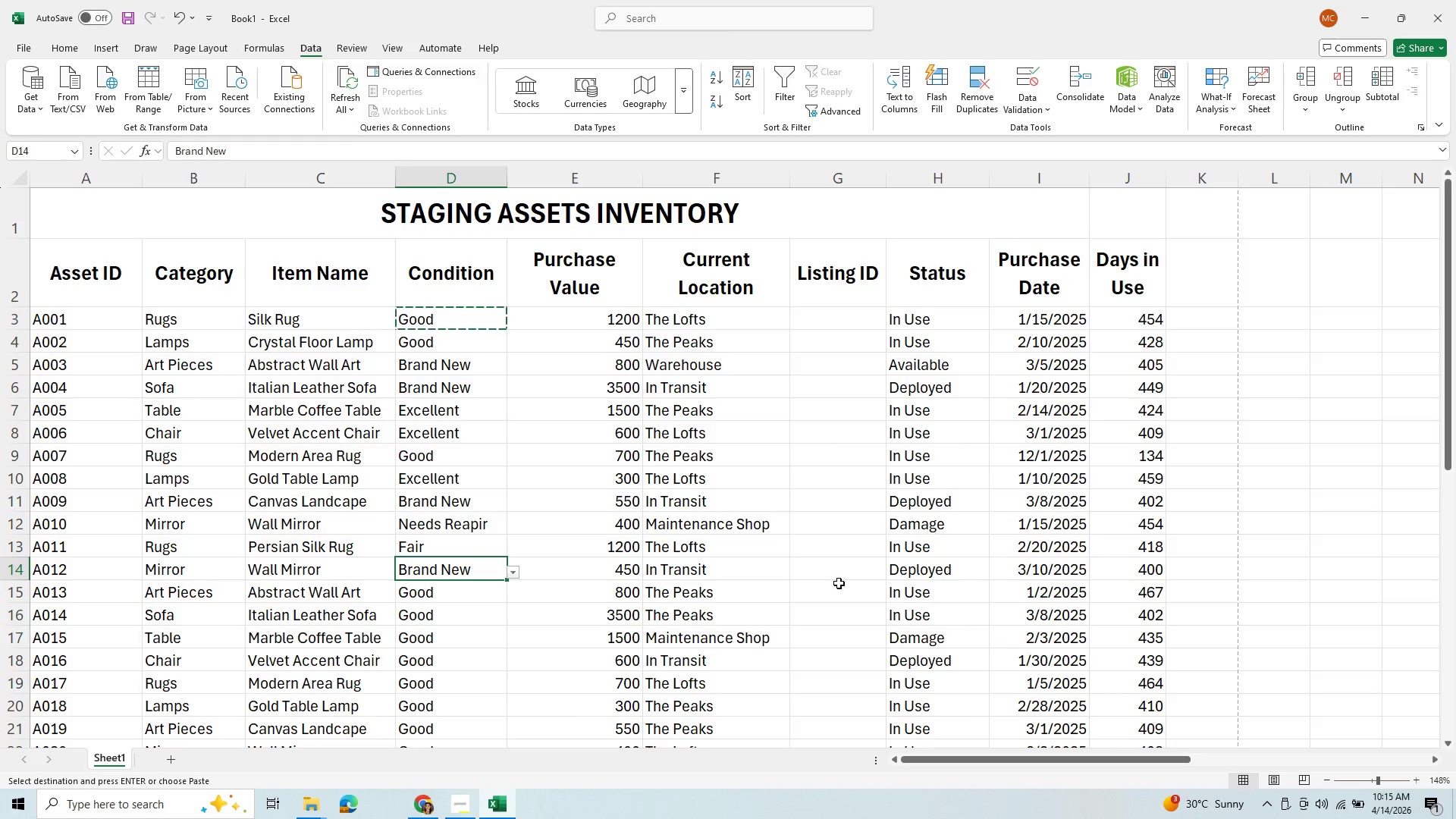 
scroll: coordinate [841, 584], scroll_direction: down, amount: 1.0
 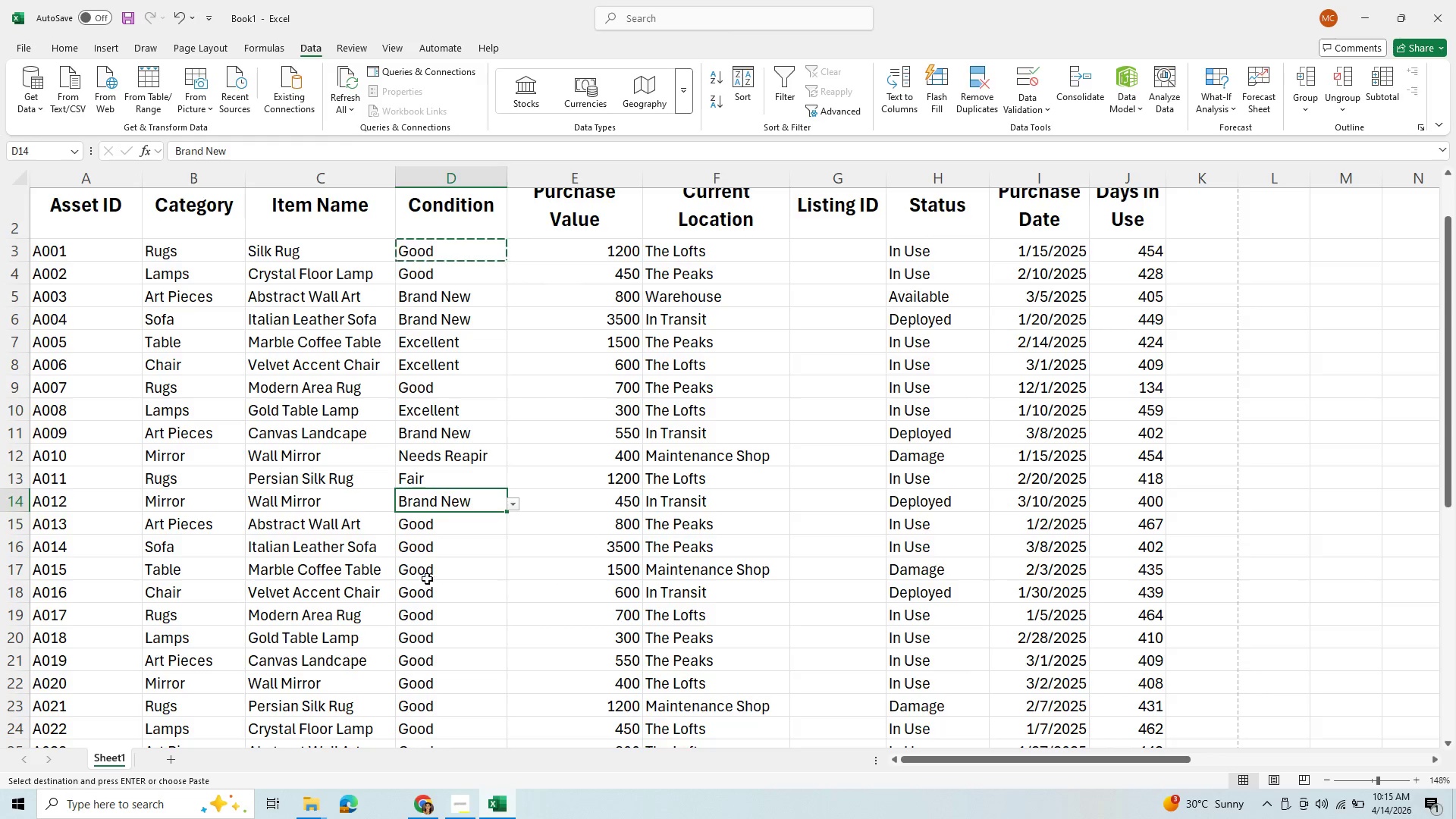 
left_click([426, 576])
 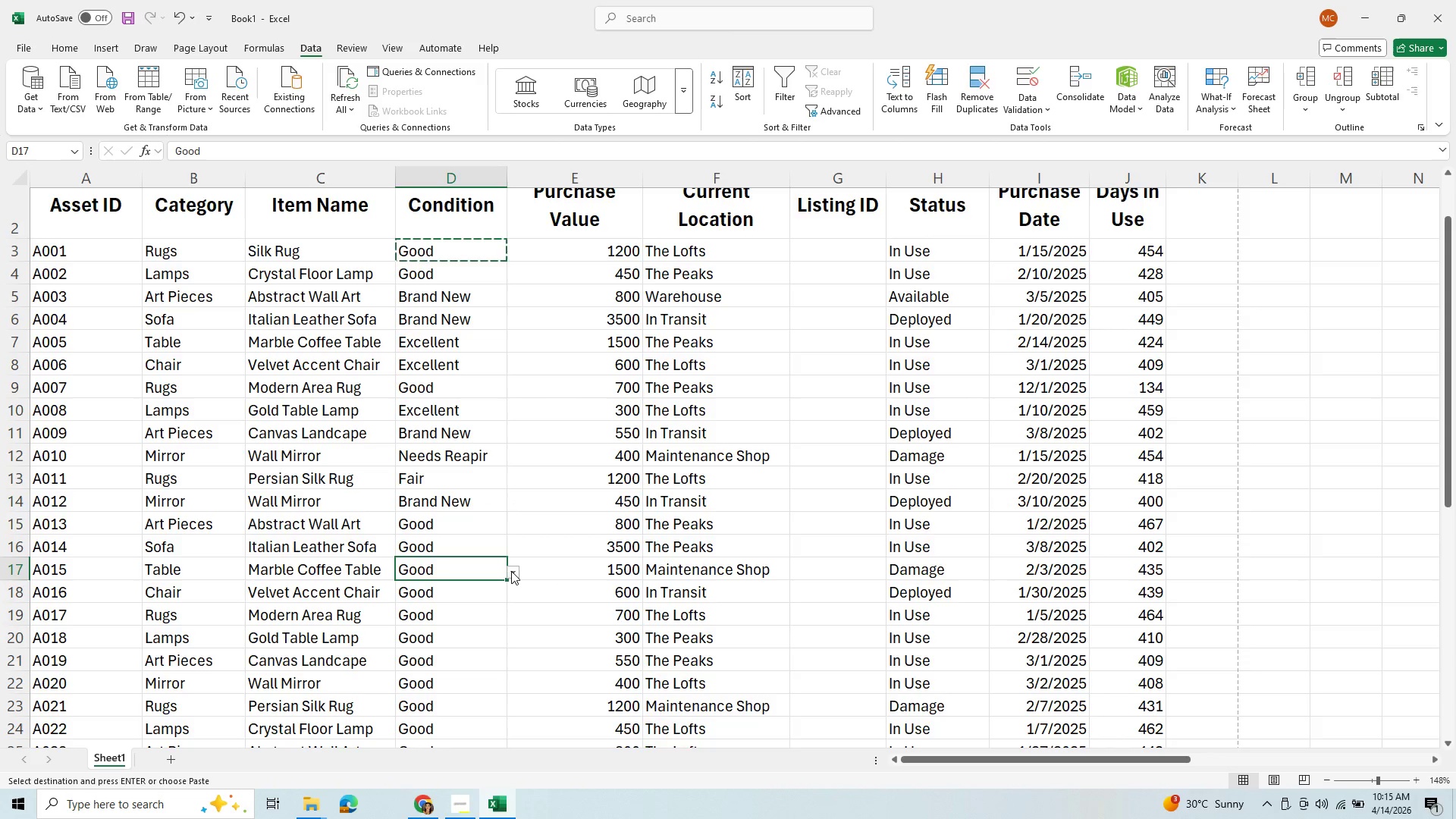 
left_click([511, 571])
 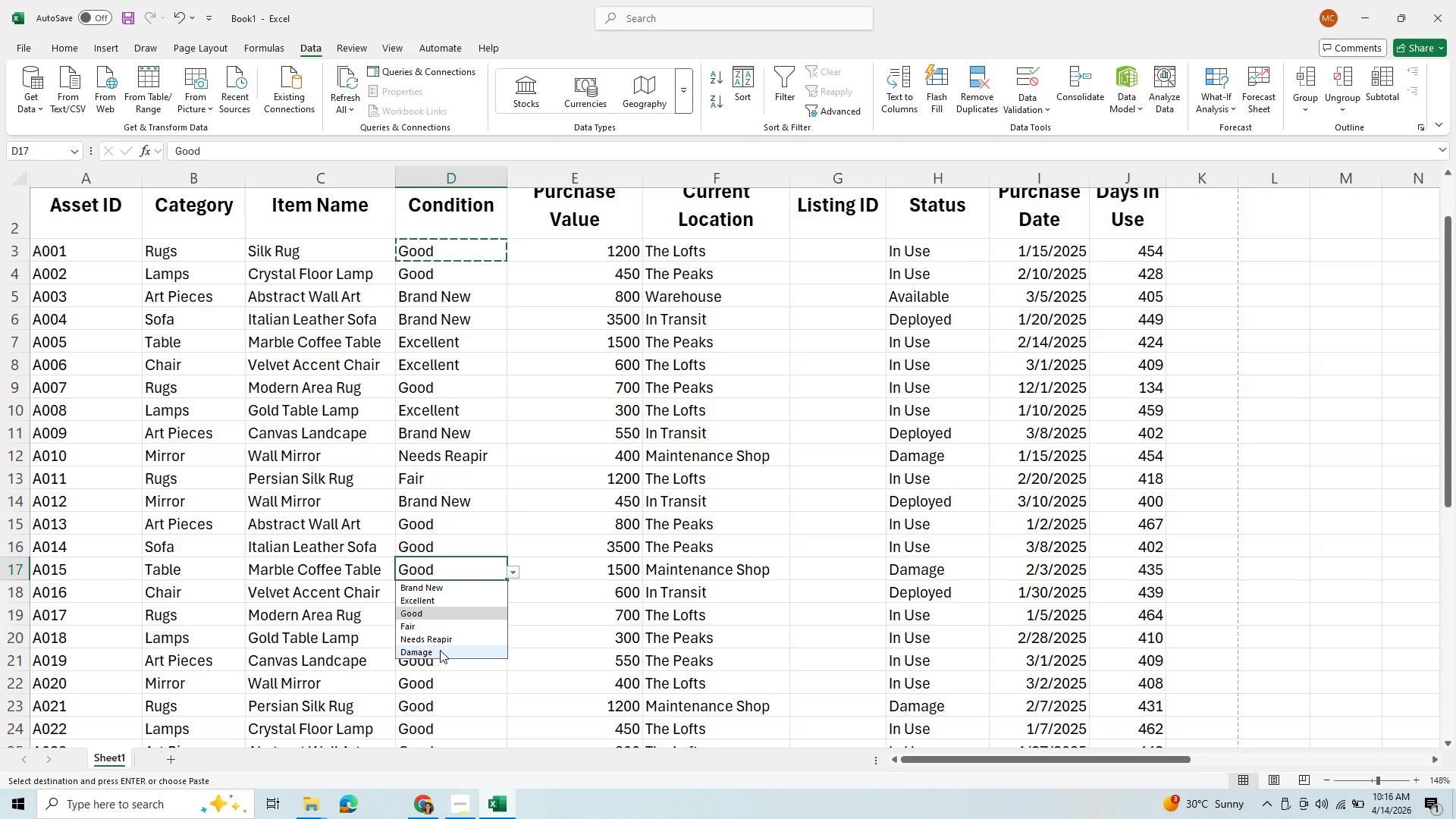 
left_click([440, 650])
 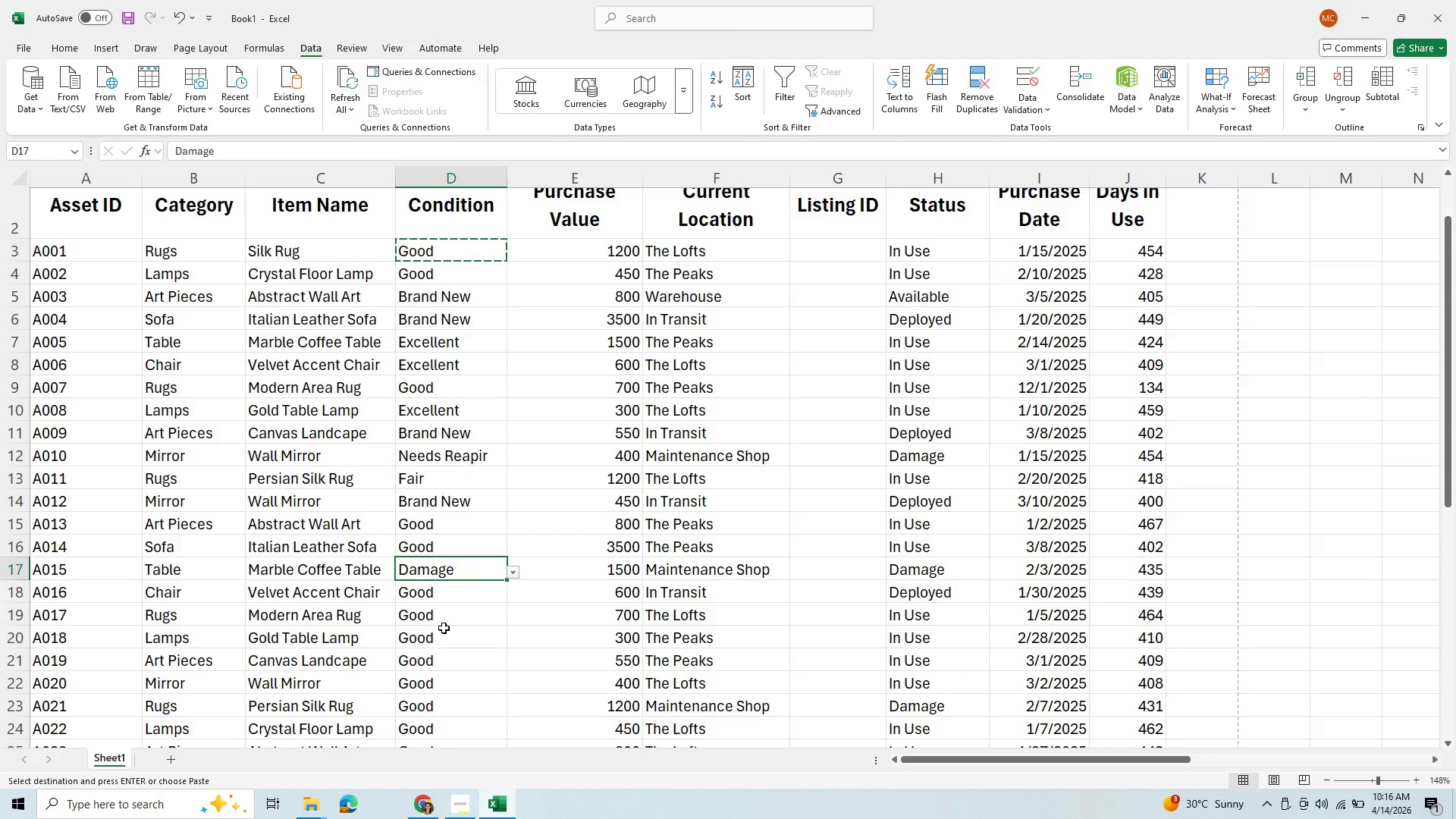 
scroll: coordinate [445, 617], scroll_direction: down, amount: 1.0
 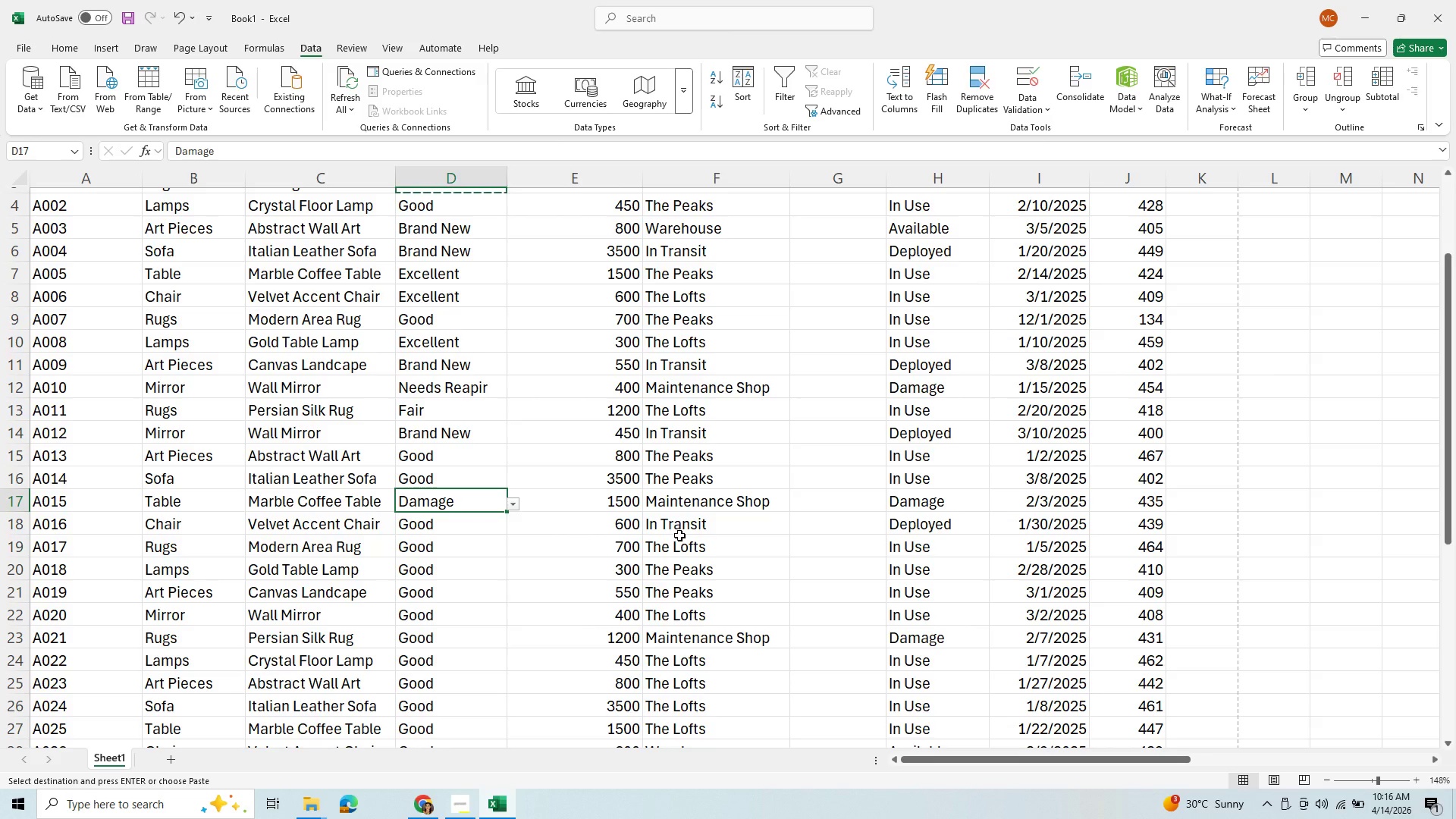 
left_click([697, 502])
 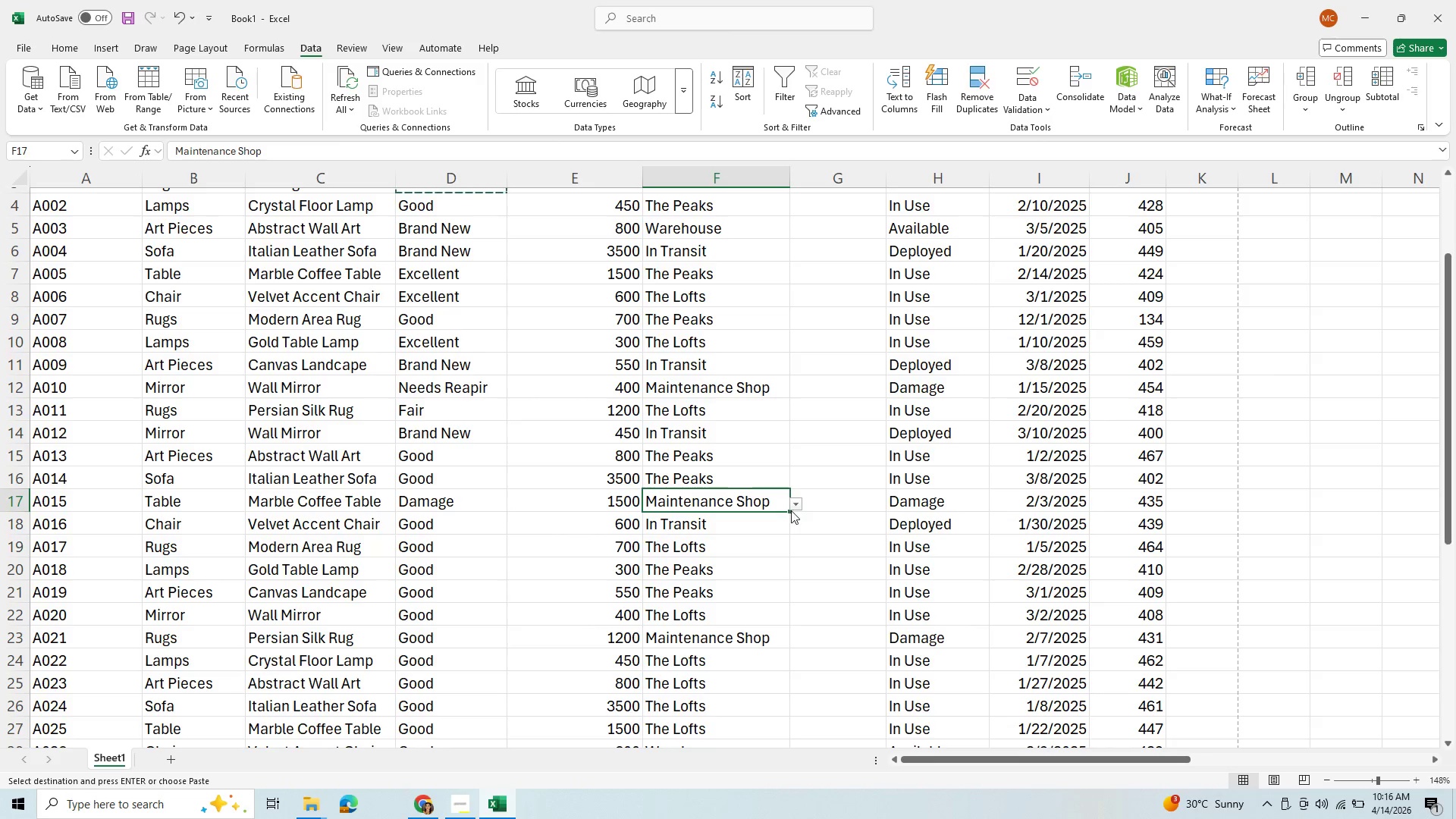 
left_click([794, 504])
 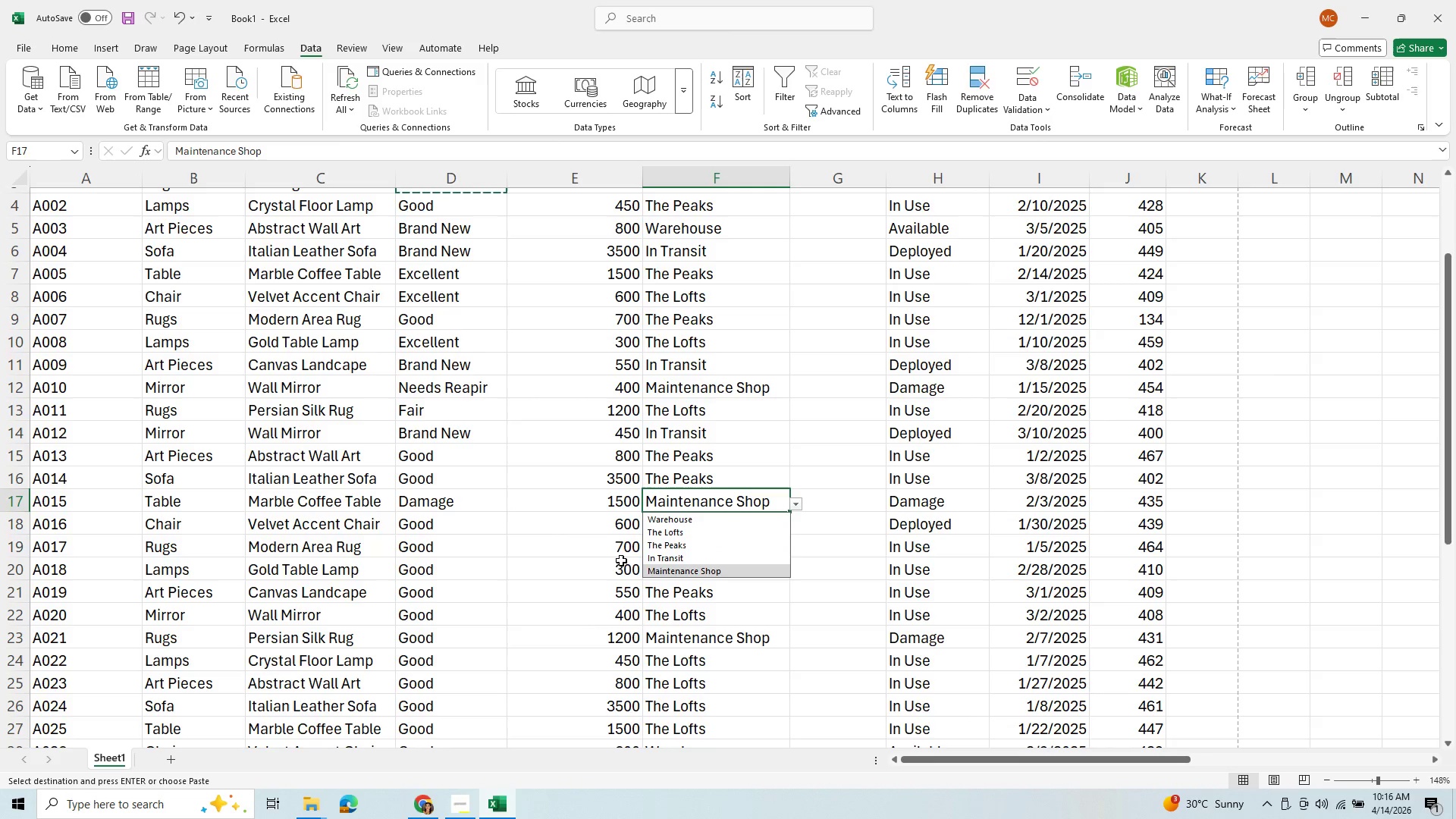 
left_click([444, 506])
 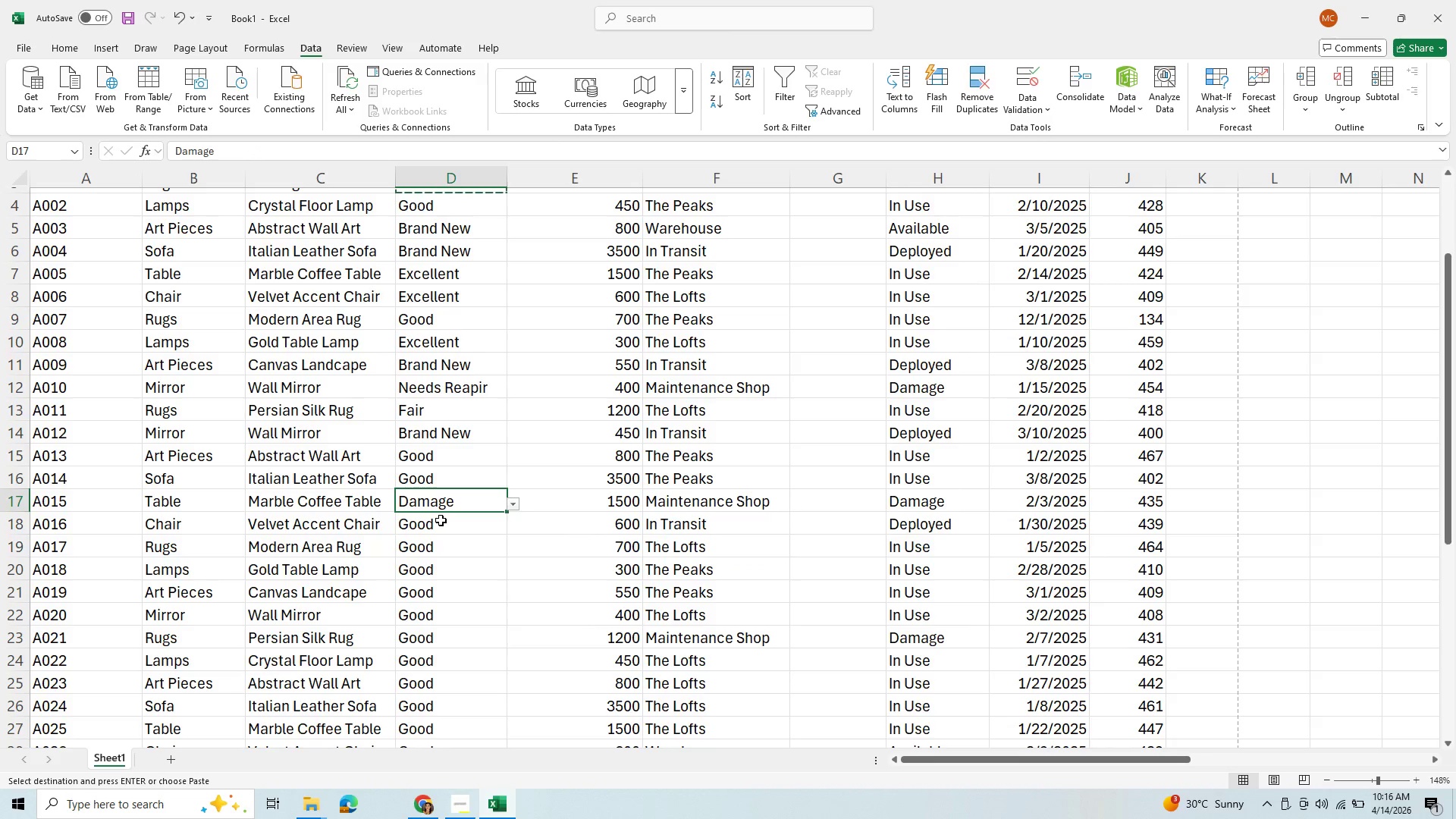 
left_click([441, 520])
 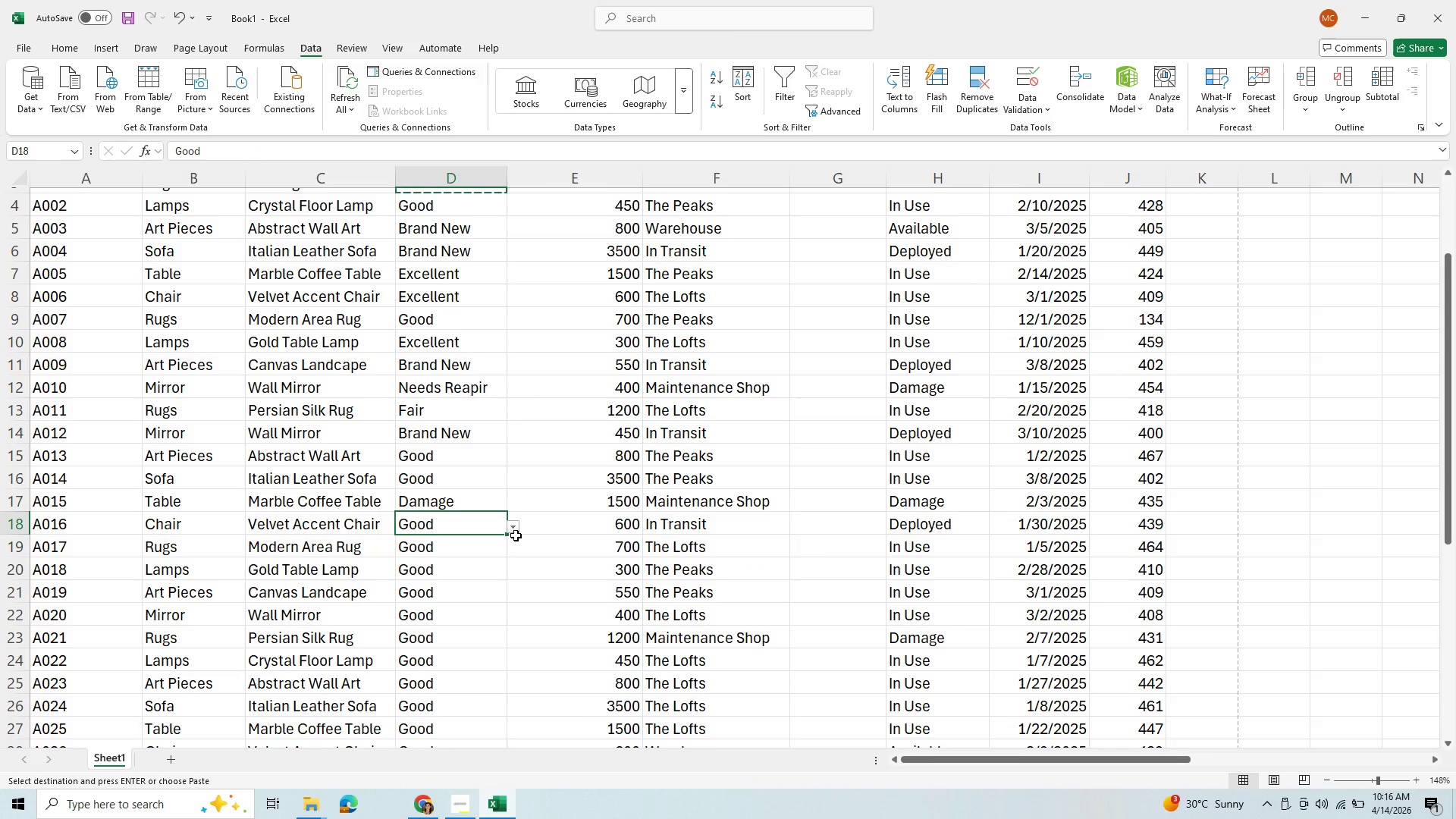 
left_click([512, 528])
 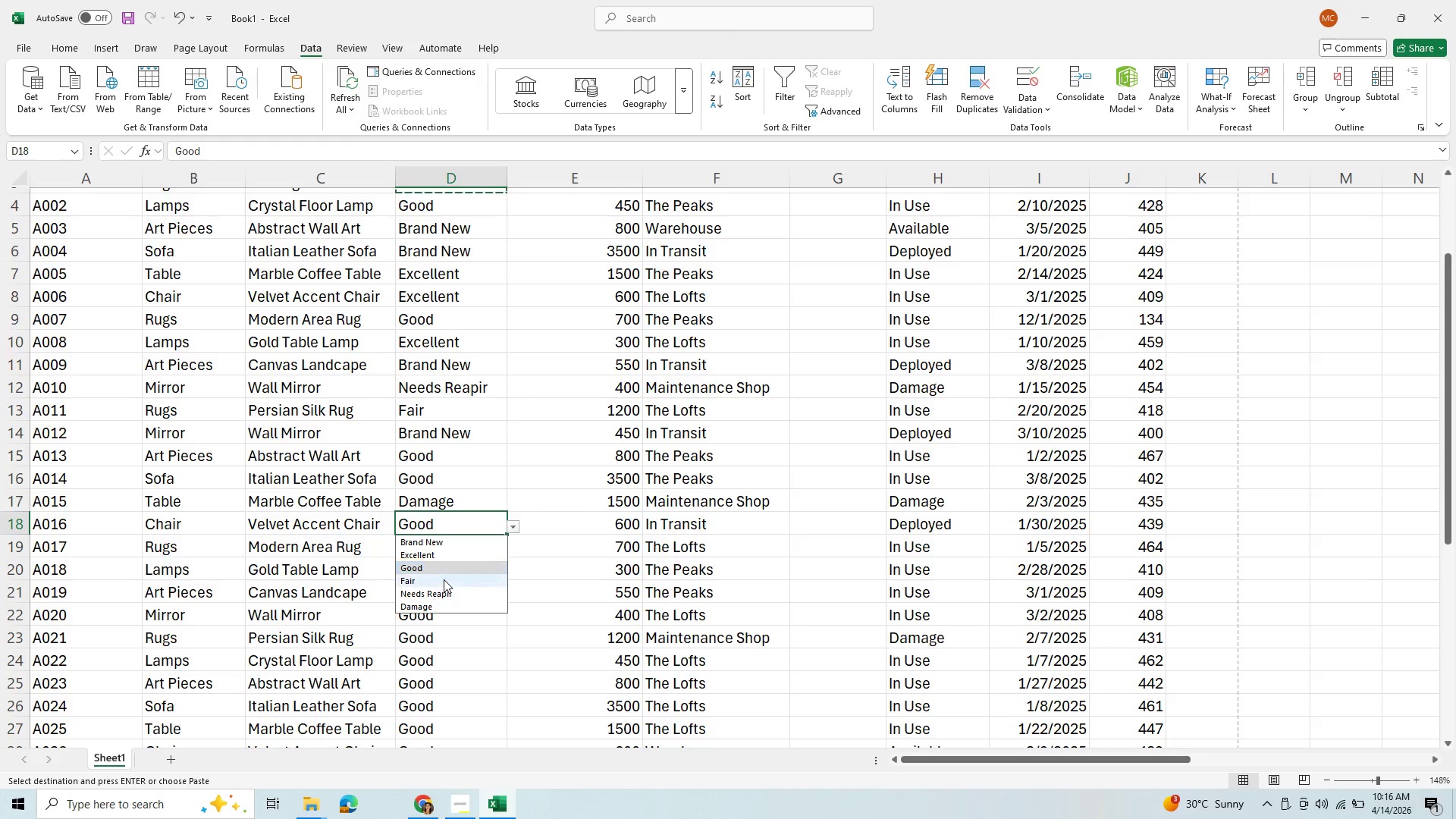 
left_click([460, 551])
 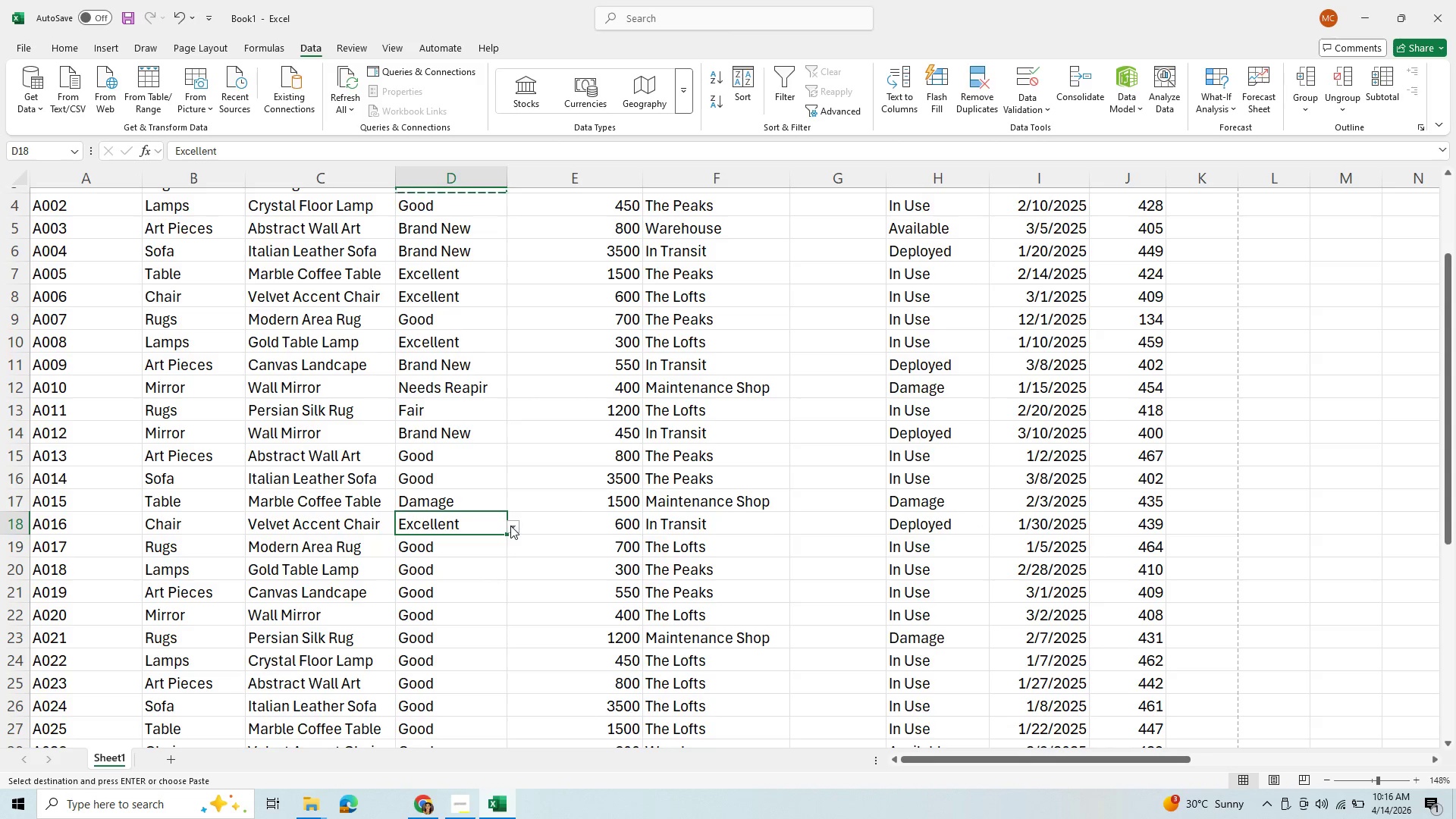 
wait(5.34)
 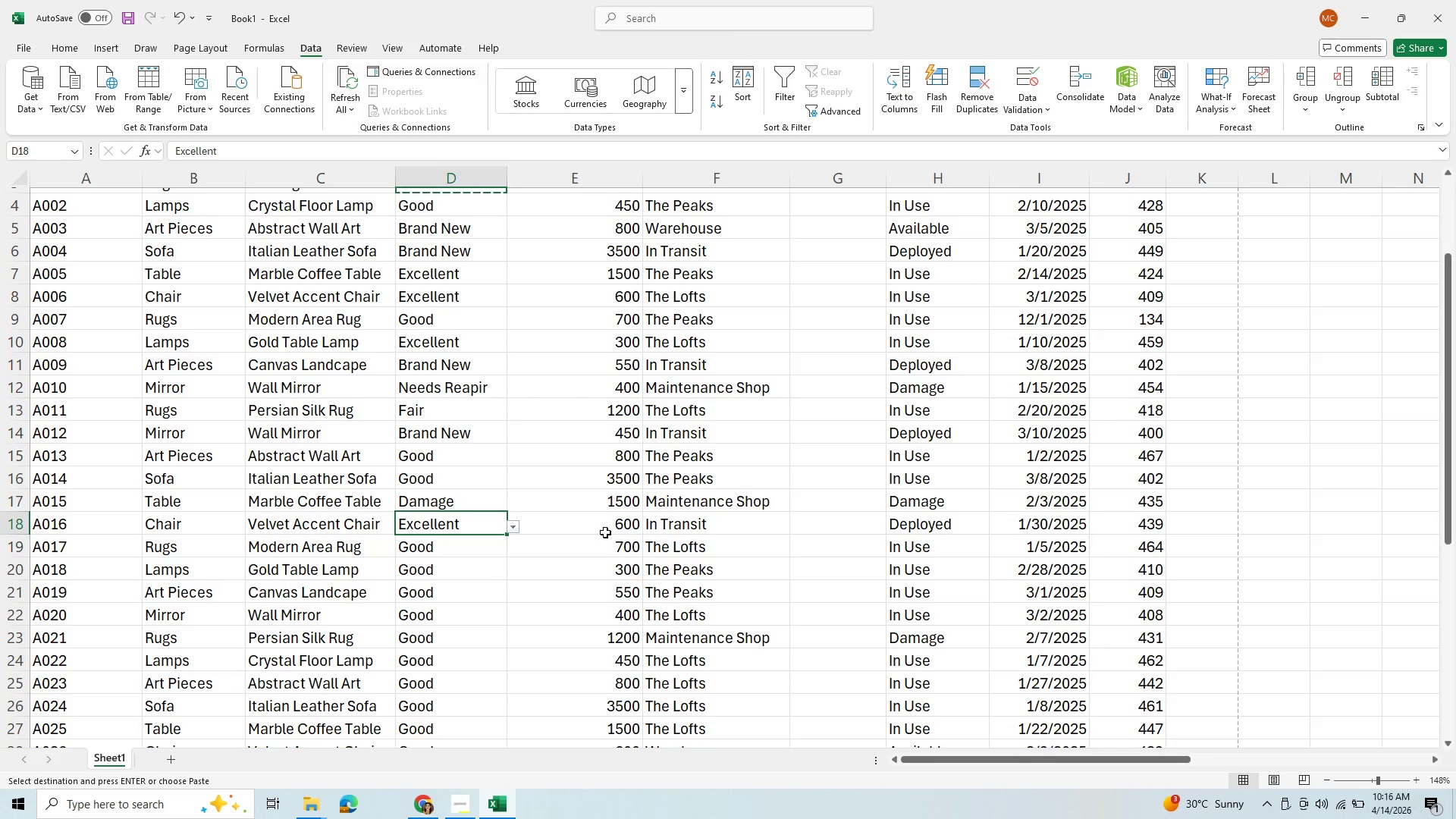 
left_click([491, 541])
 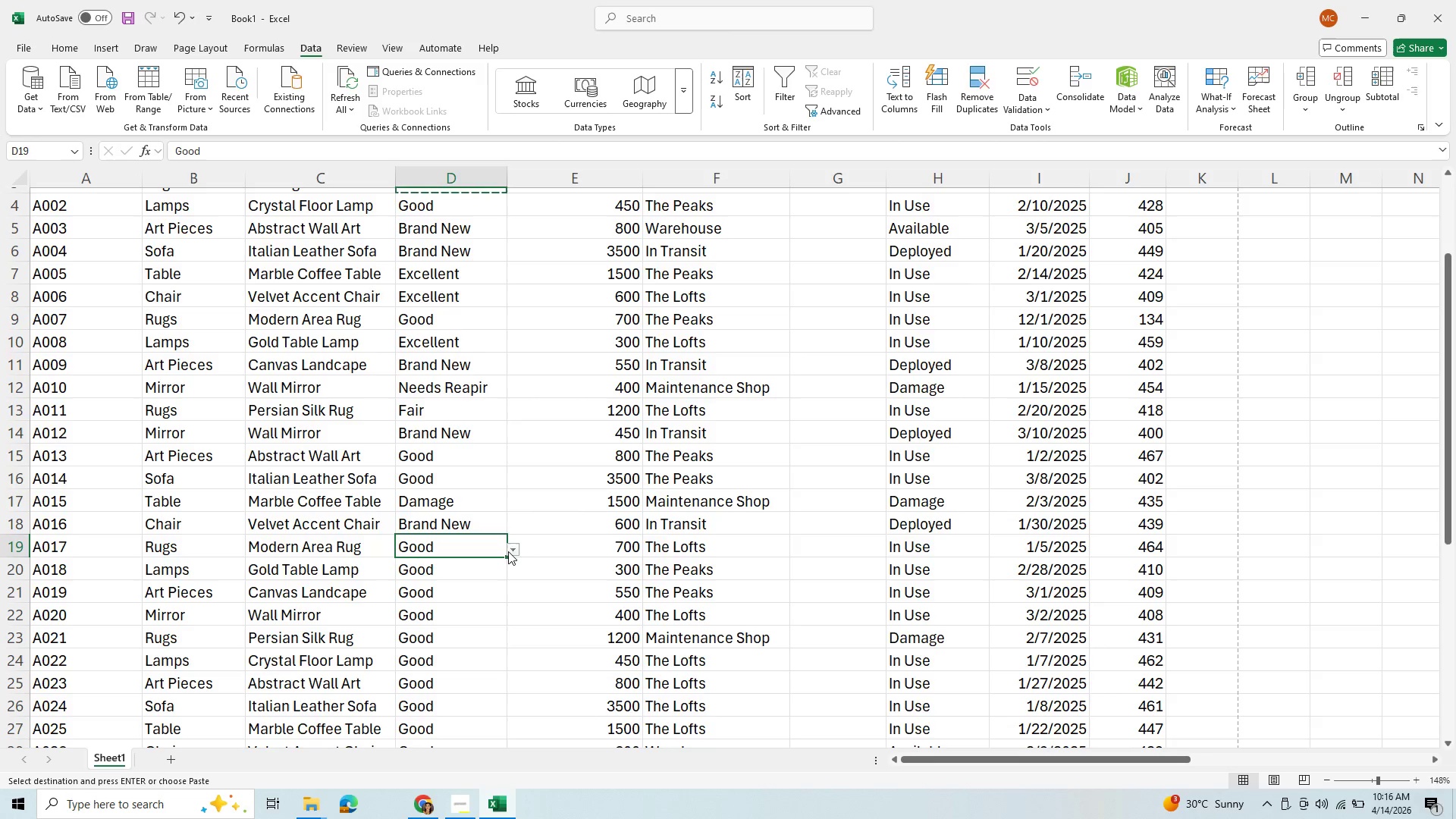 
left_click([516, 551])
 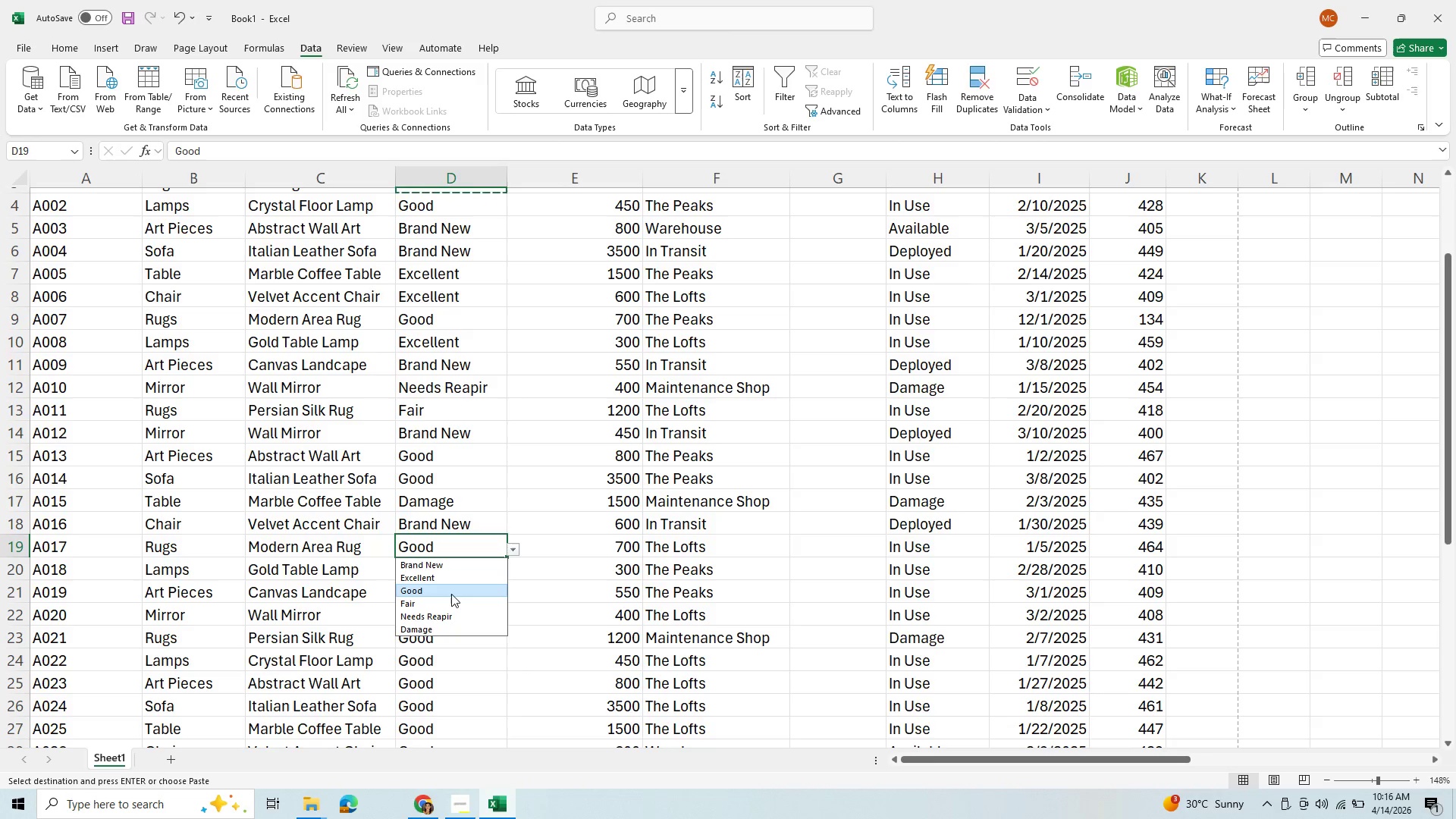 
left_click([451, 594])
 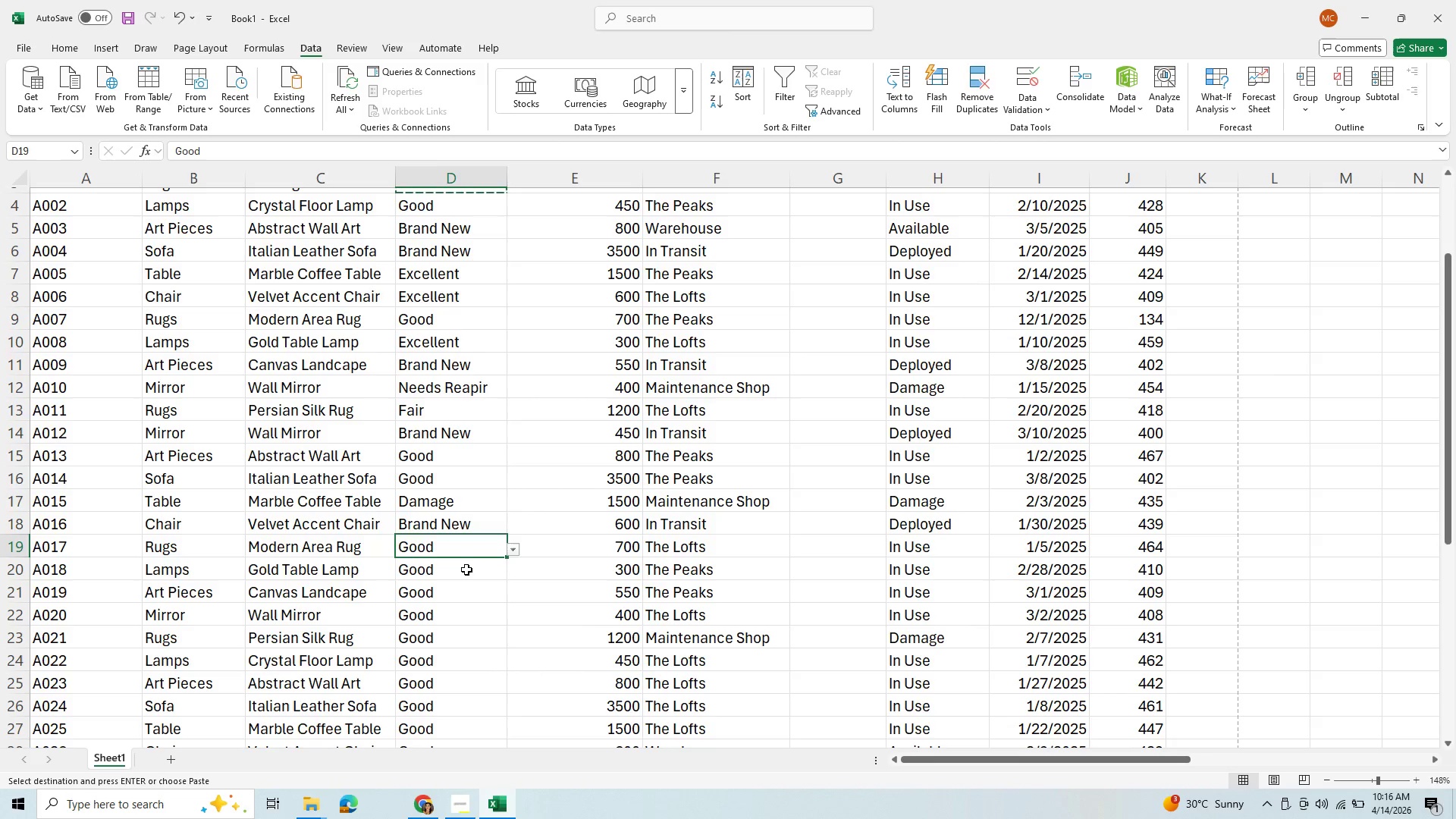 
left_click([466, 570])
 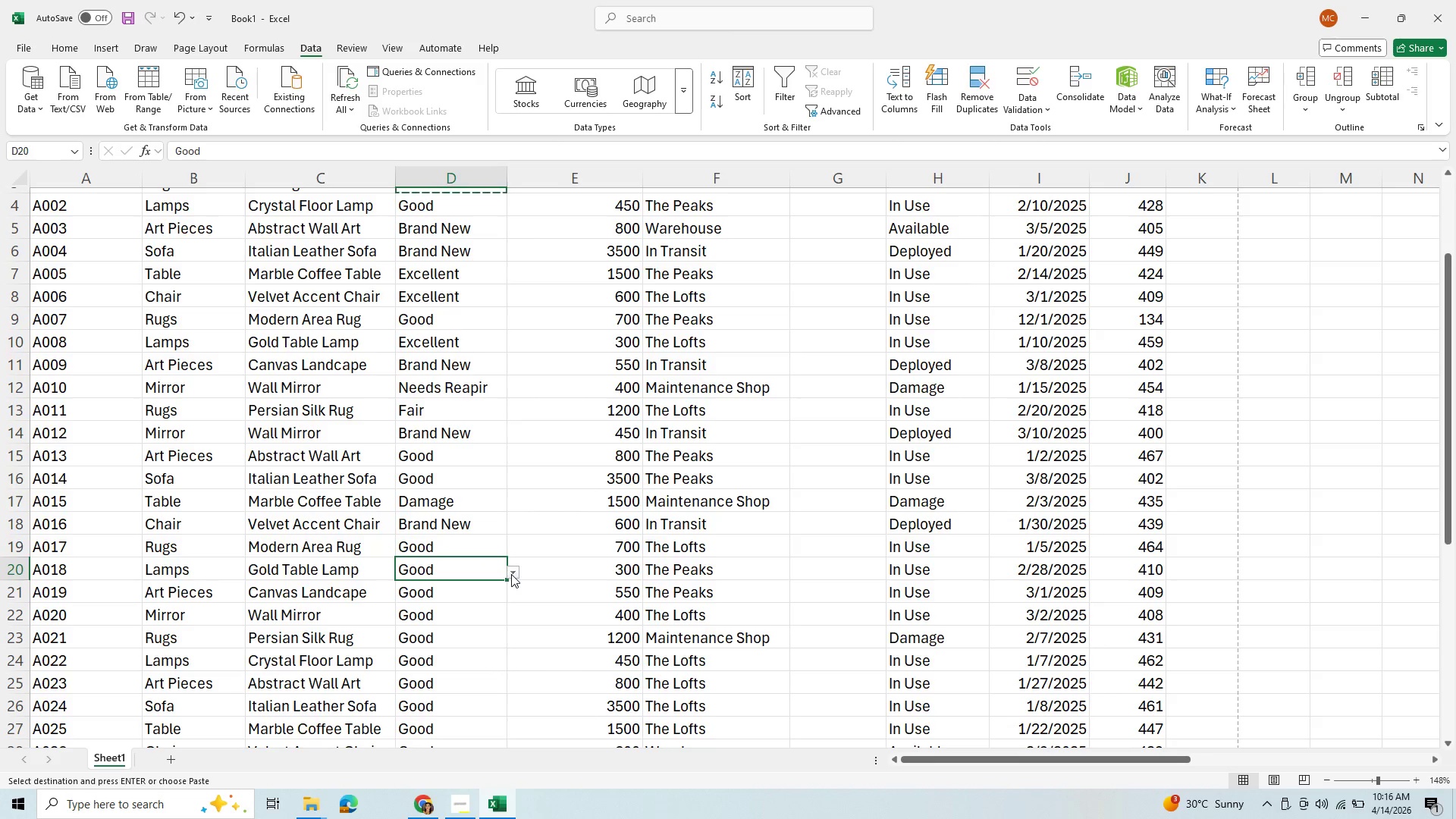 
left_click([511, 574])
 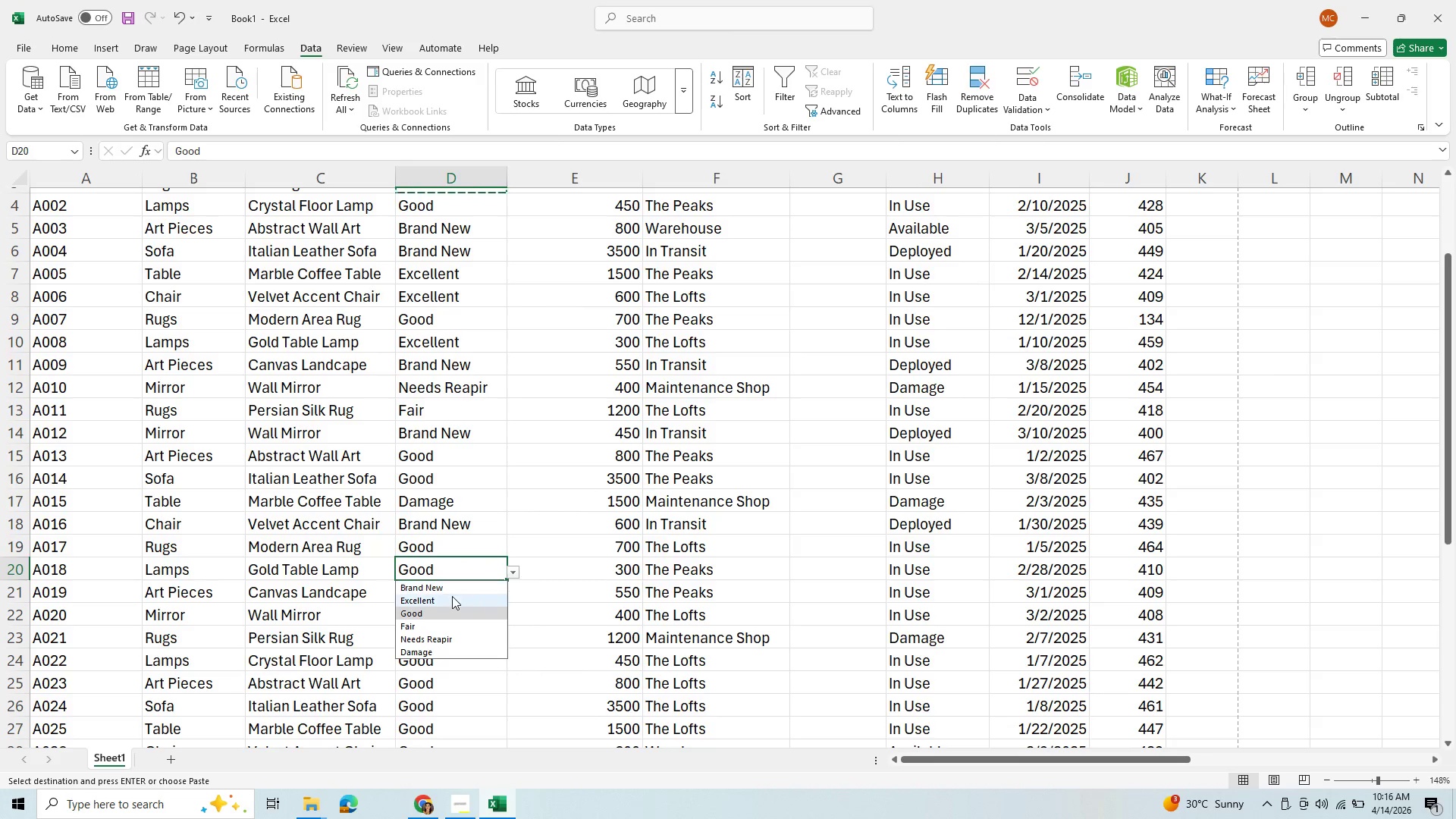 
left_click([452, 596])
 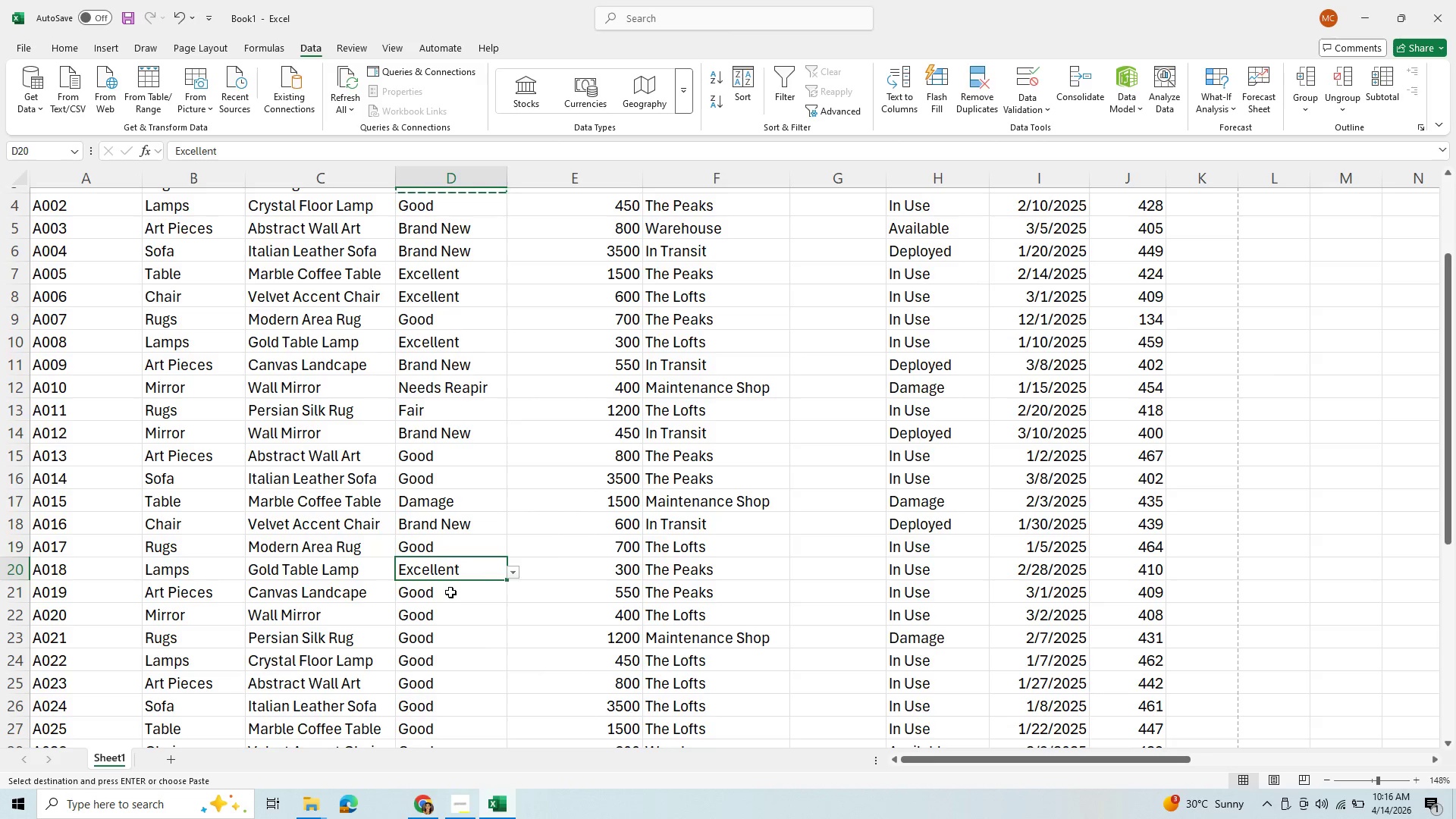 
left_click([450, 592])
 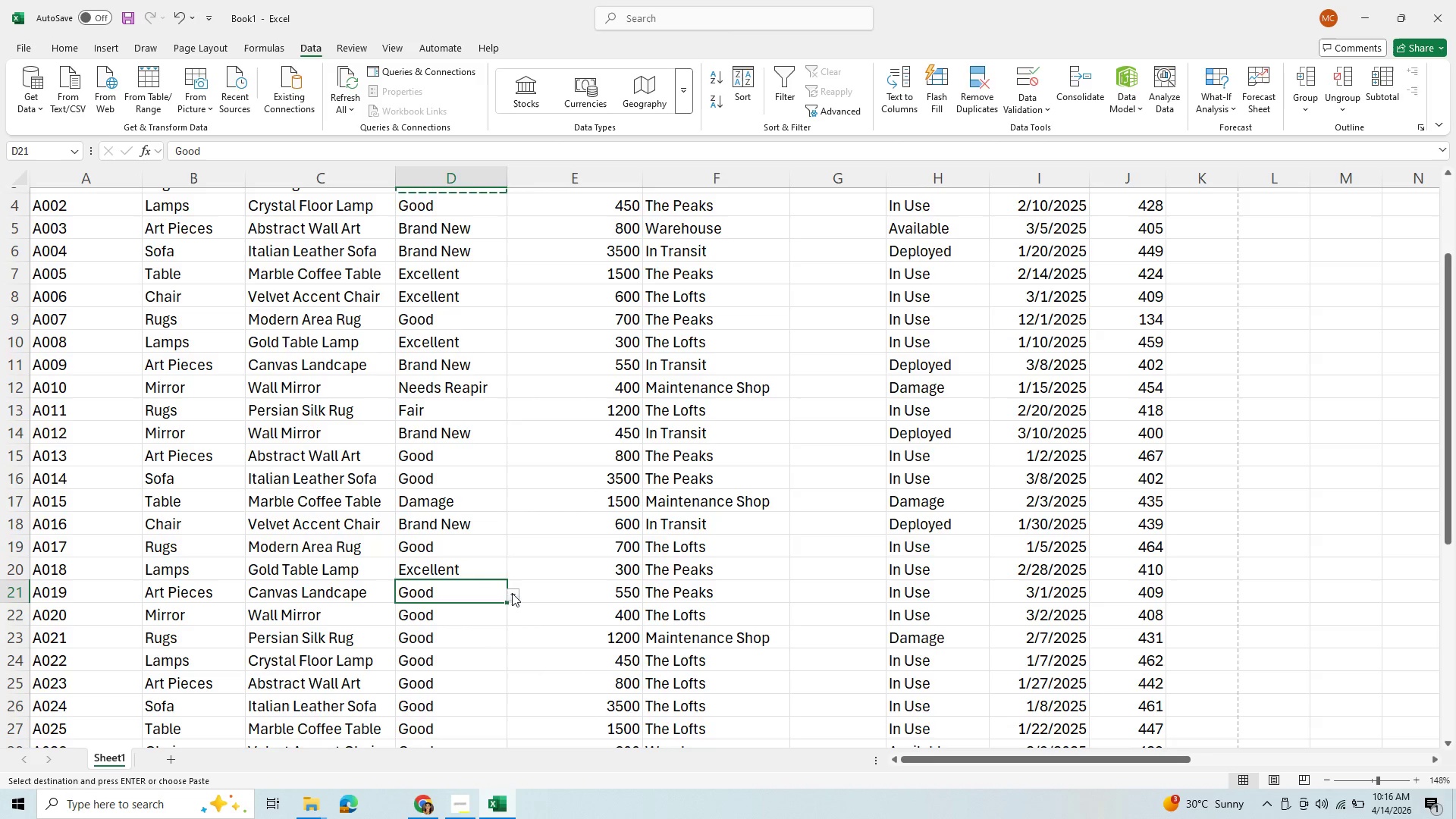 
left_click([512, 593])
 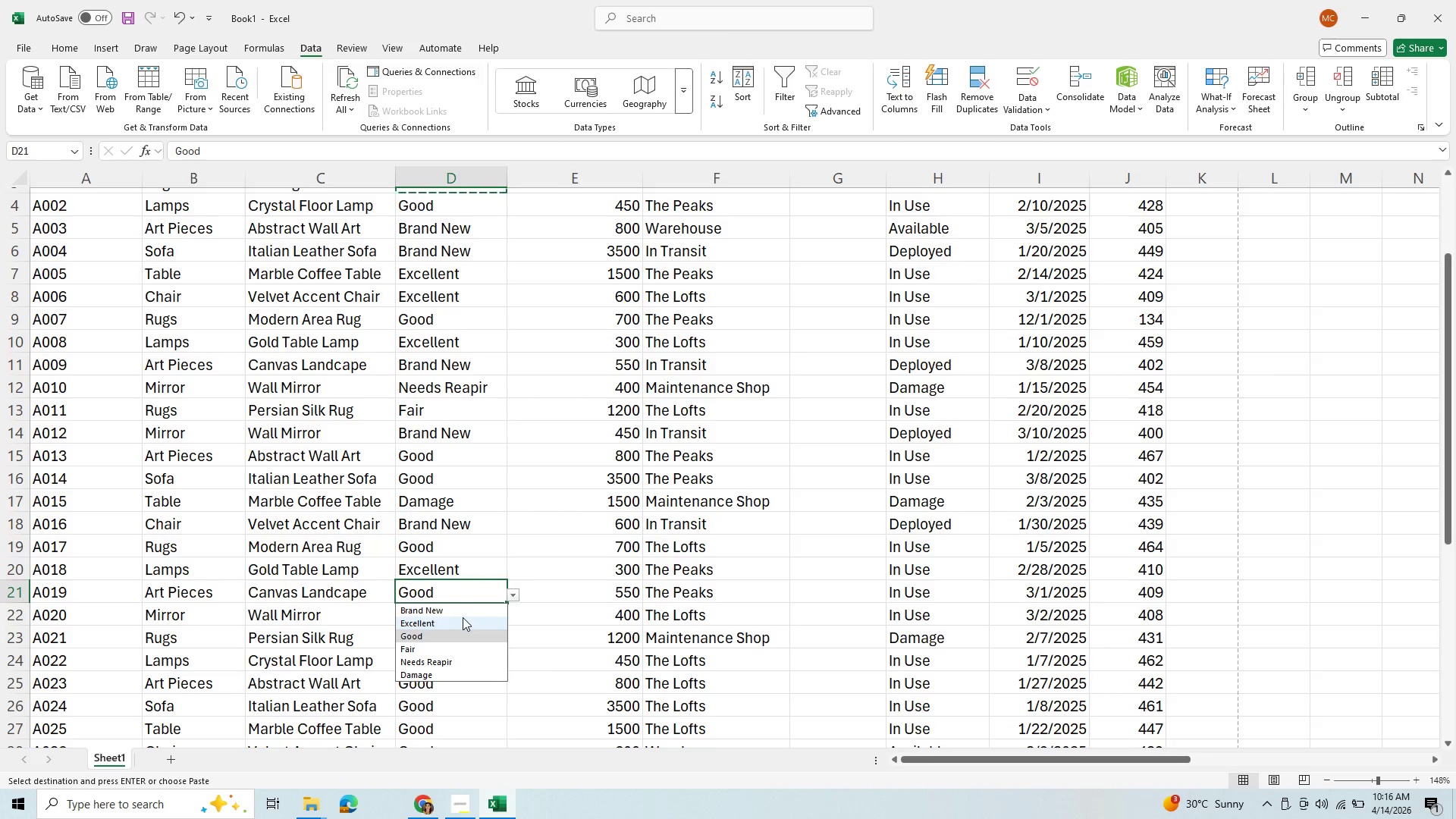 
left_click([463, 617])
 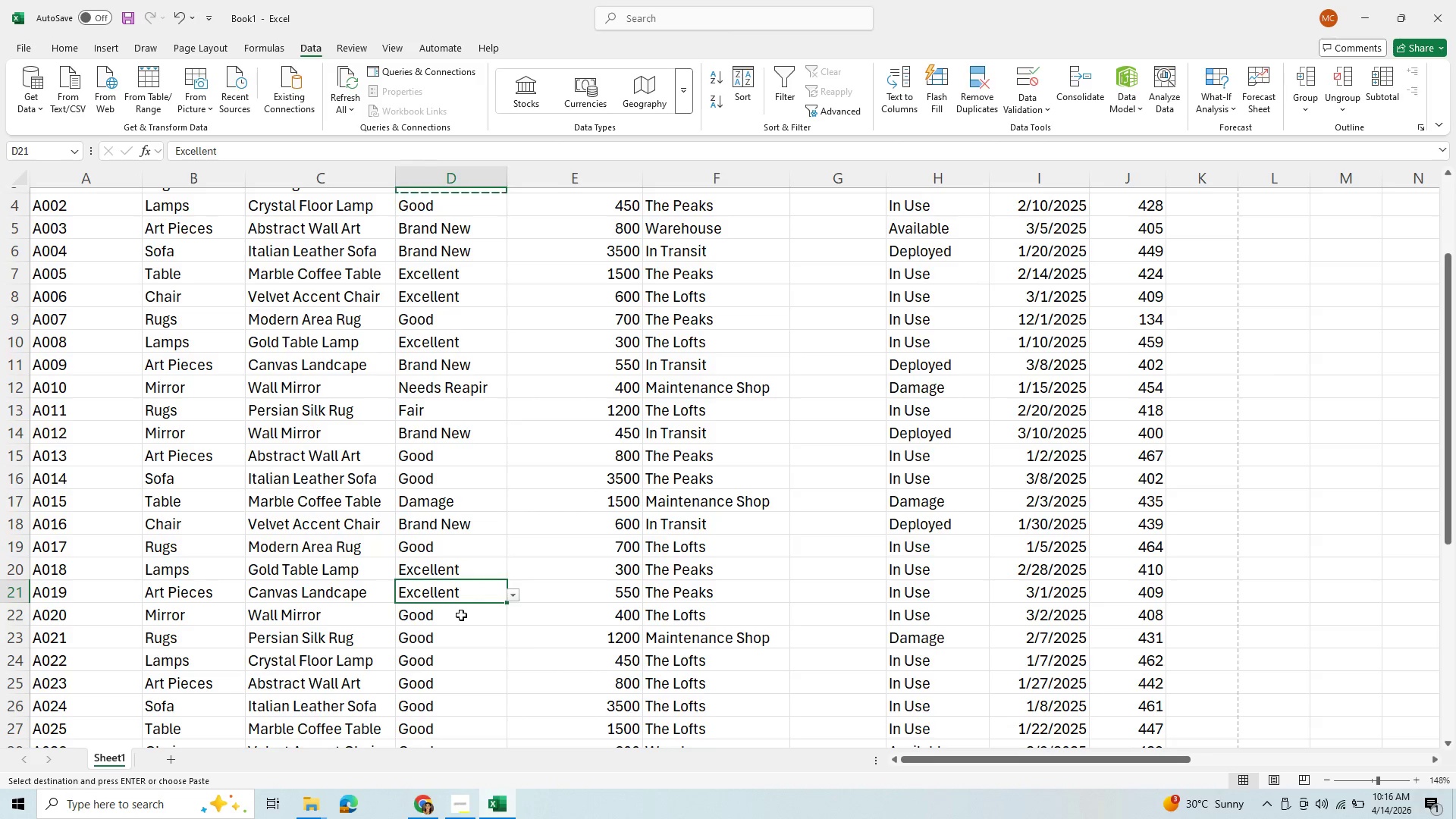 
scroll: coordinate [461, 615], scroll_direction: down, amount: 2.0
 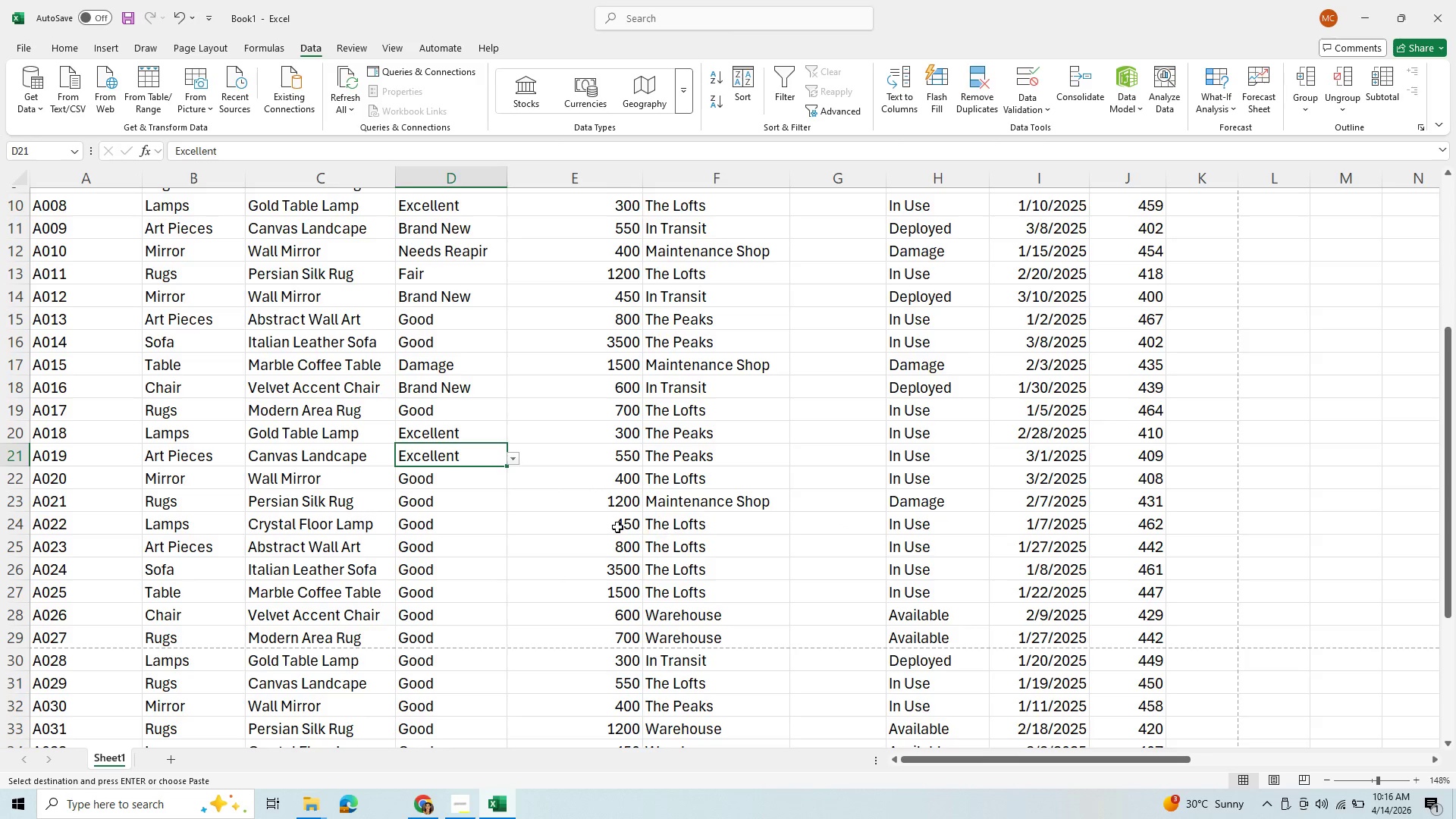 
left_click([447, 512])
 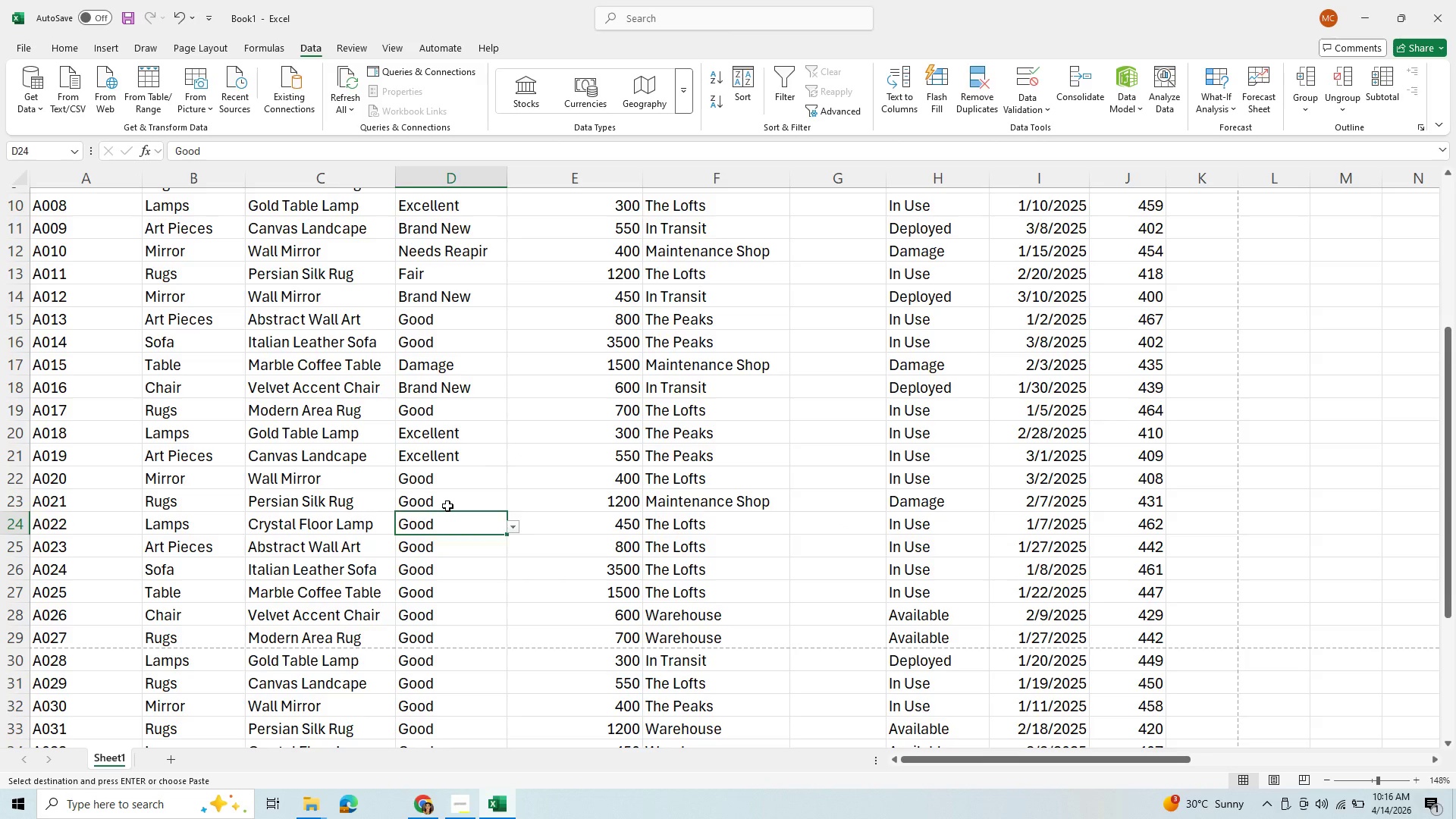 
left_click([447, 506])
 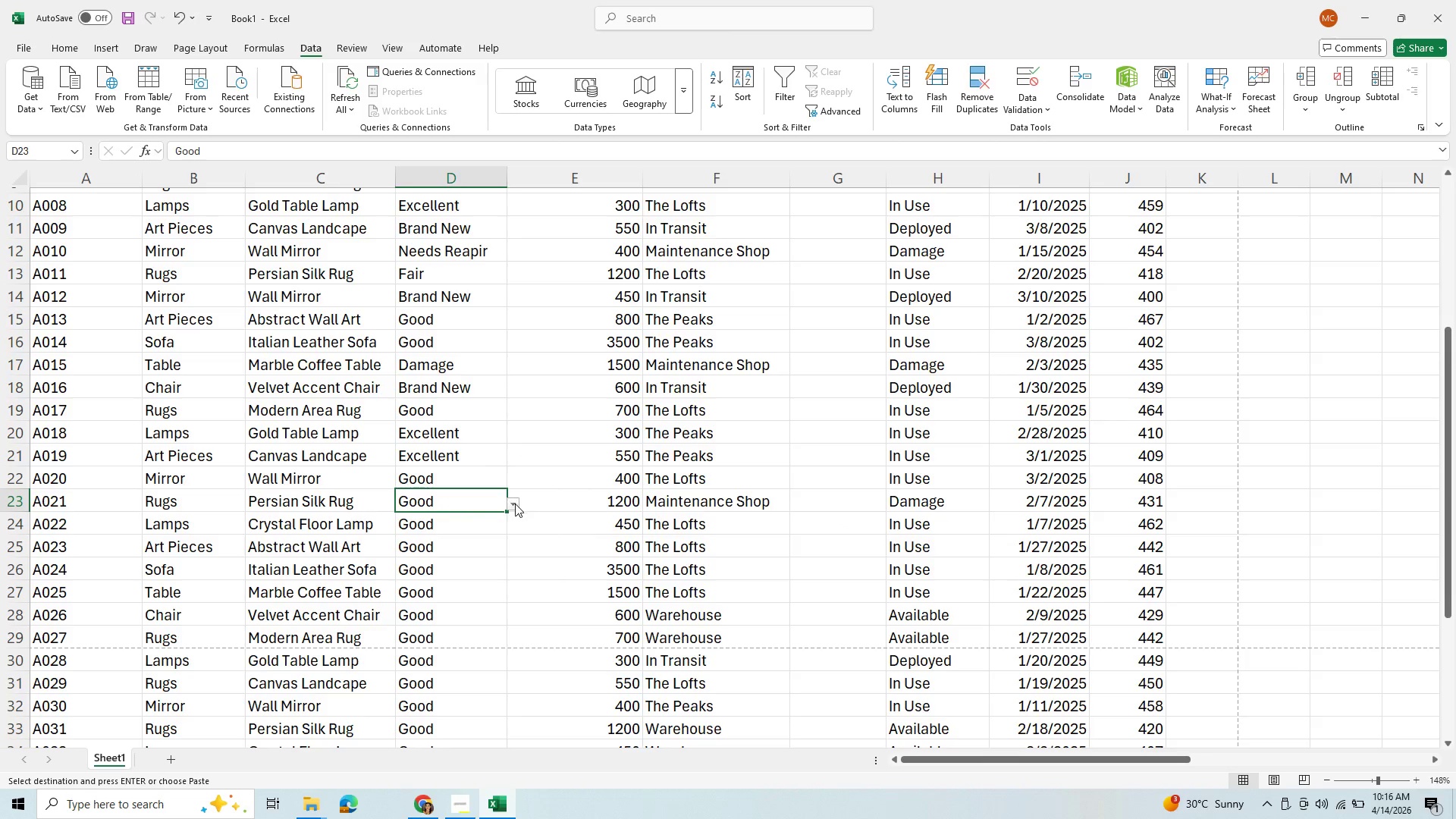 
left_click([515, 506])
 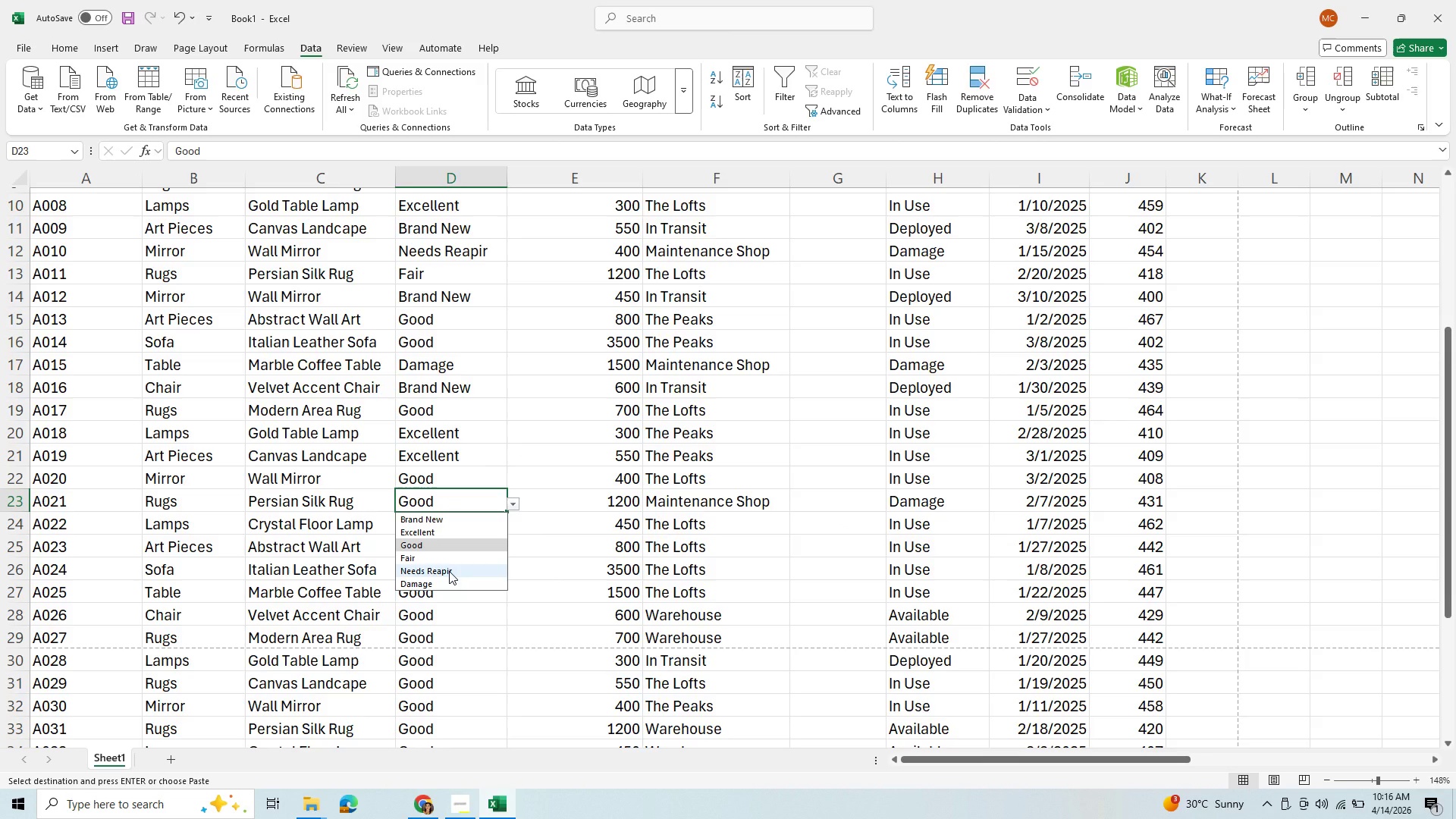 
left_click([449, 571])
 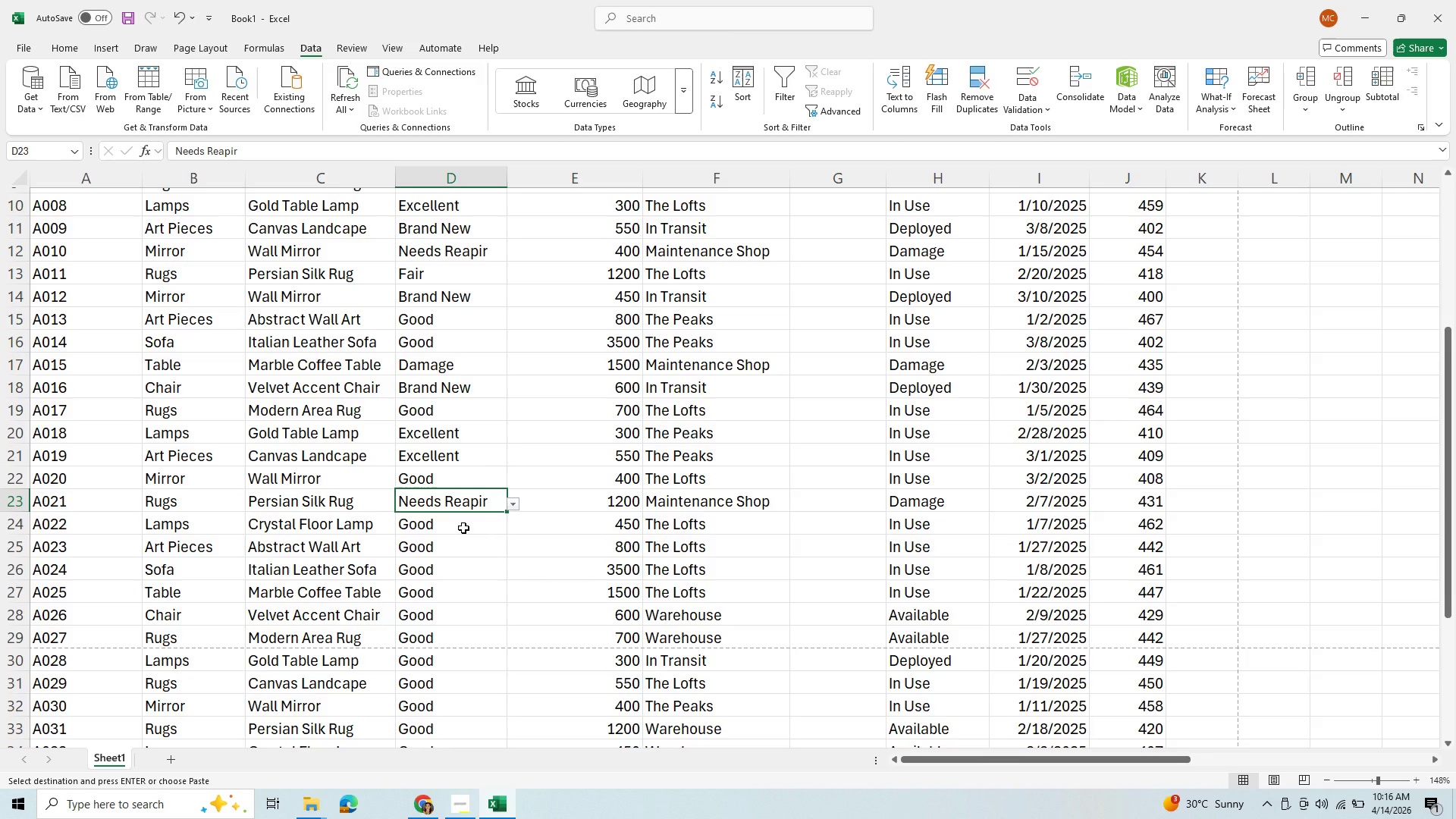 
left_click([463, 528])
 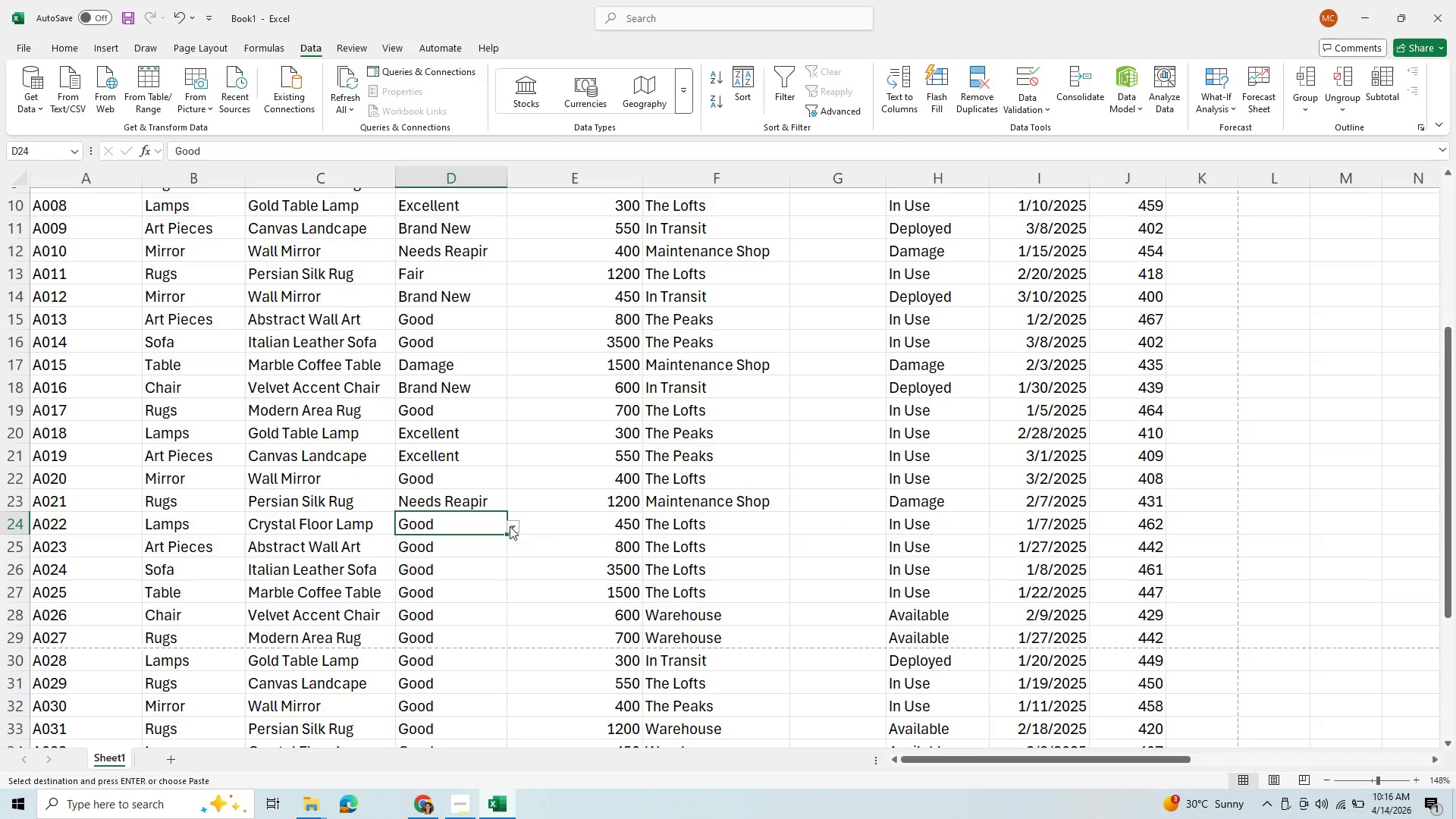 
left_click([511, 527])
 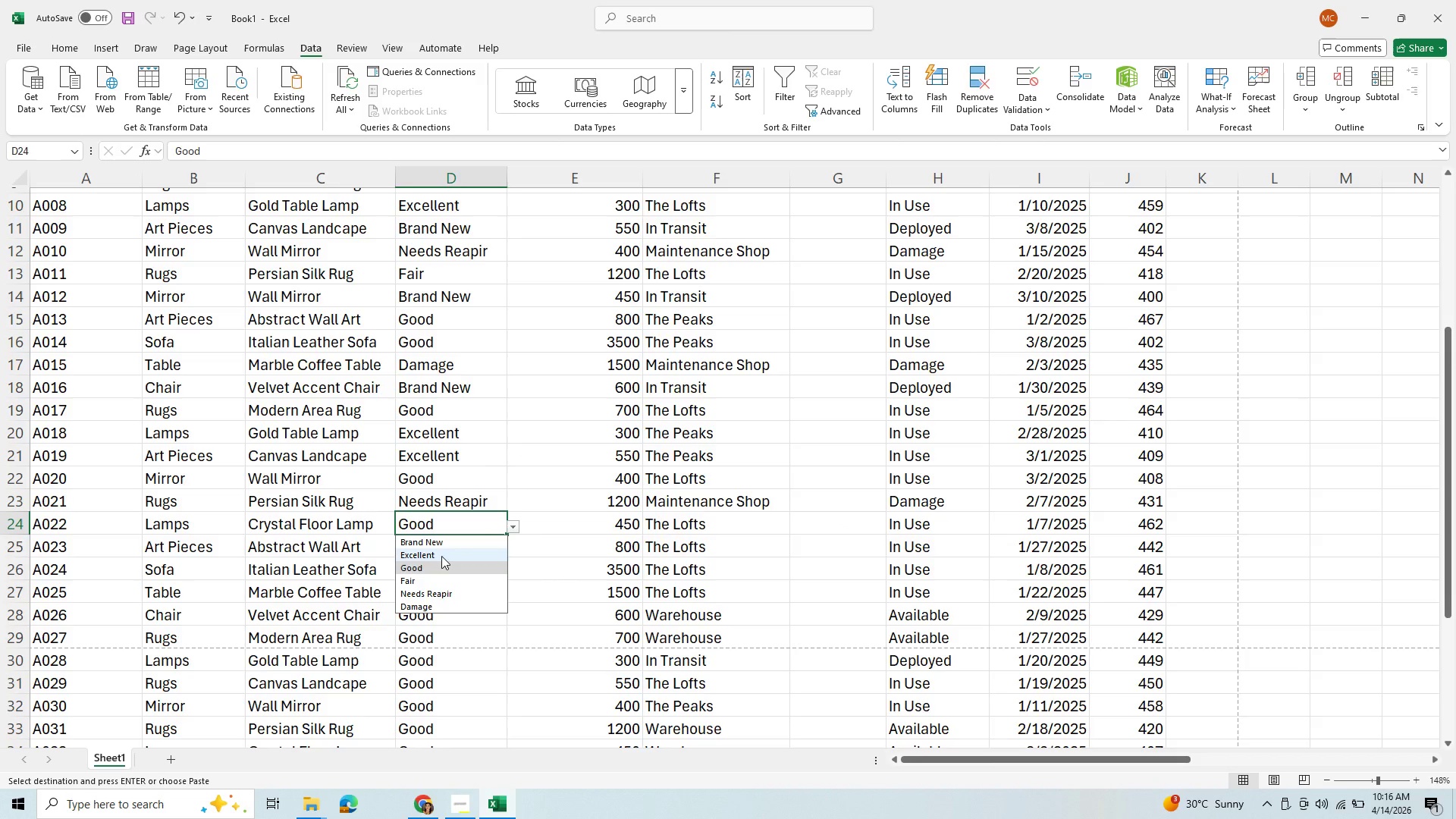 
left_click([441, 556])
 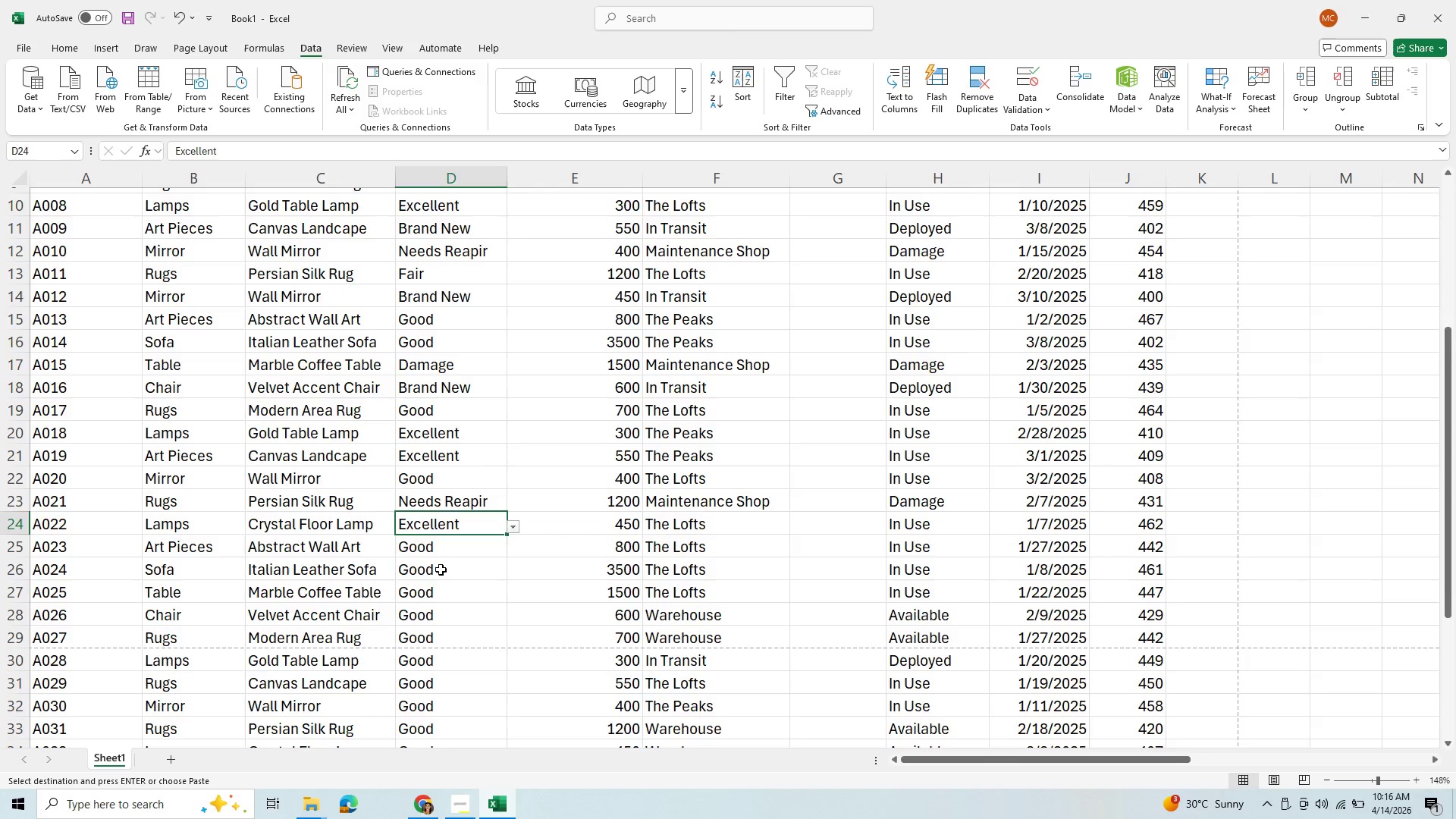 
left_click([441, 570])
 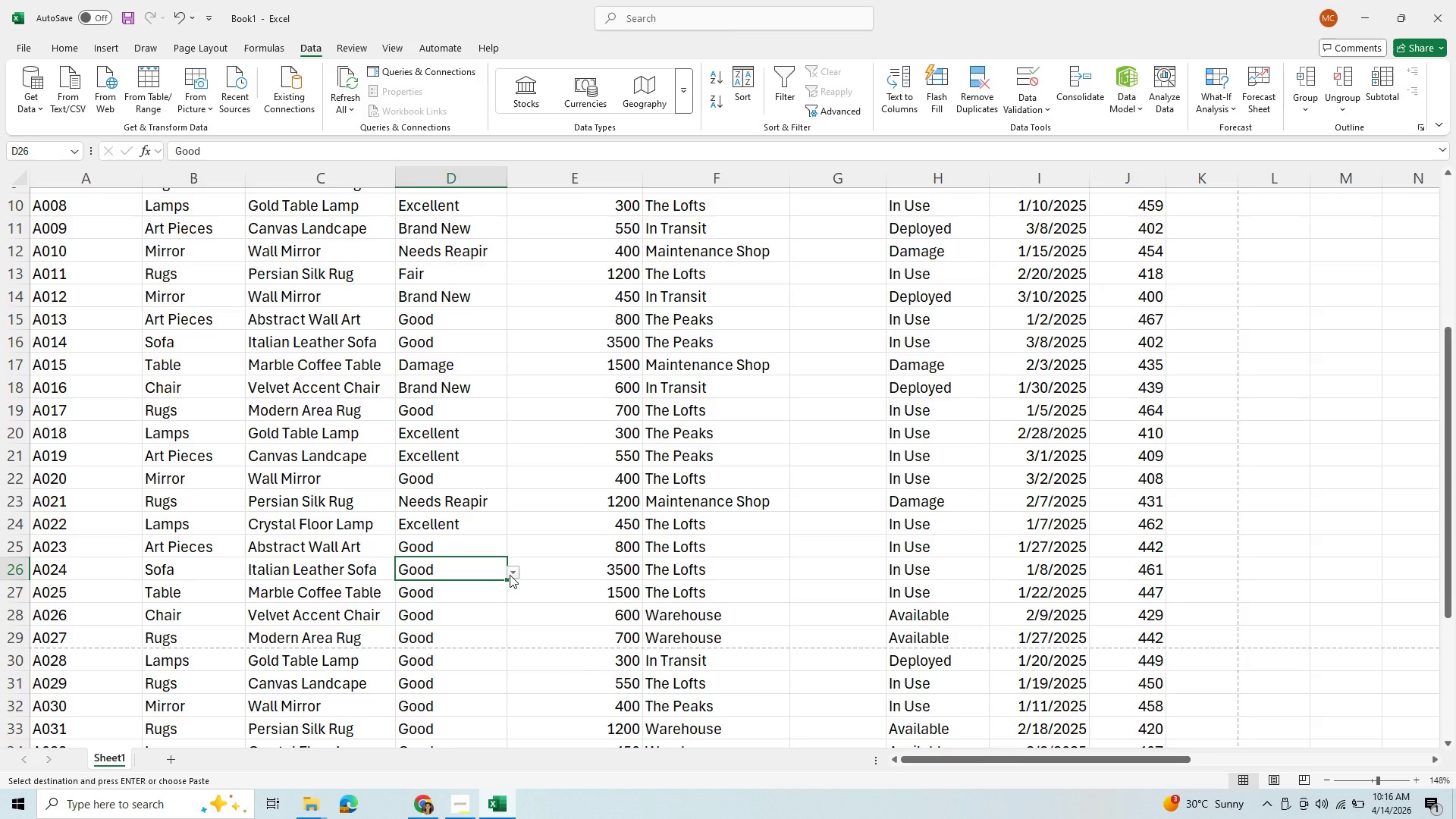 
left_click([510, 575])
 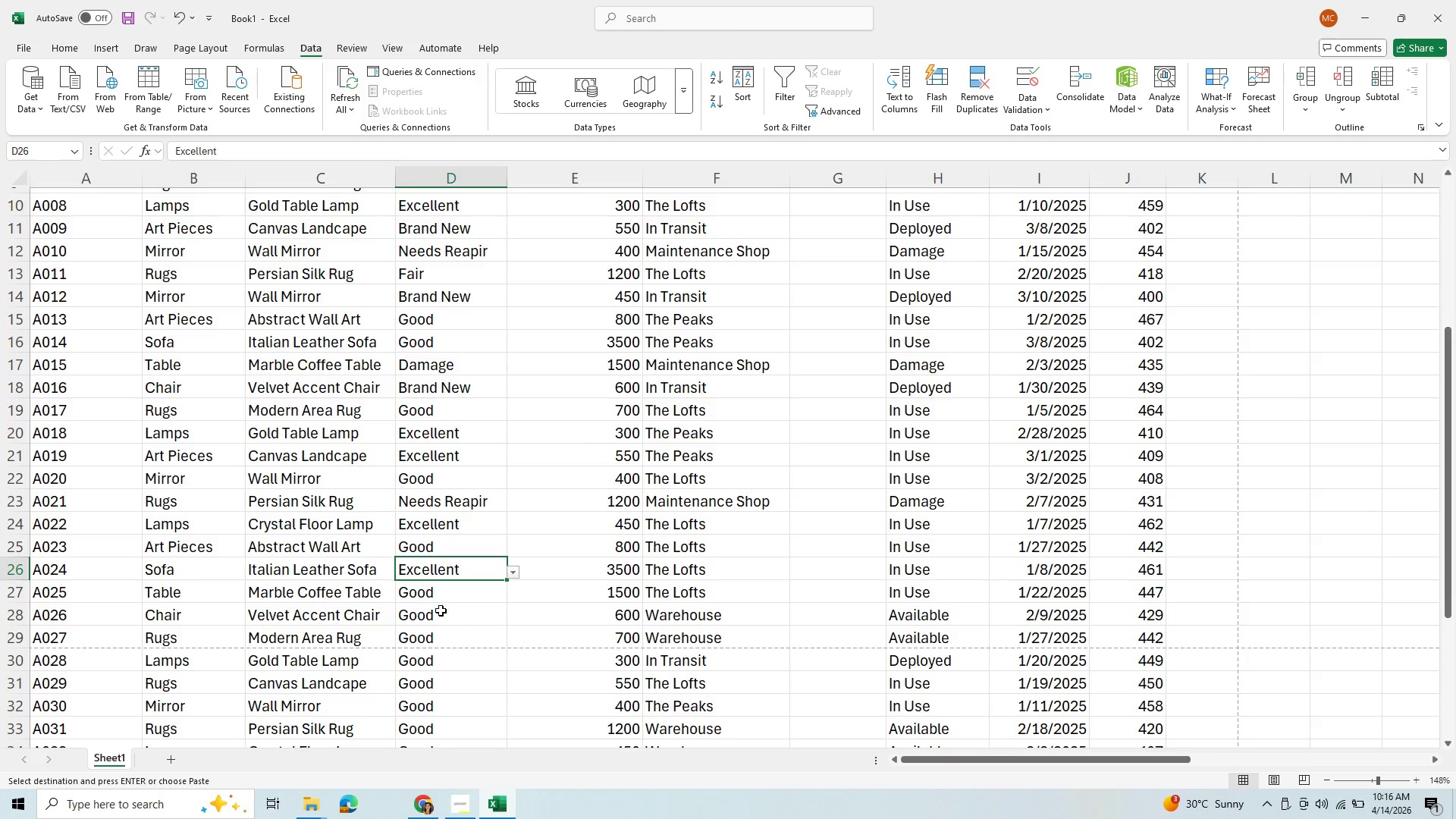 
left_click([430, 617])
 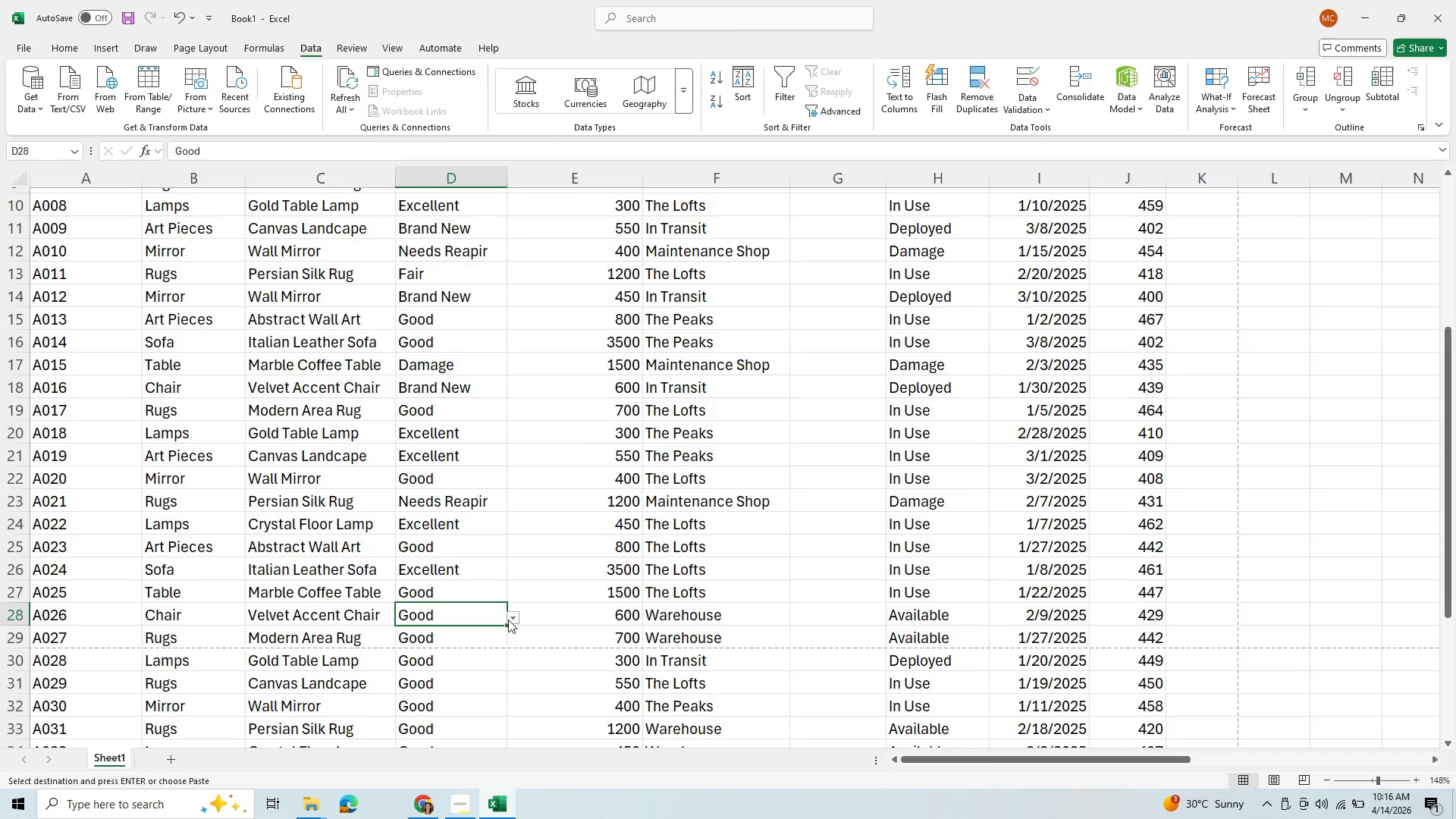 
left_click([507, 620])
 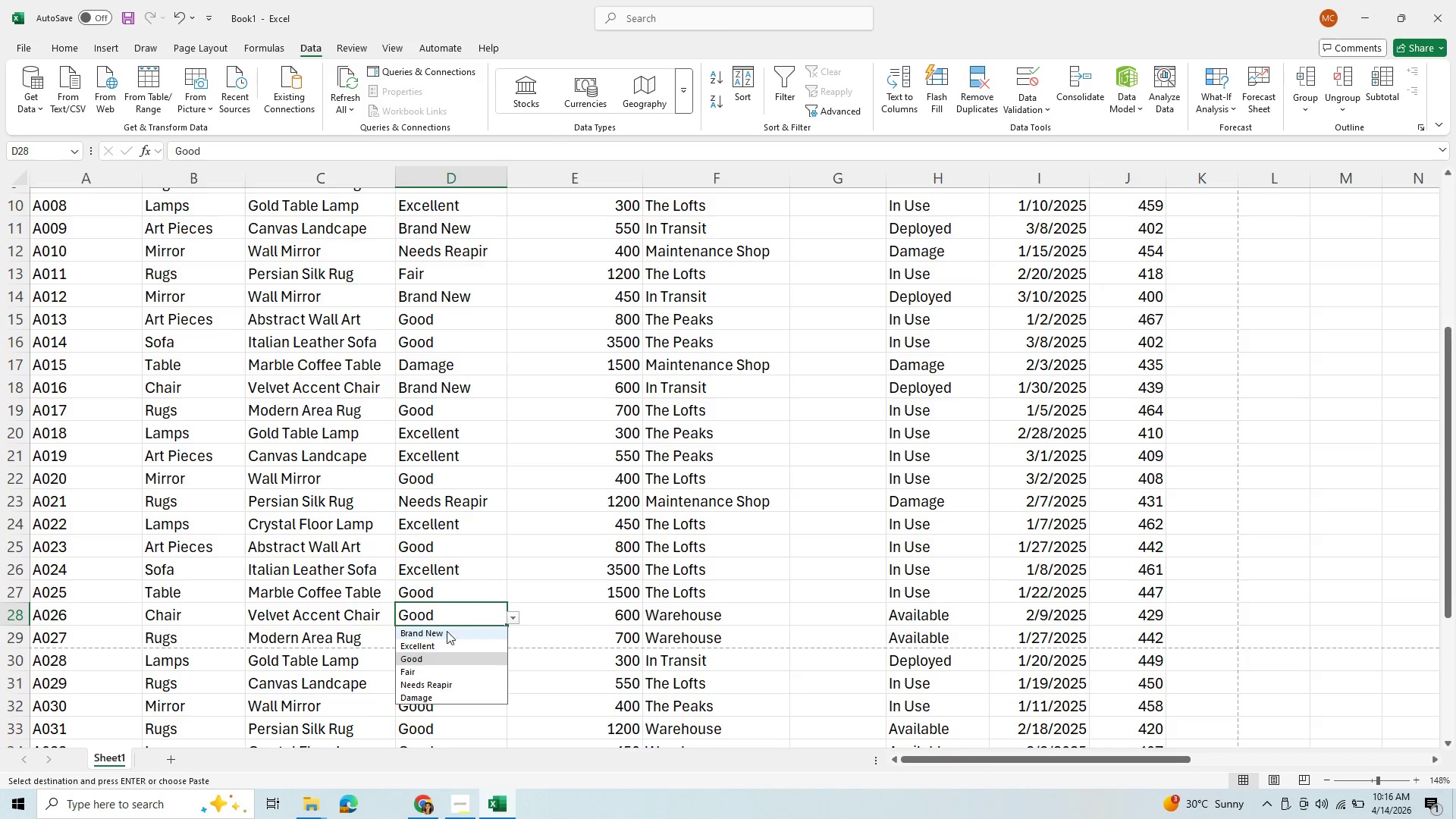 
left_click([446, 631])
 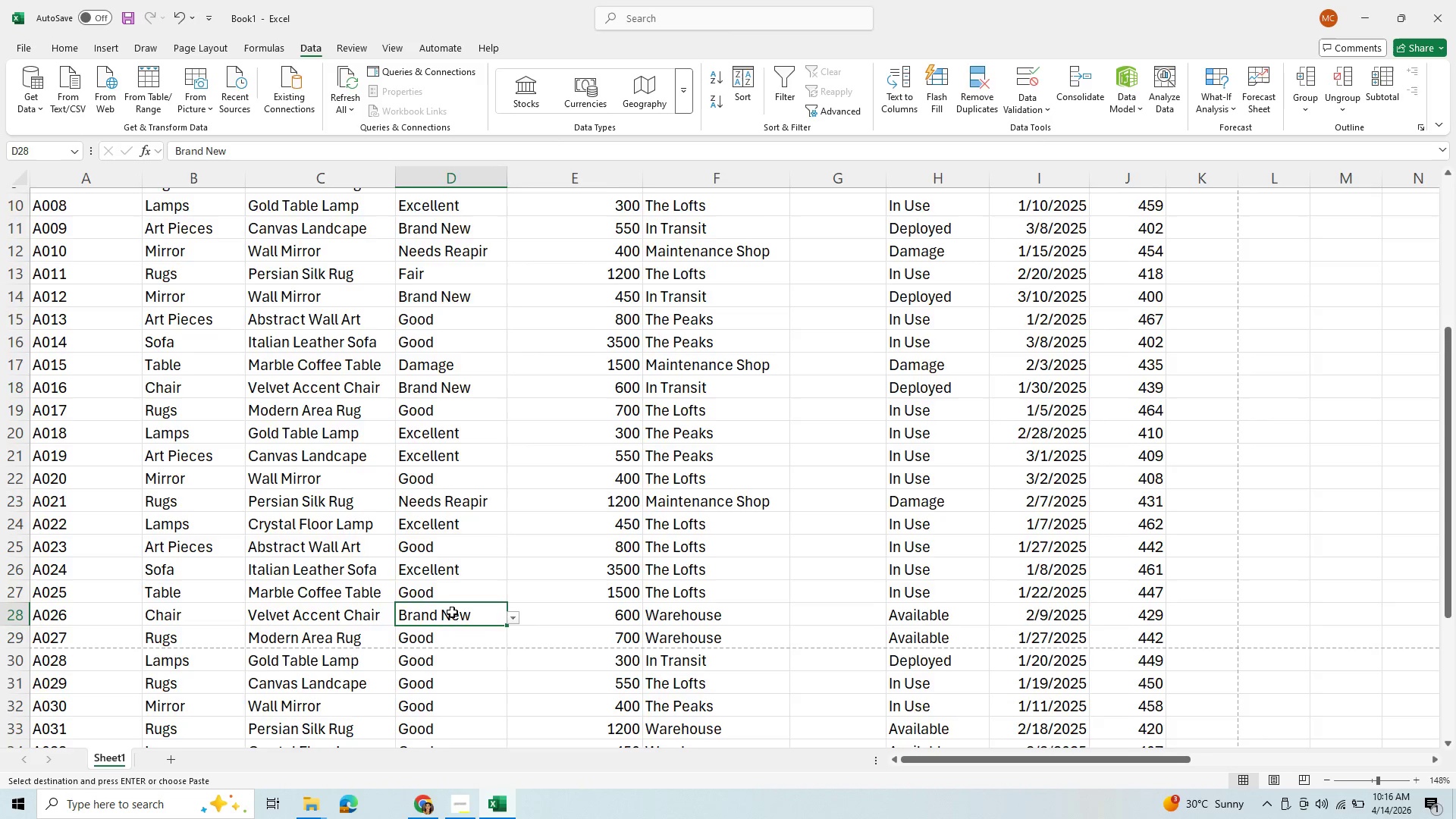 
scroll: coordinate [452, 612], scroll_direction: down, amount: 2.0
 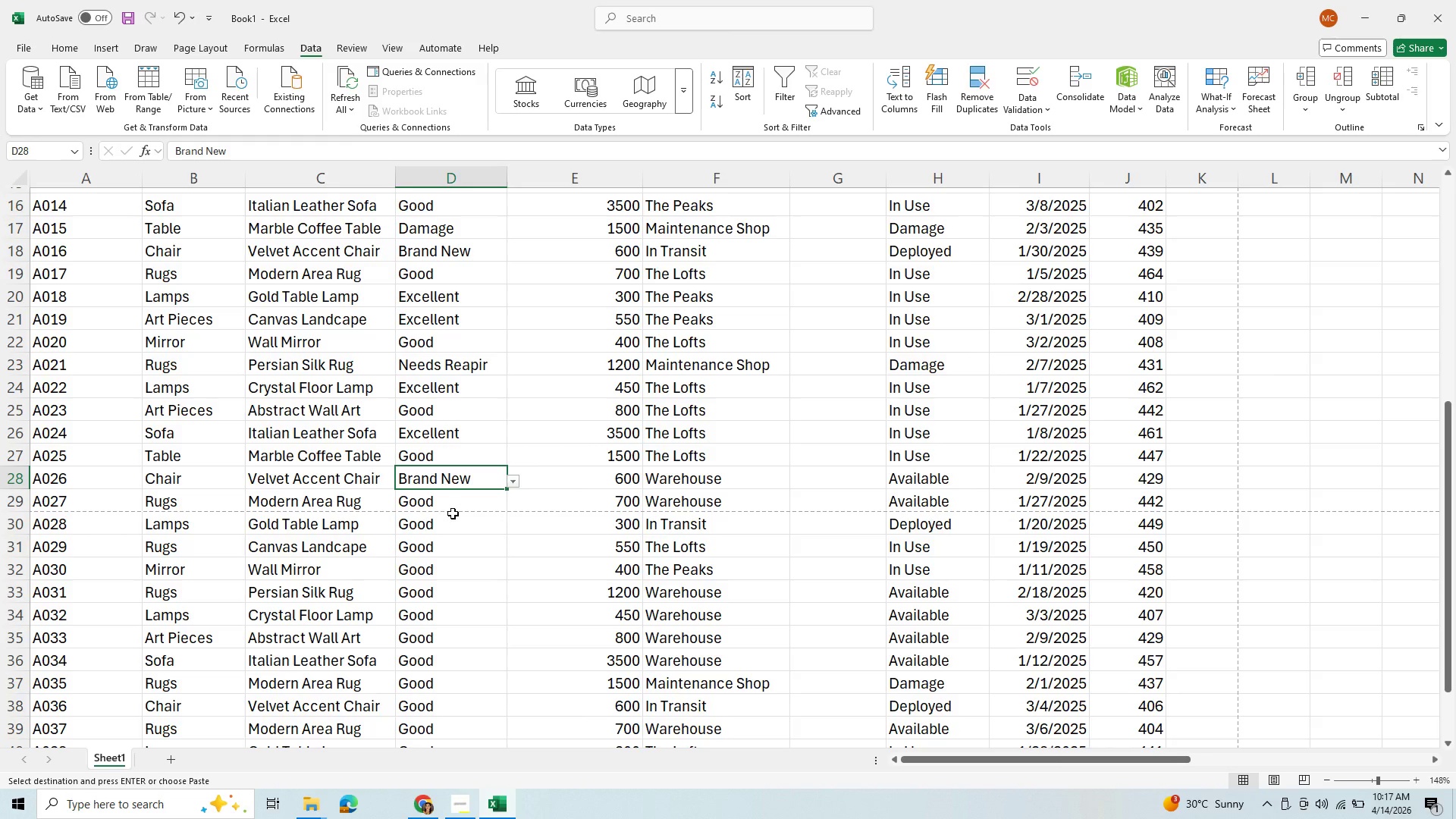 
left_click([434, 509])
 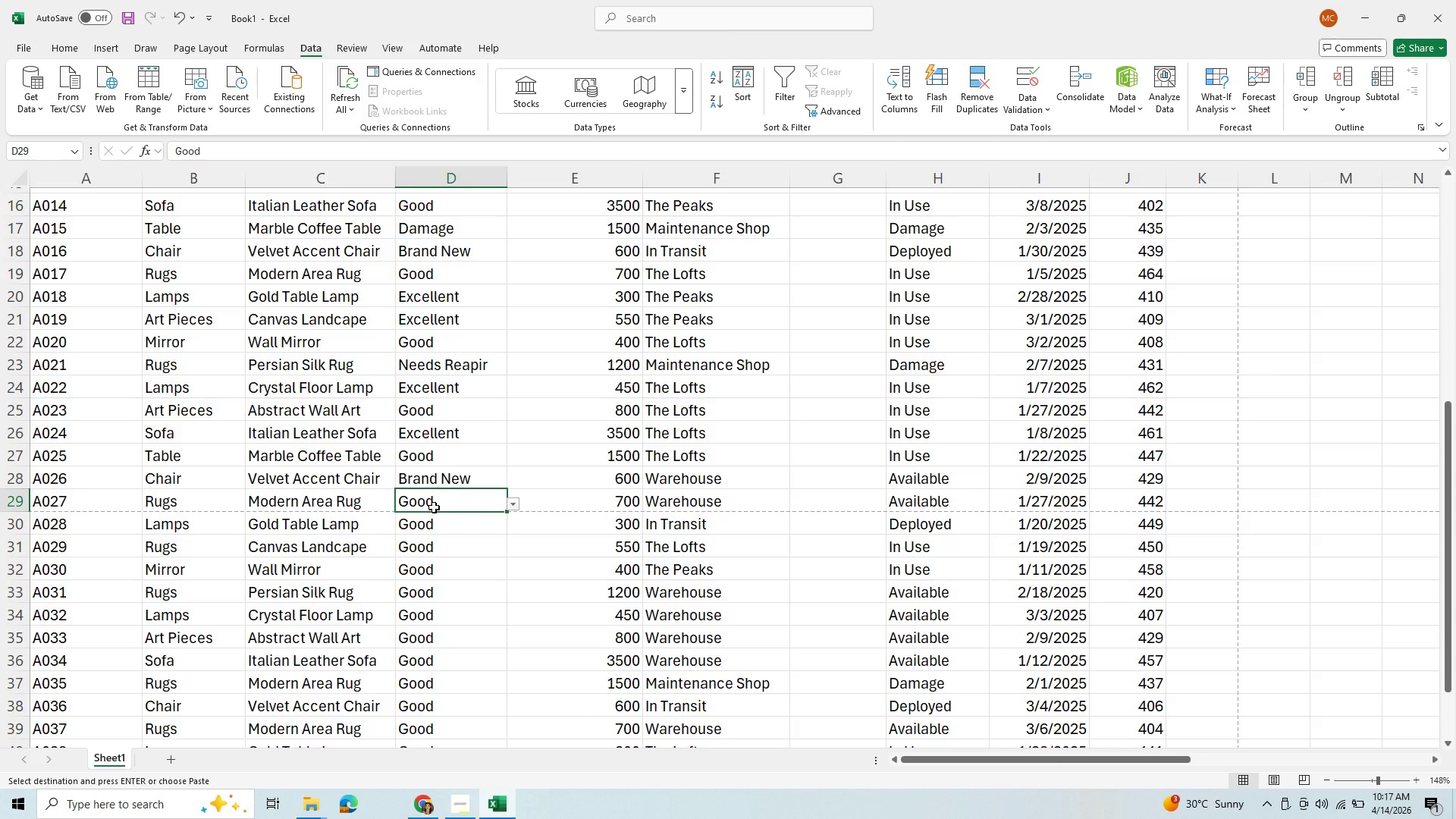 
wait(6.55)
 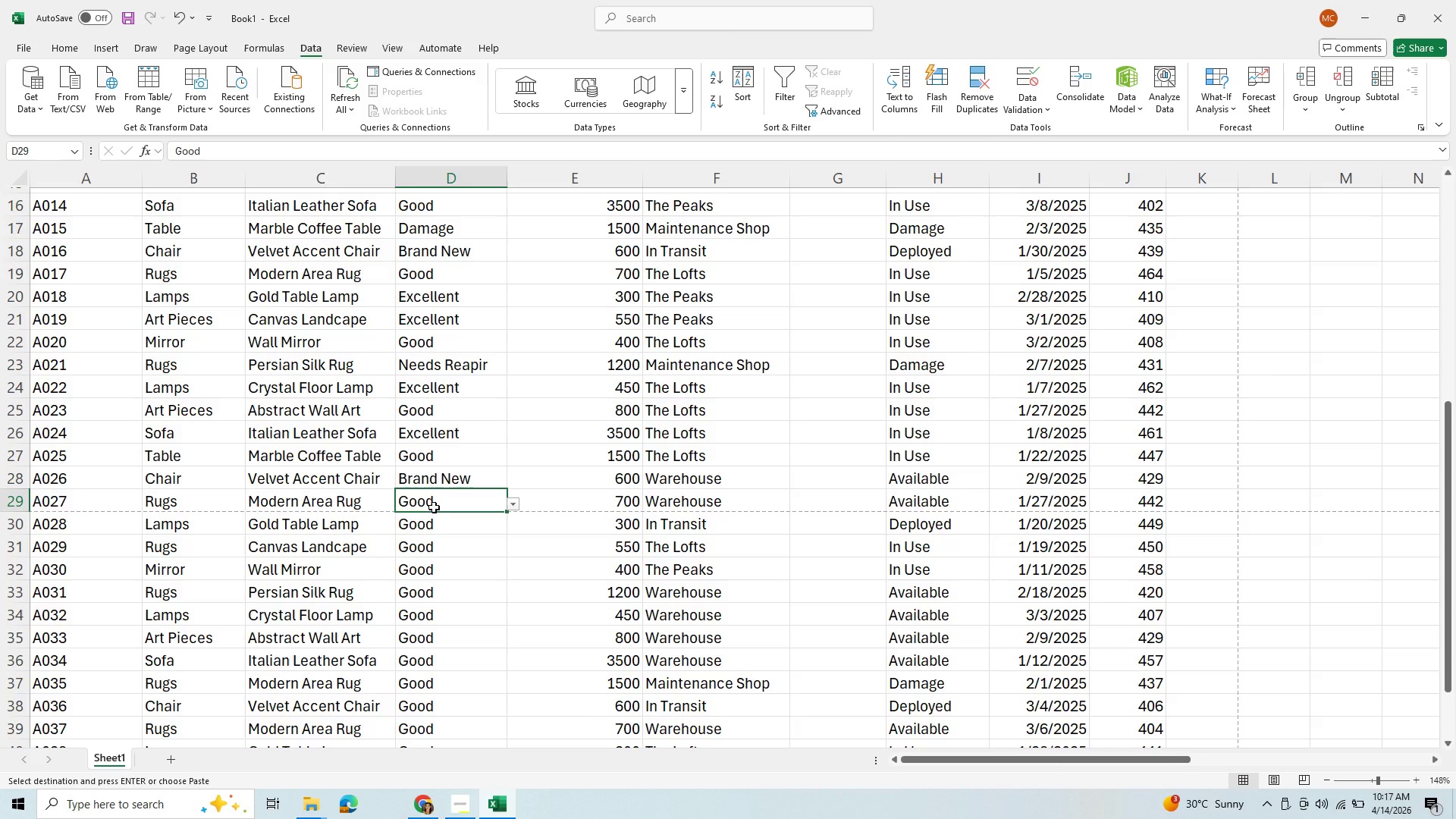 
scroll: coordinate [434, 507], scroll_direction: up, amount: 5.0
 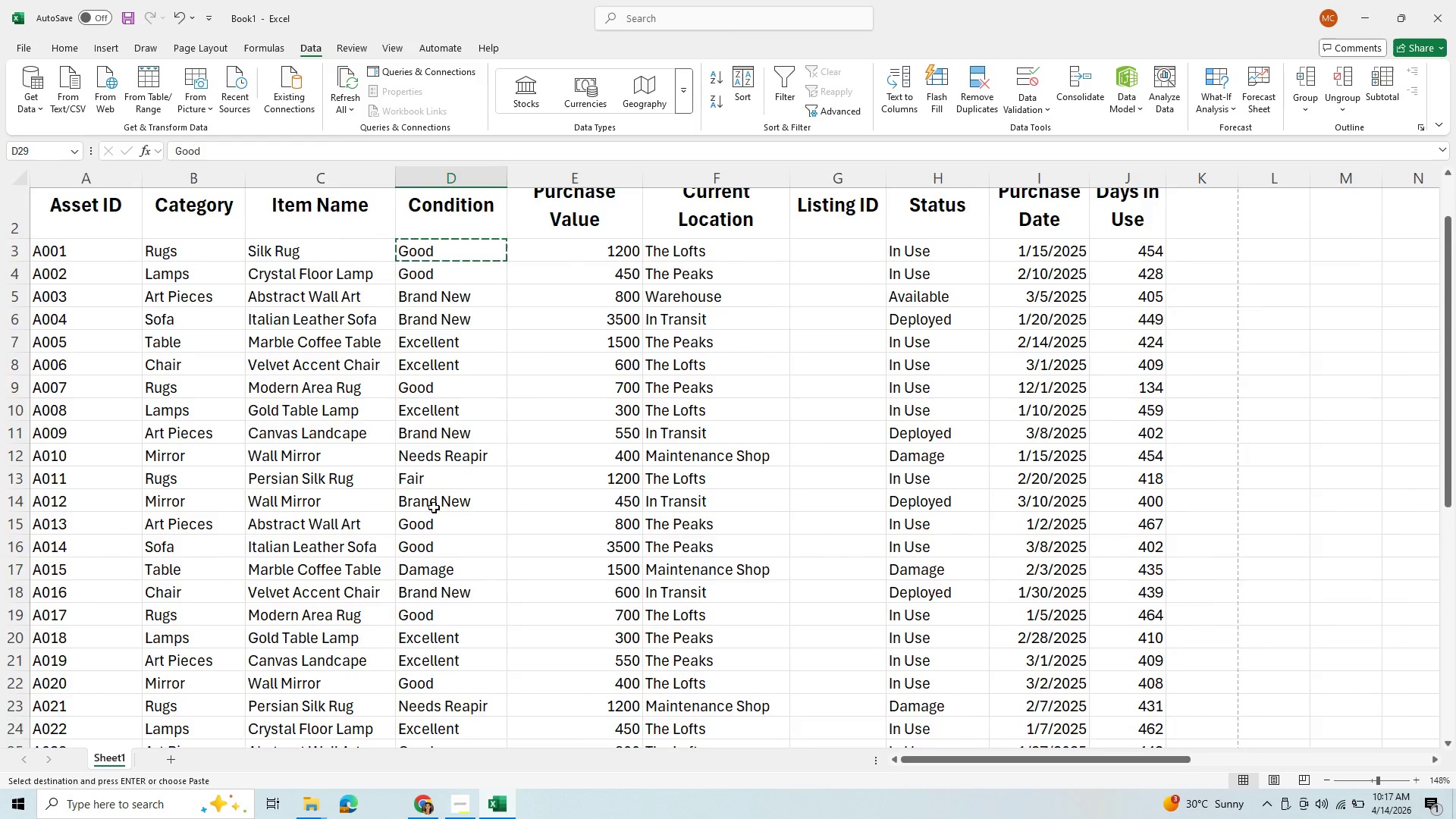 
scroll: coordinate [434, 507], scroll_direction: down, amount: 3.0
 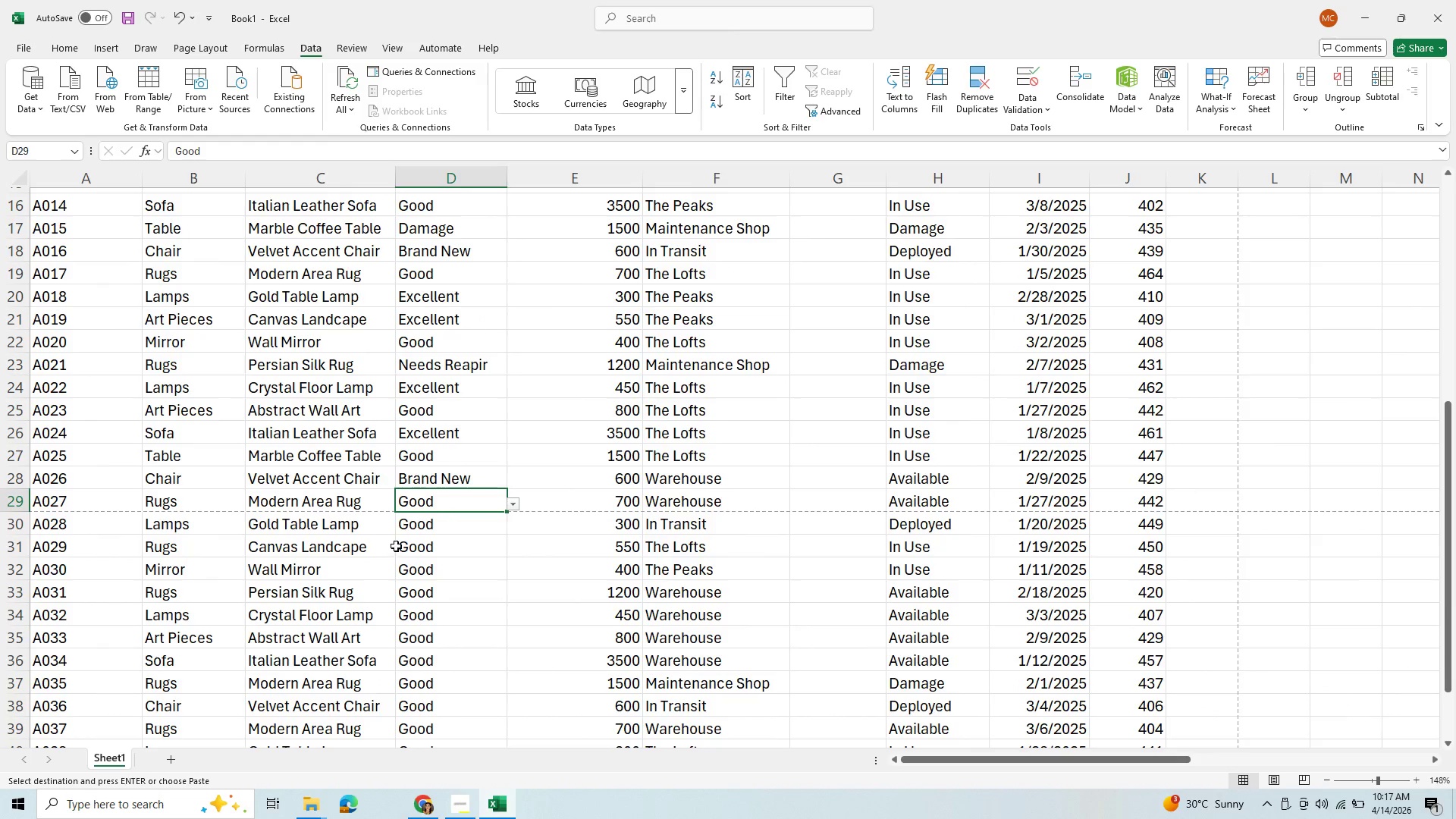 
wait(8.99)
 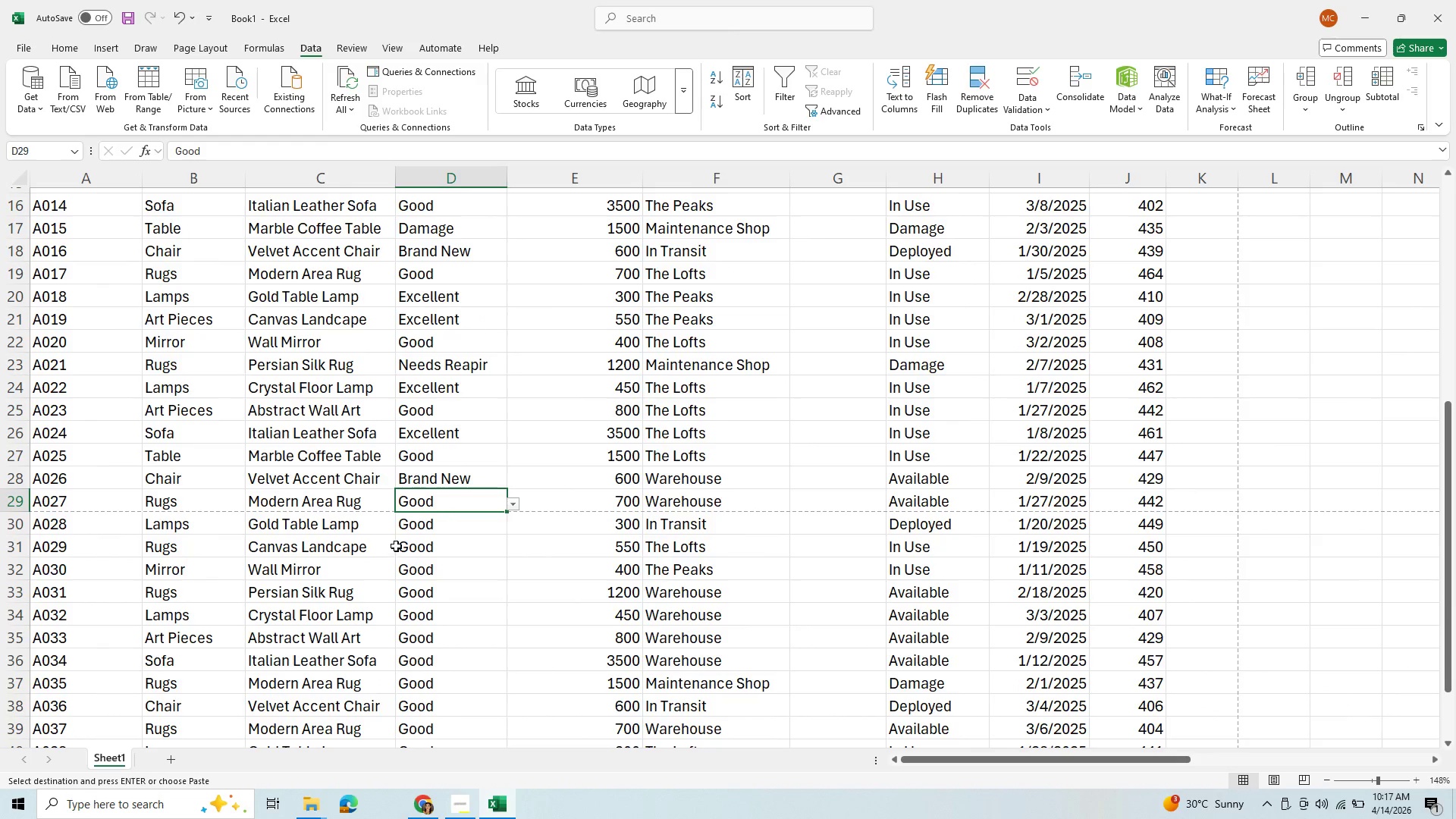 
left_click([515, 507])
 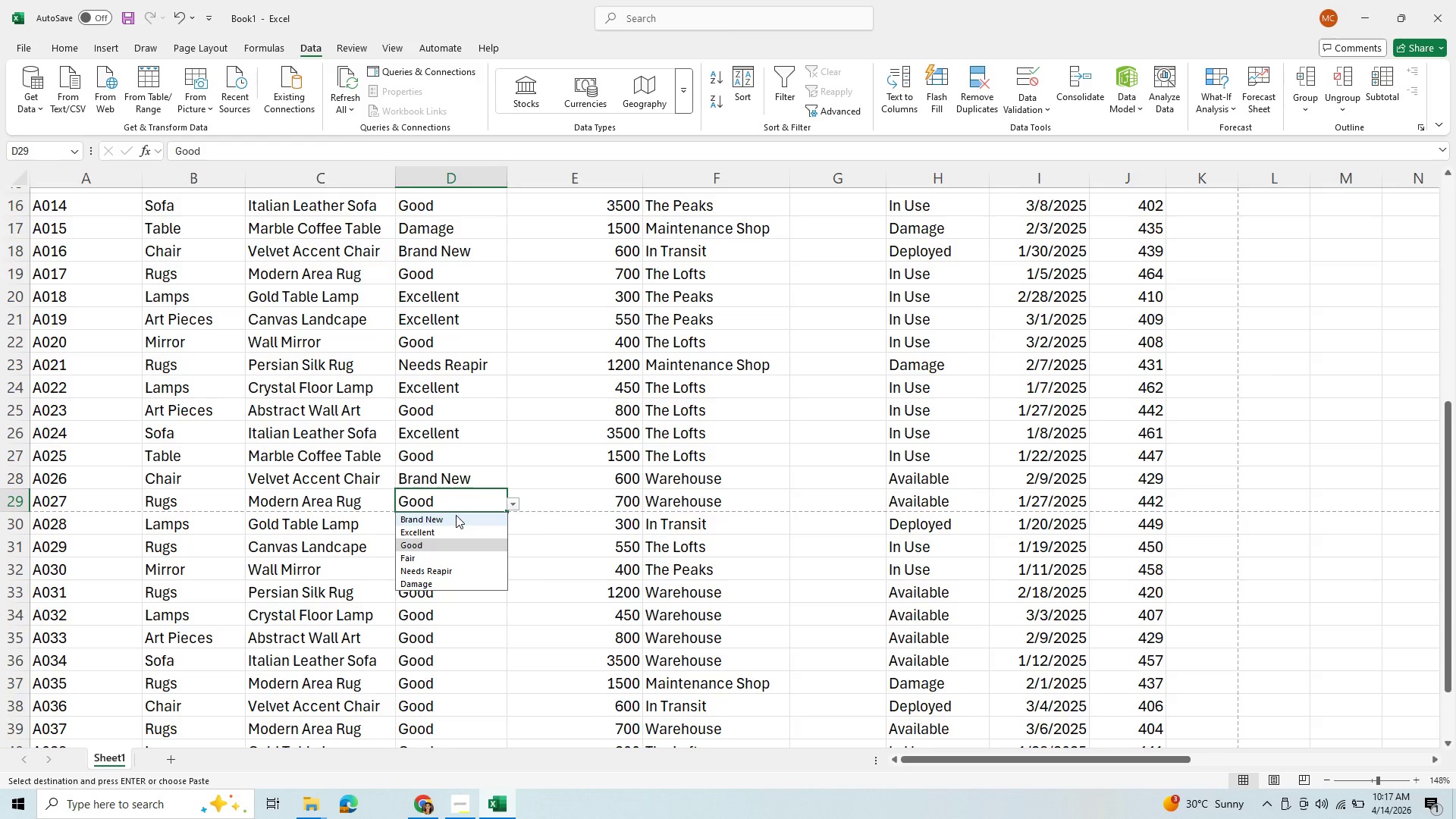 
left_click([456, 515])
 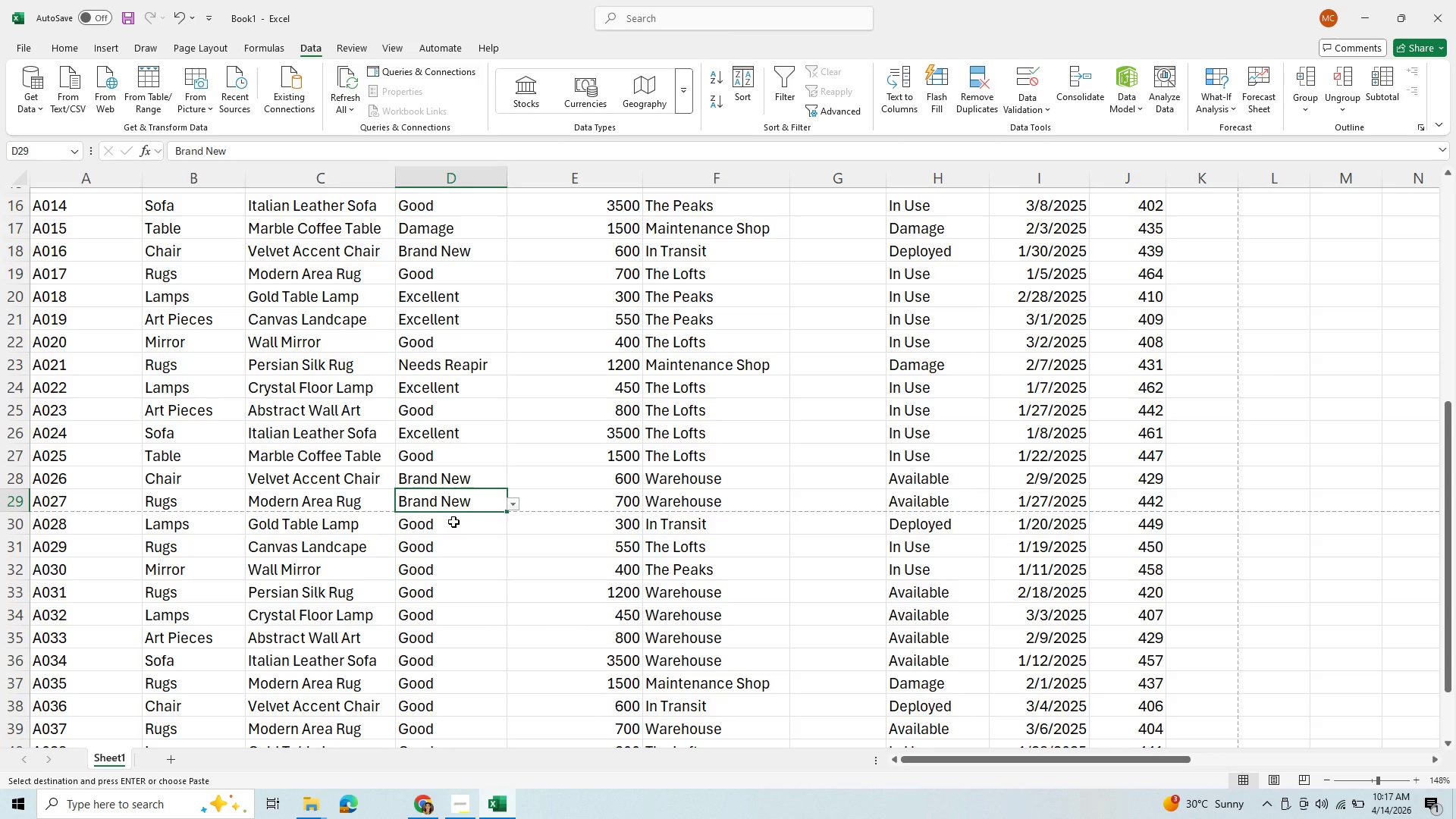 
left_click([453, 522])
 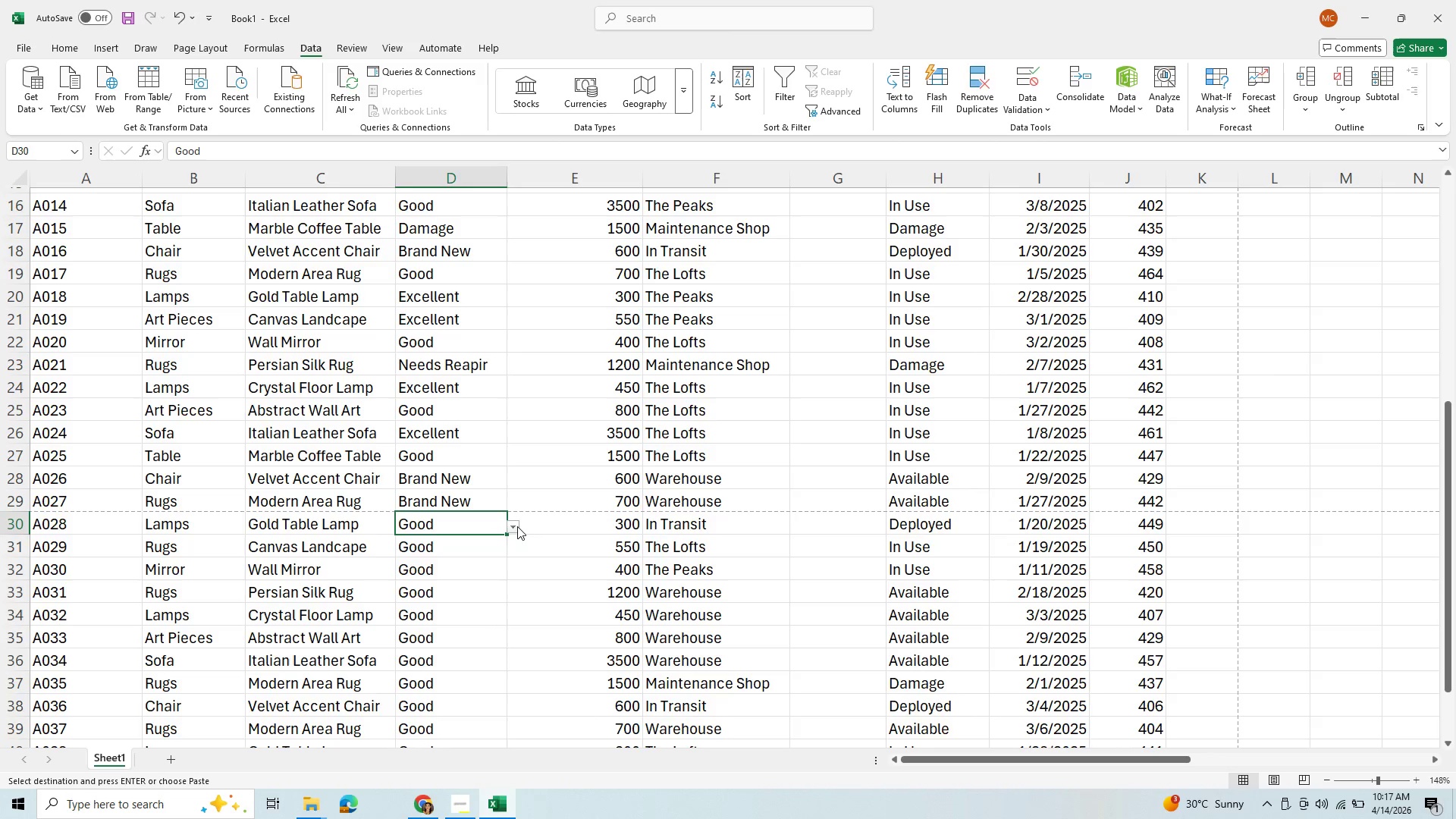 
left_click([518, 525])
 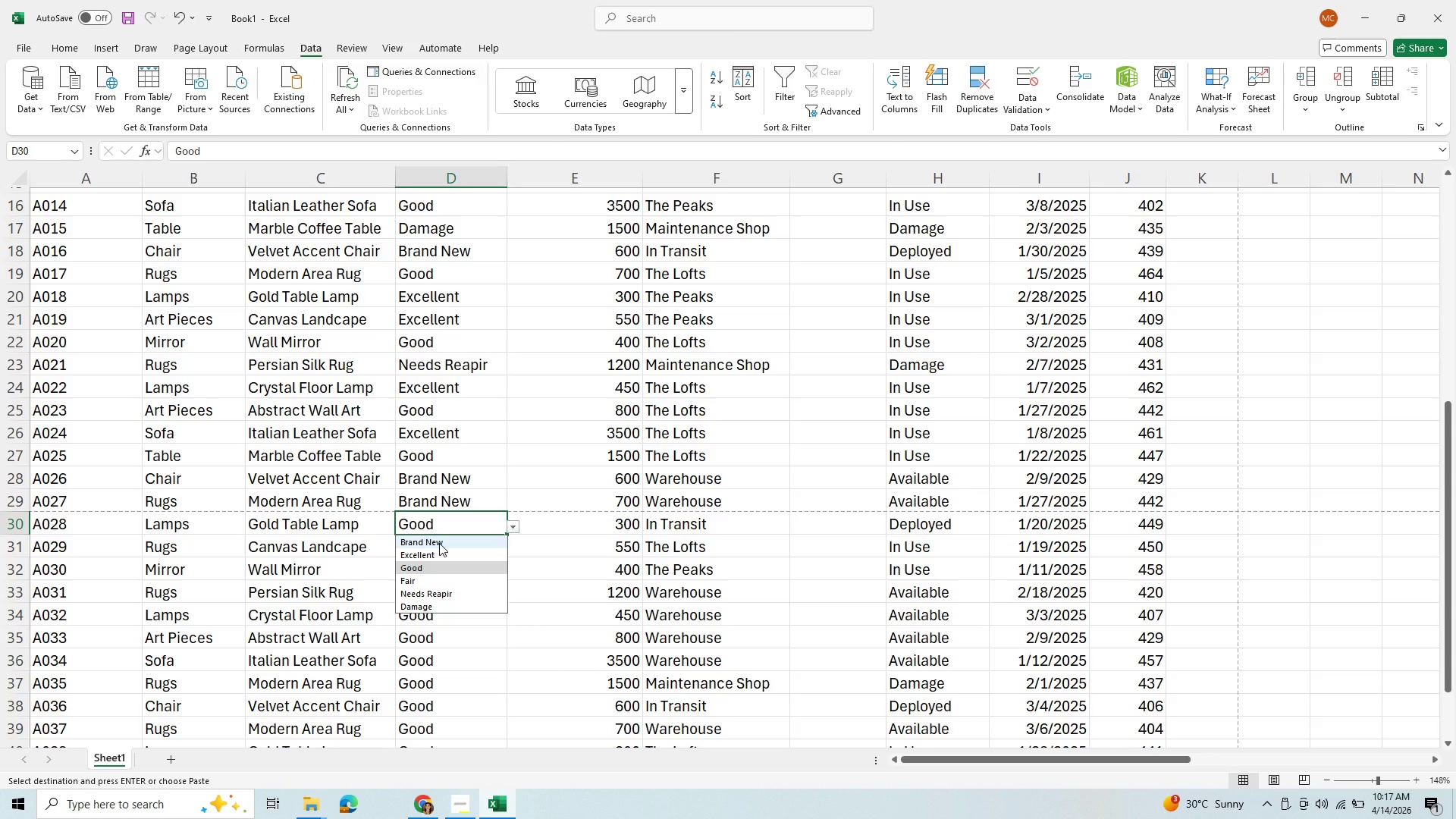 
left_click([439, 543])
 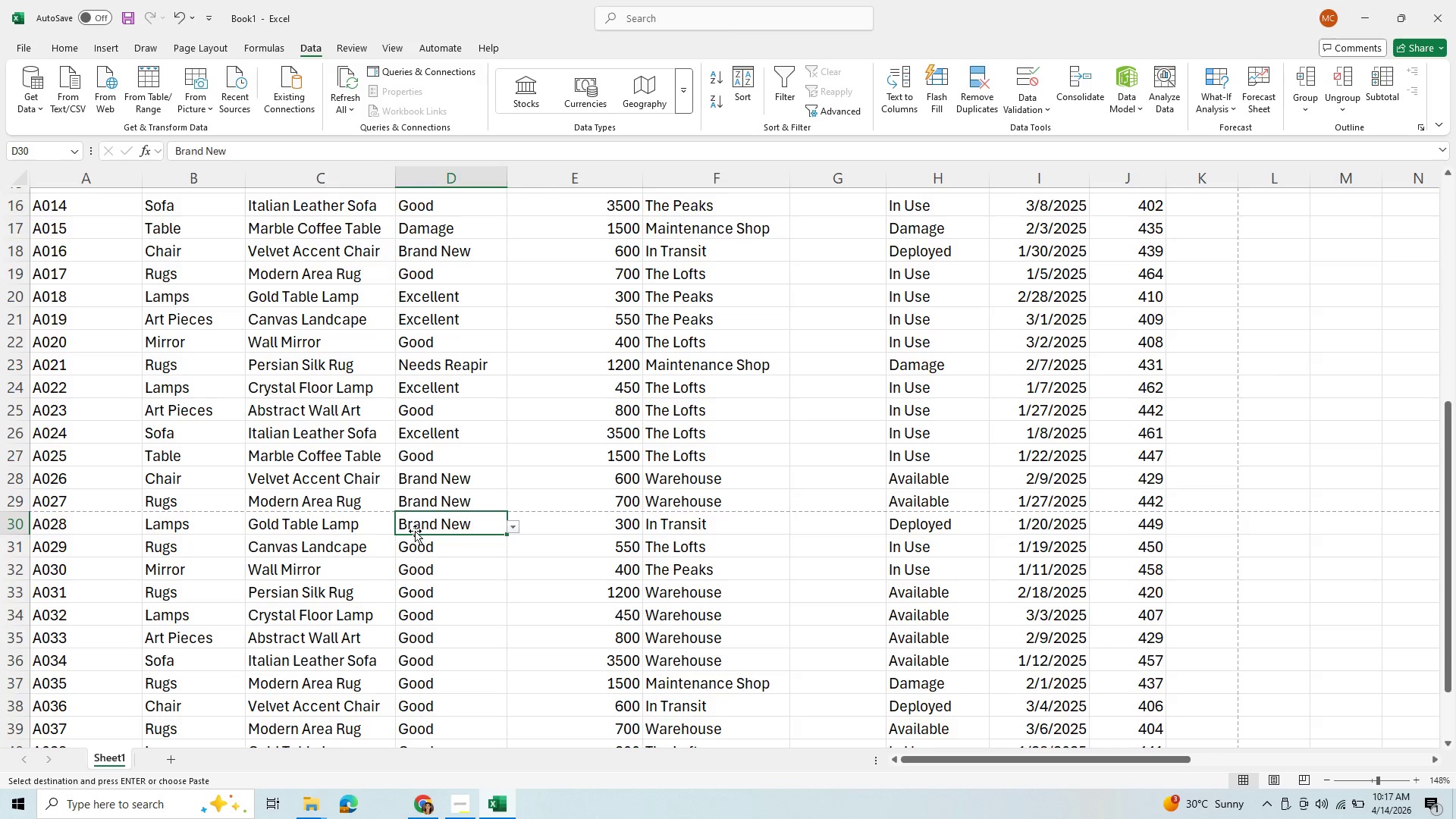 
left_click([409, 549])
 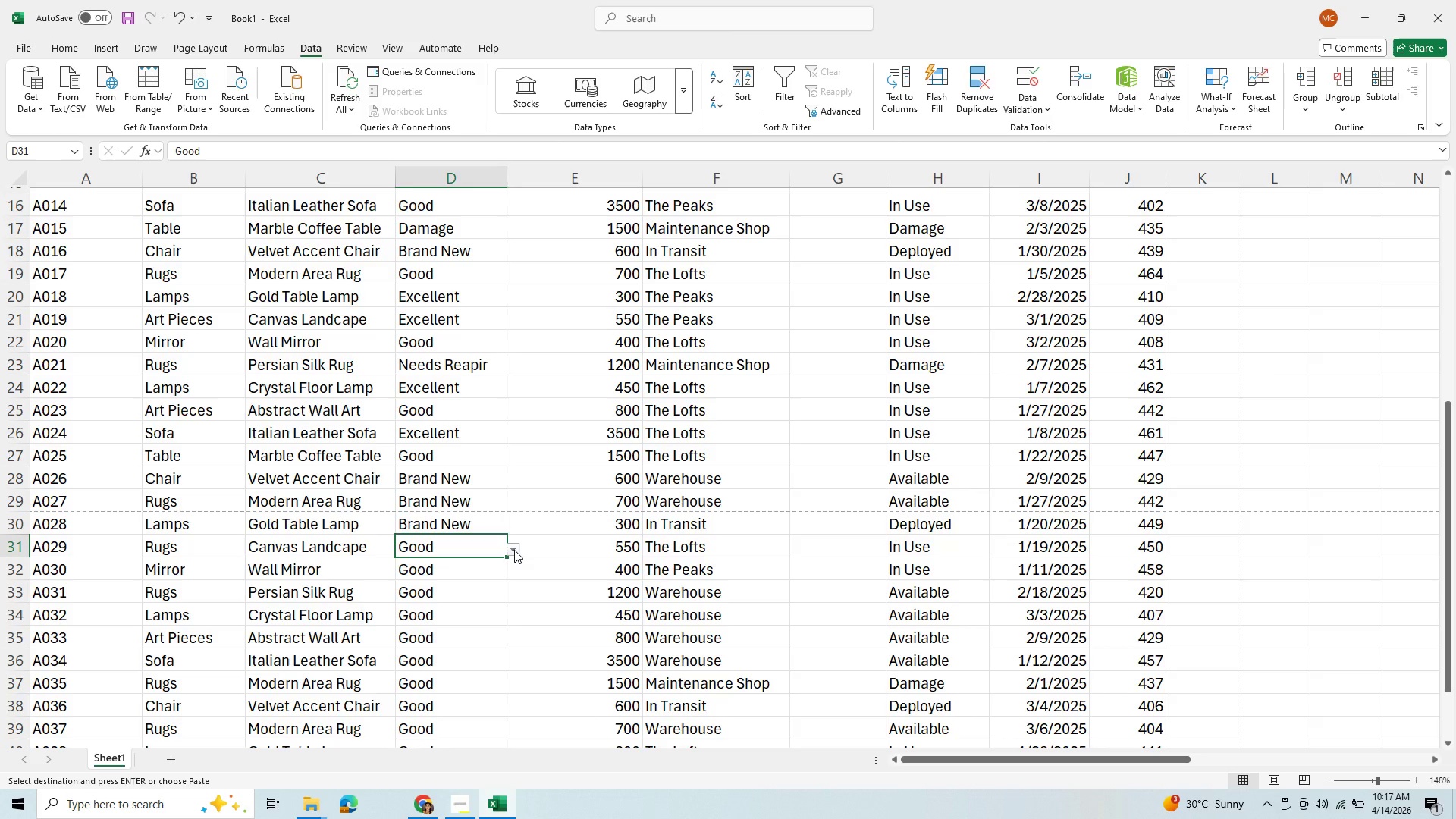 
left_click([514, 550])
 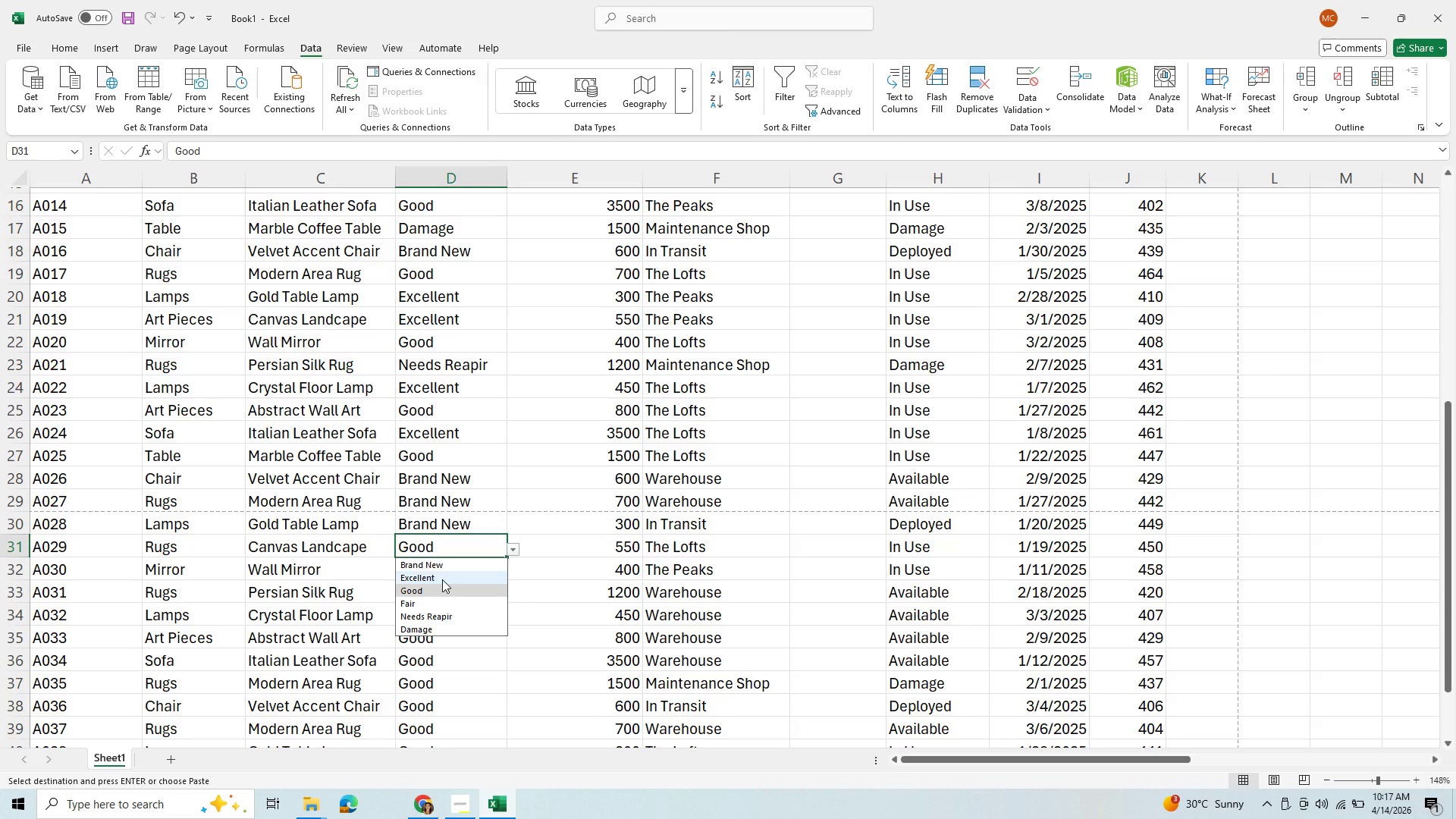 
left_click([441, 578])
 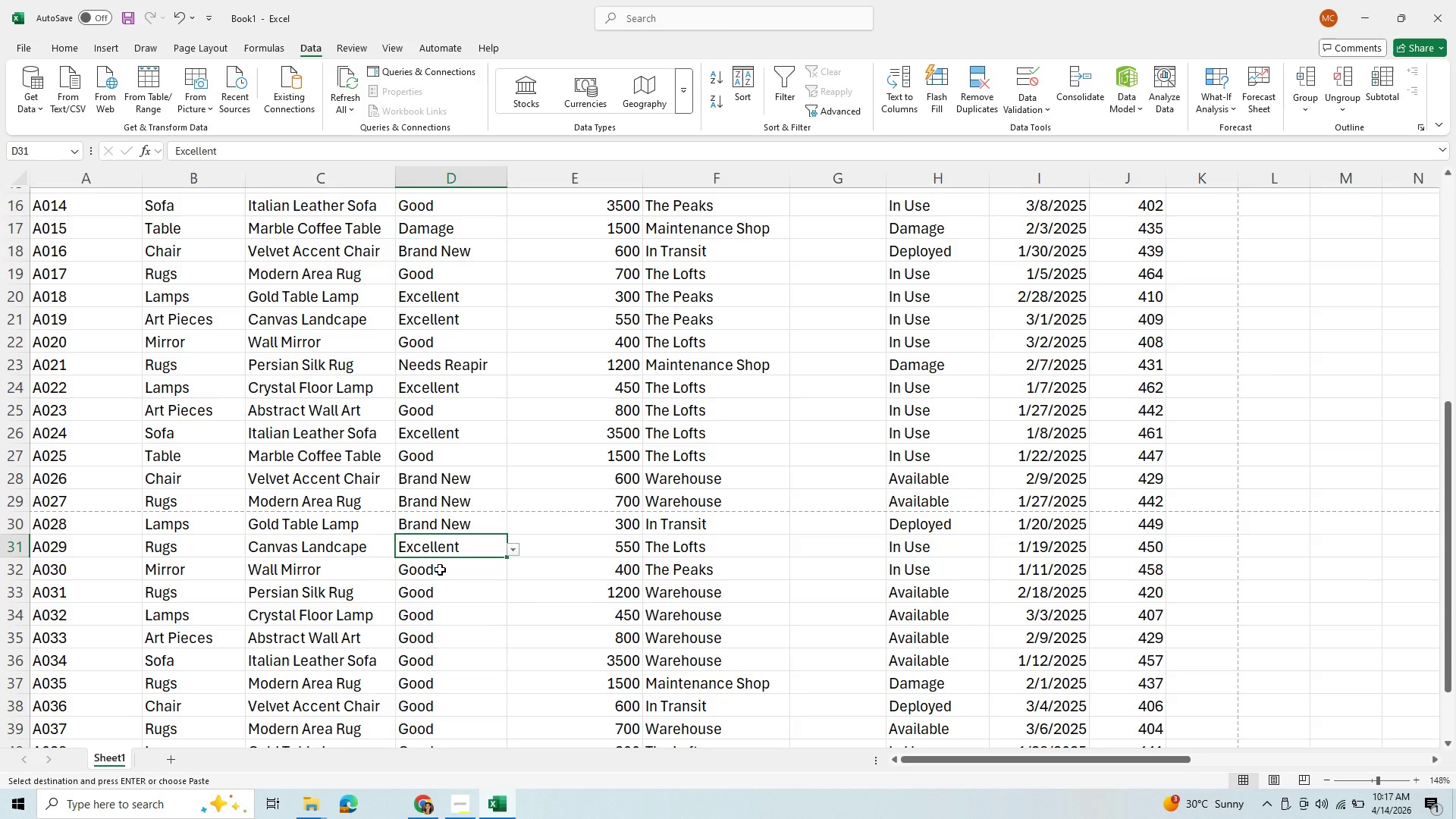 
left_click([440, 570])
 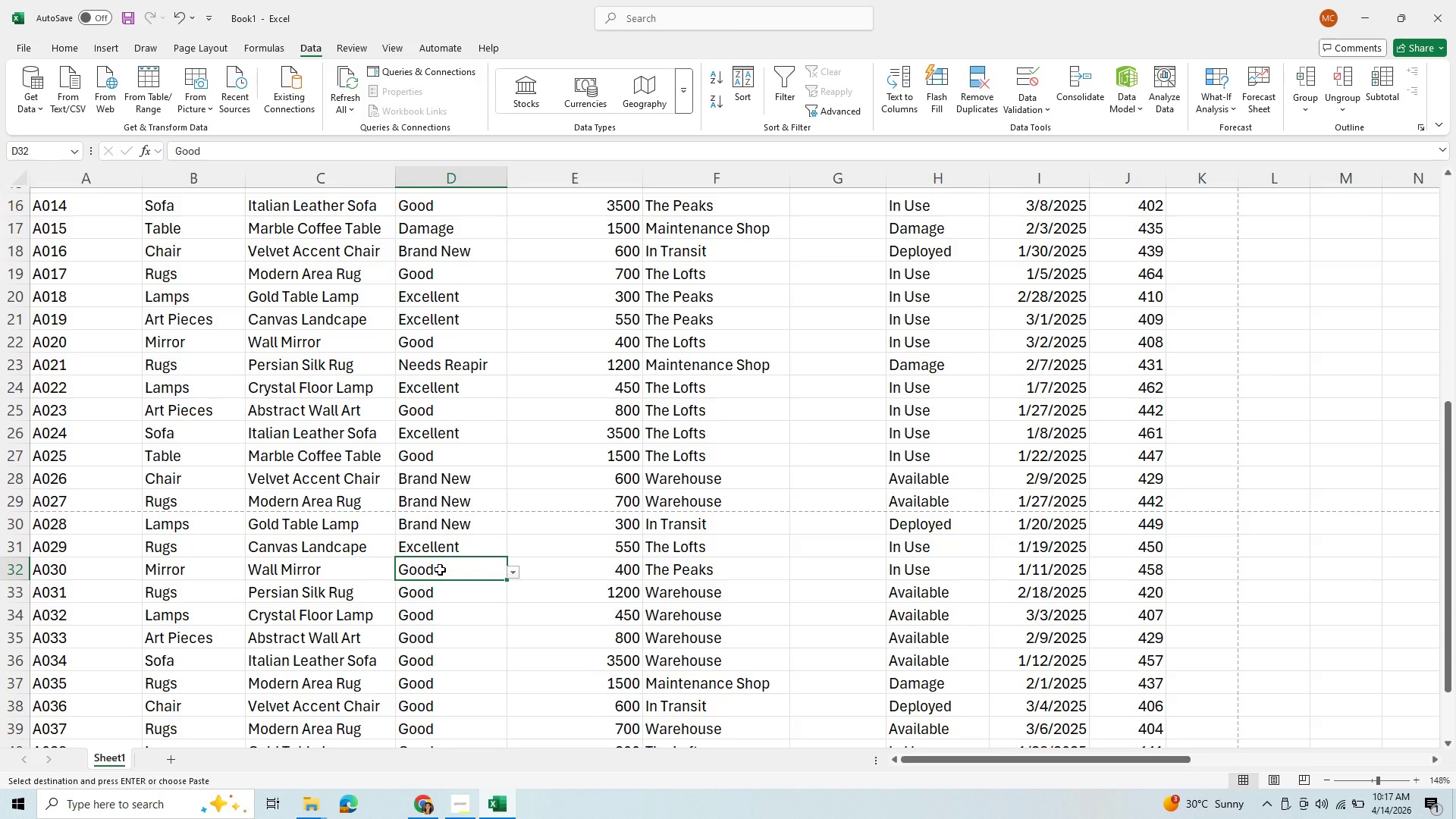 
key(E)
 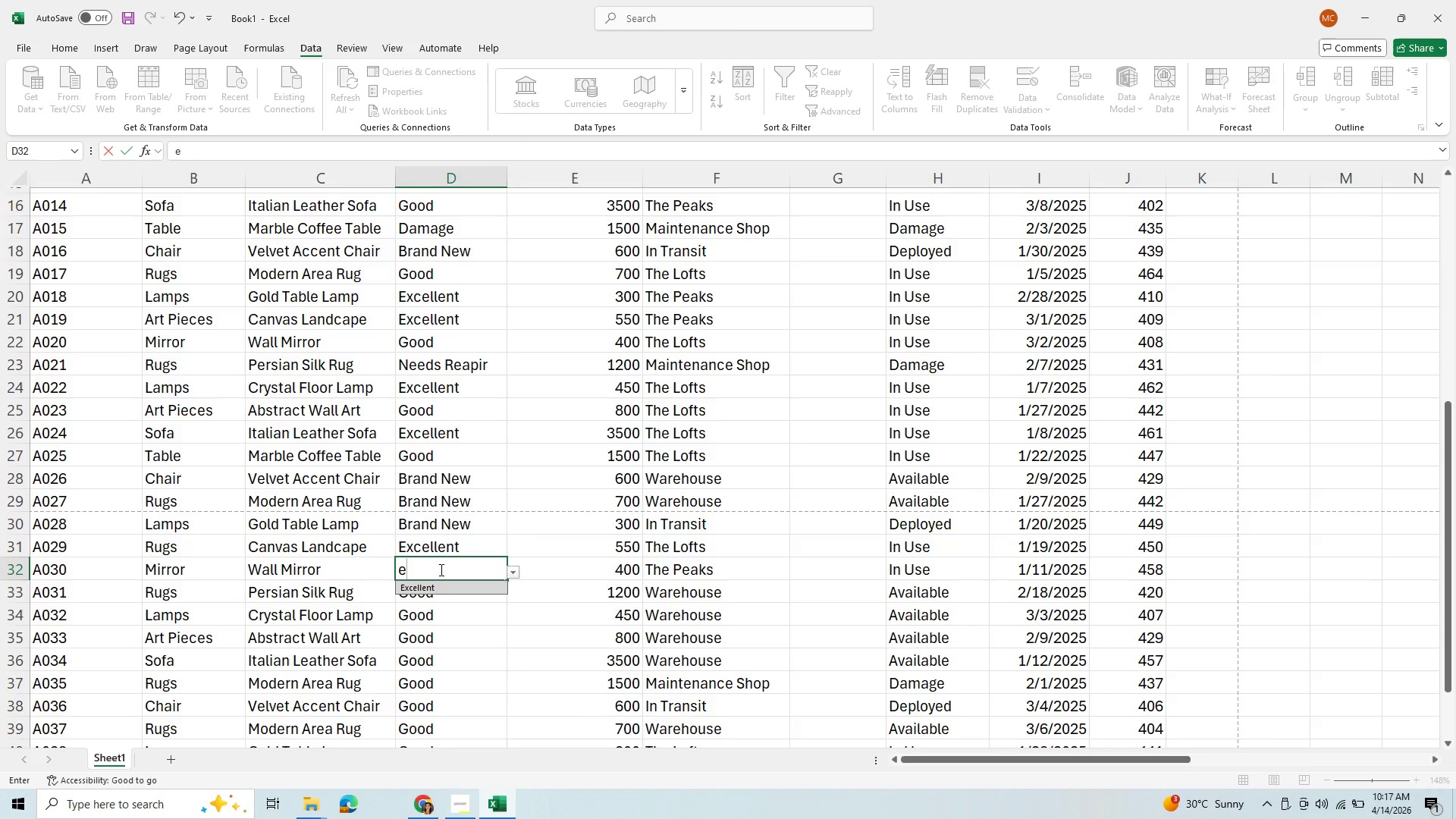 
key(Enter)
 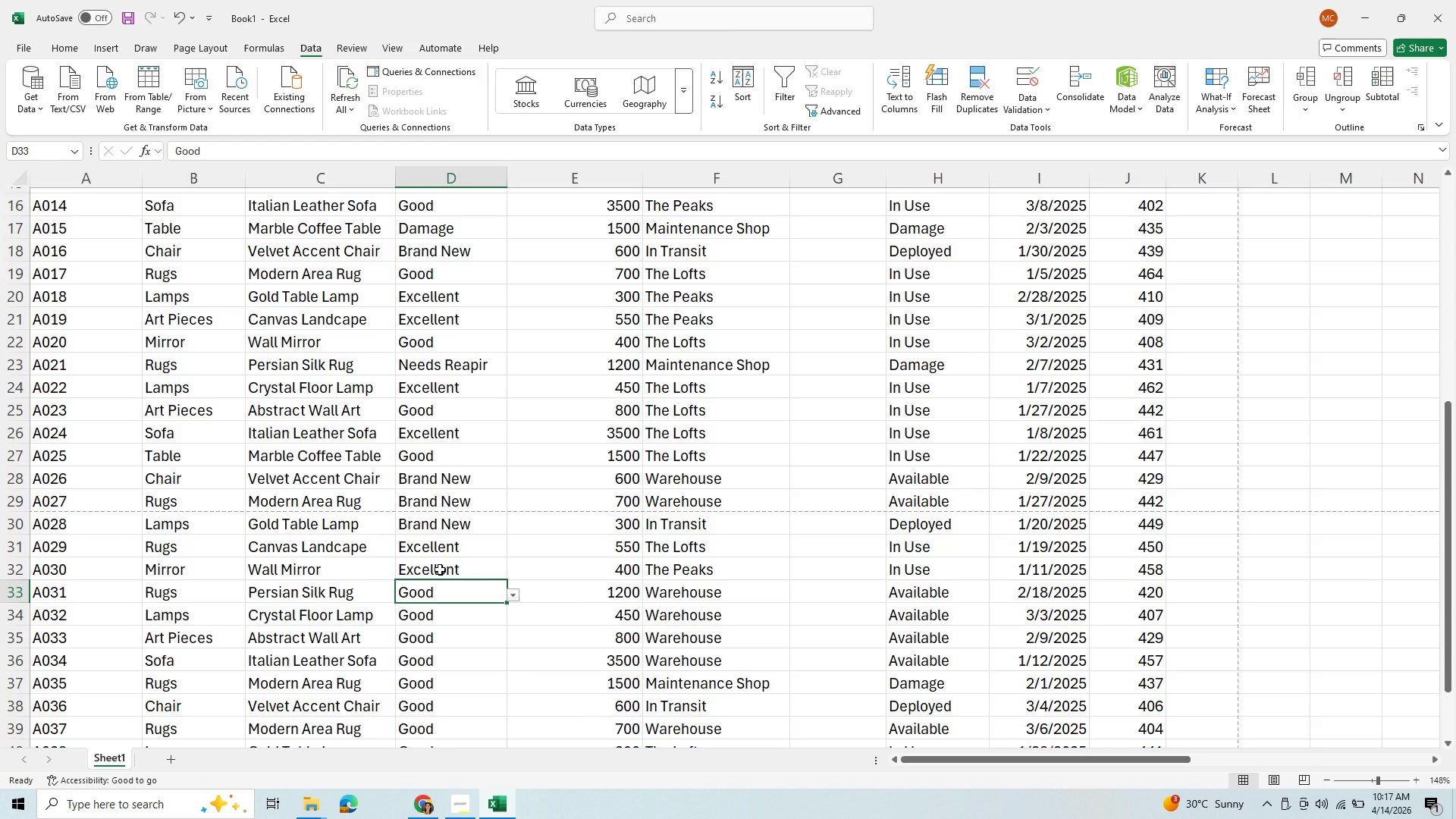 
key(B)
 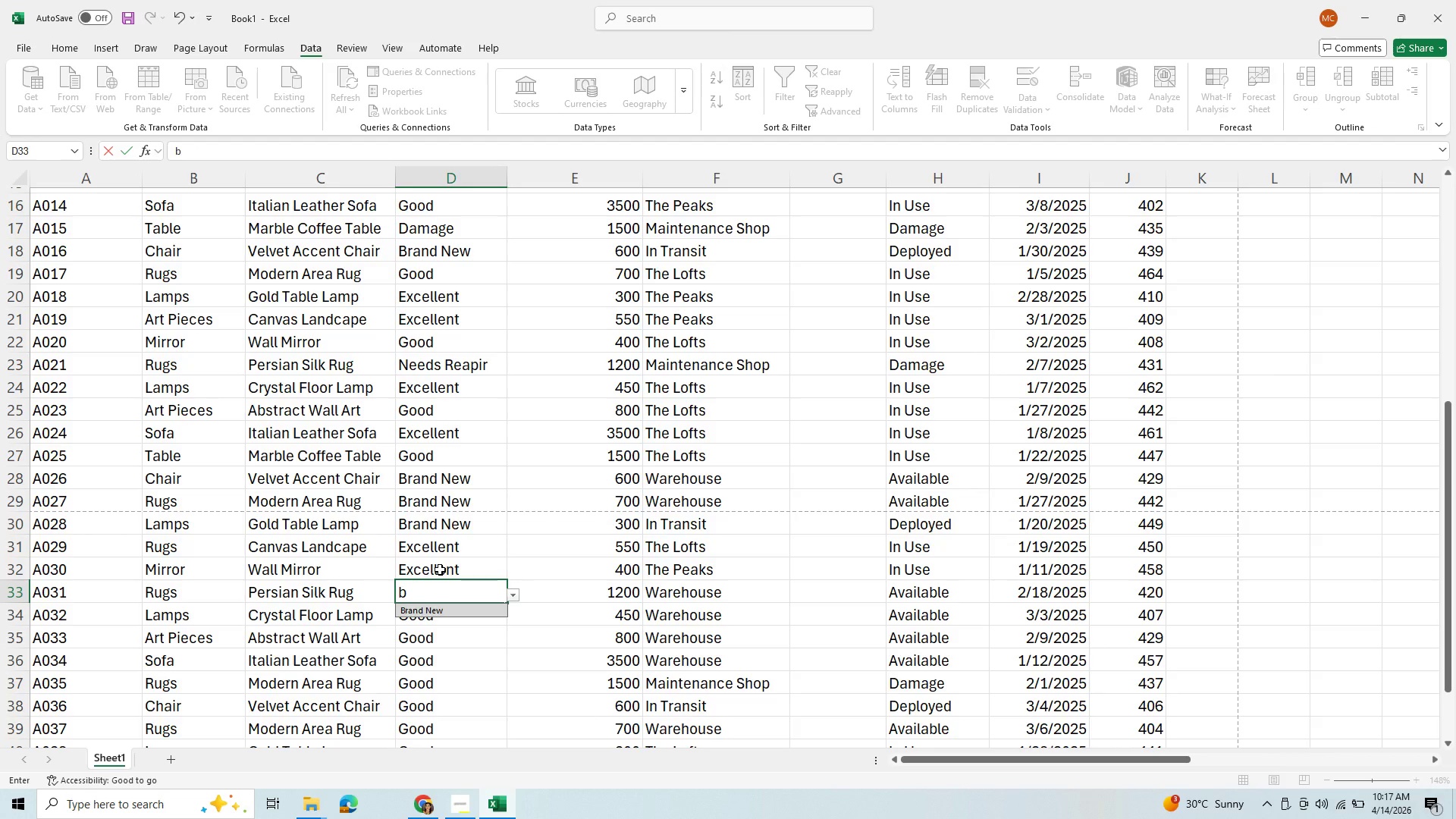 
key(Enter)
 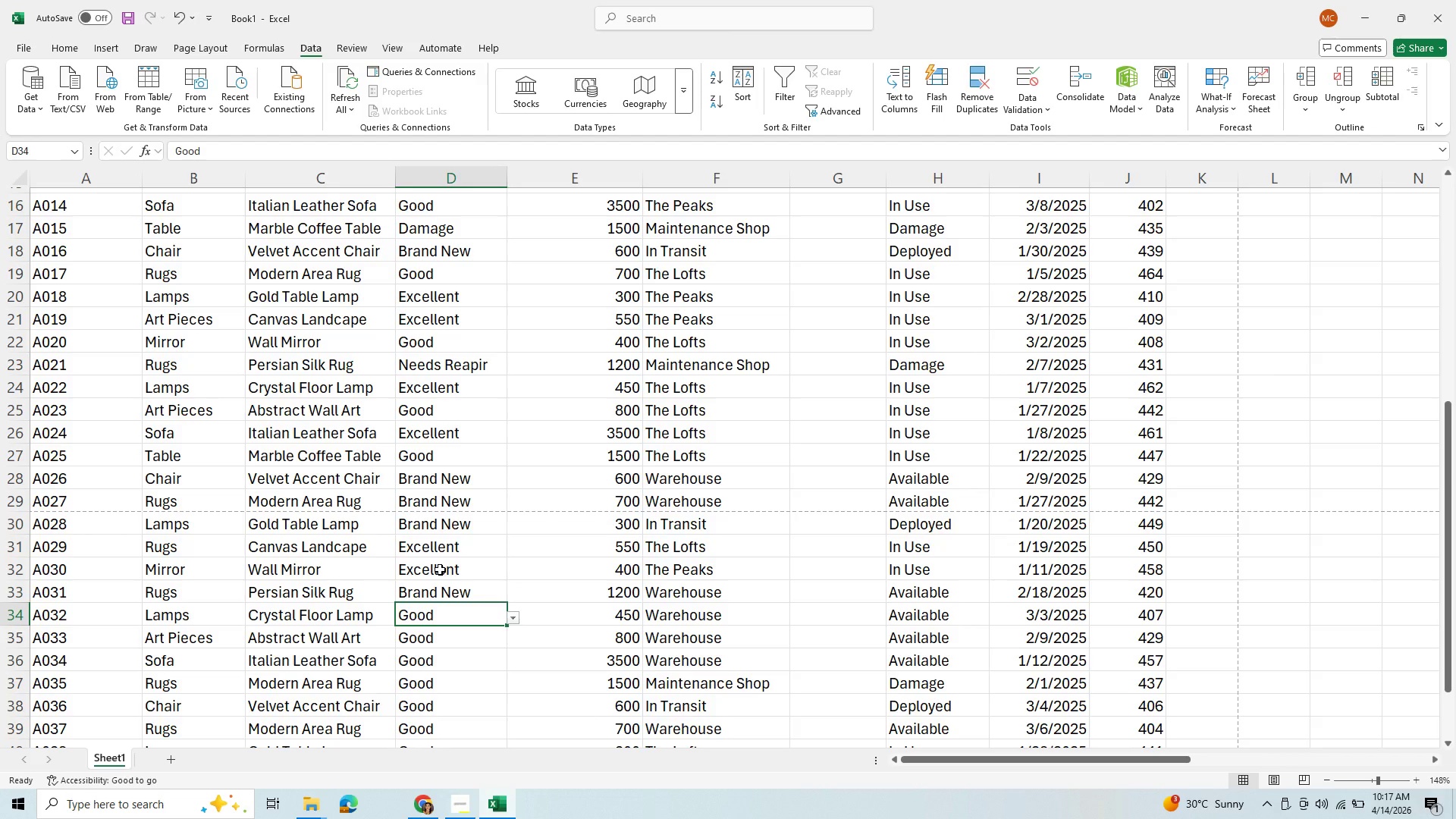 
key(B)
 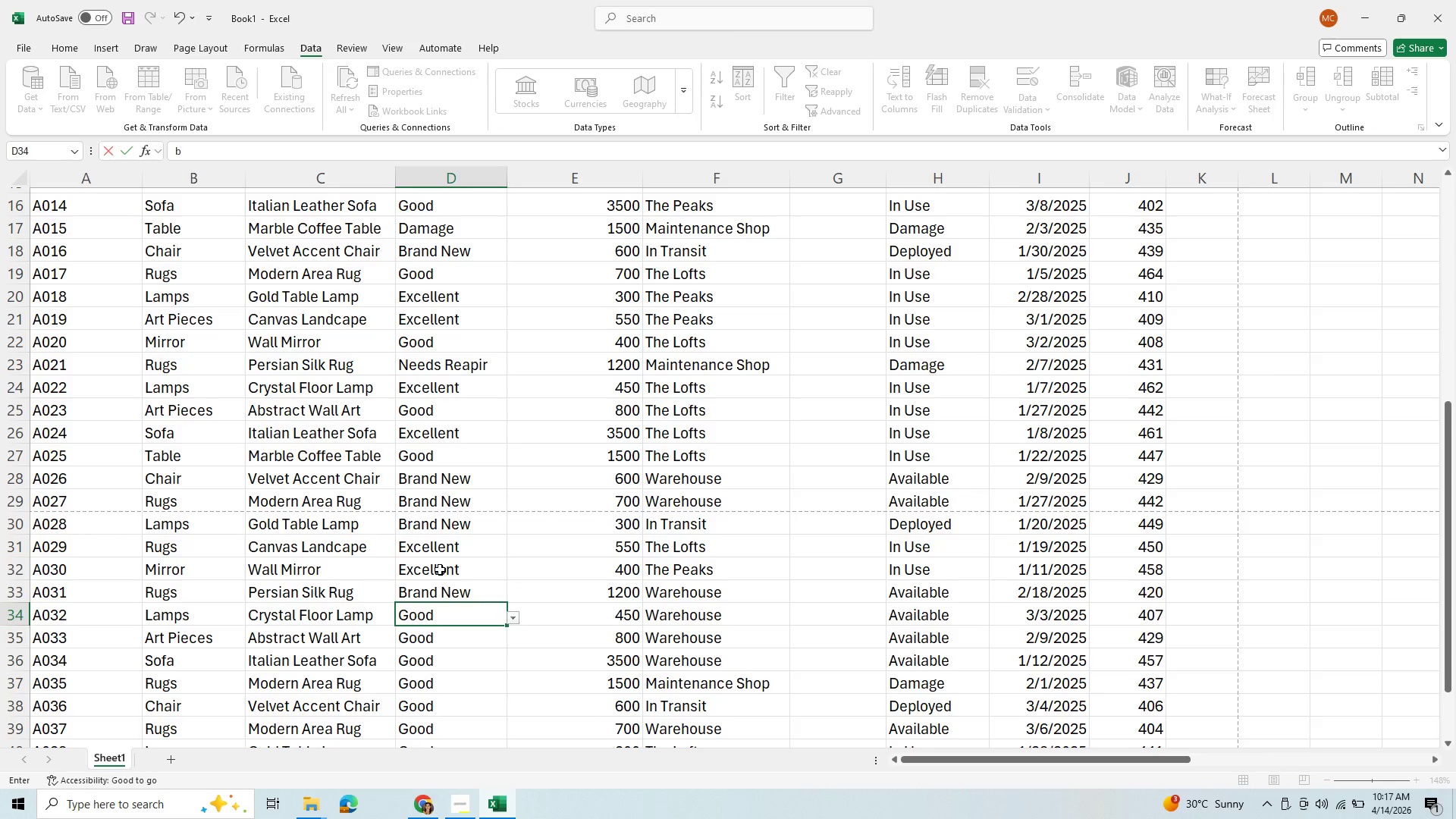 
key(Enter)
 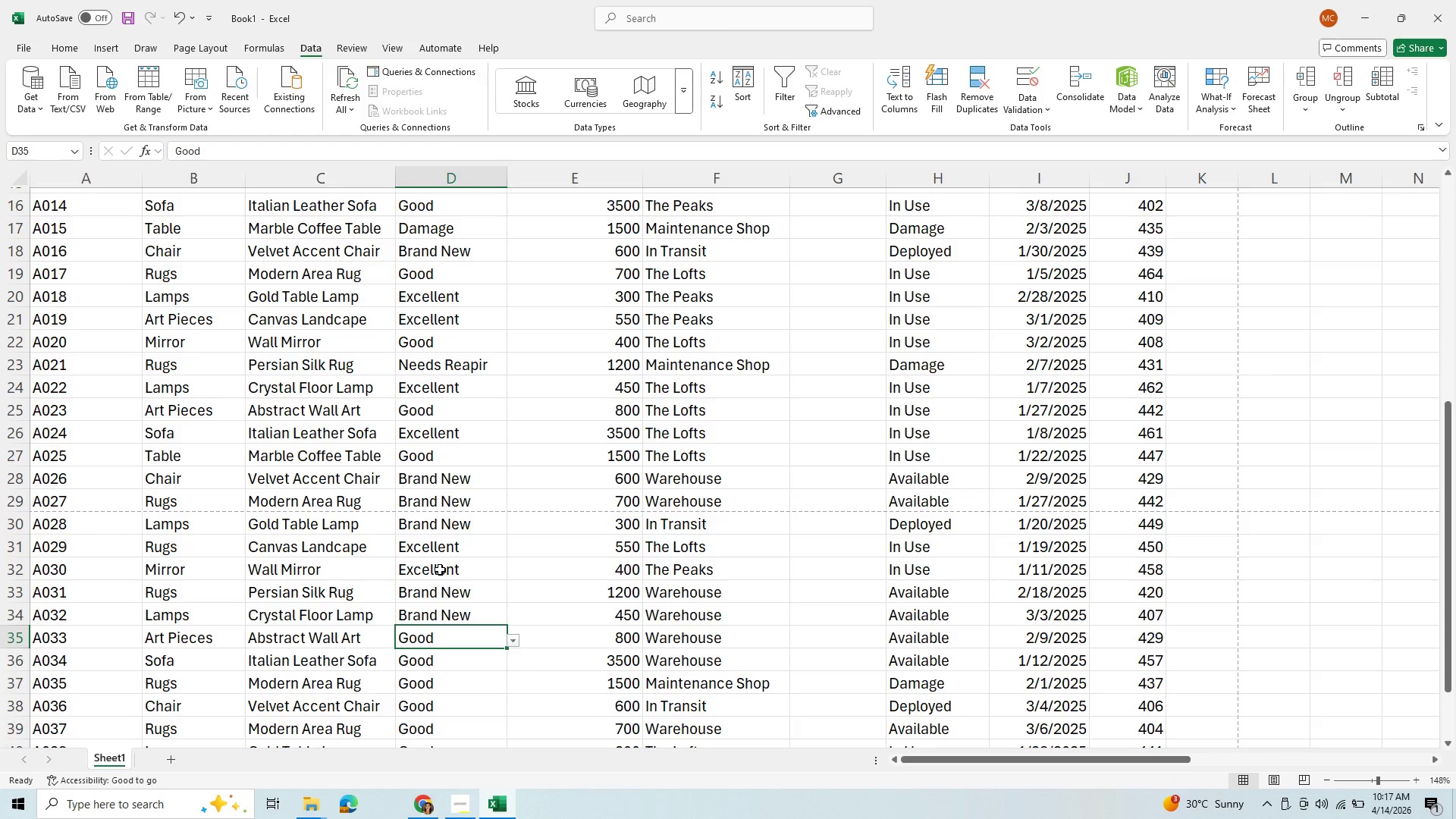 
key(B)
 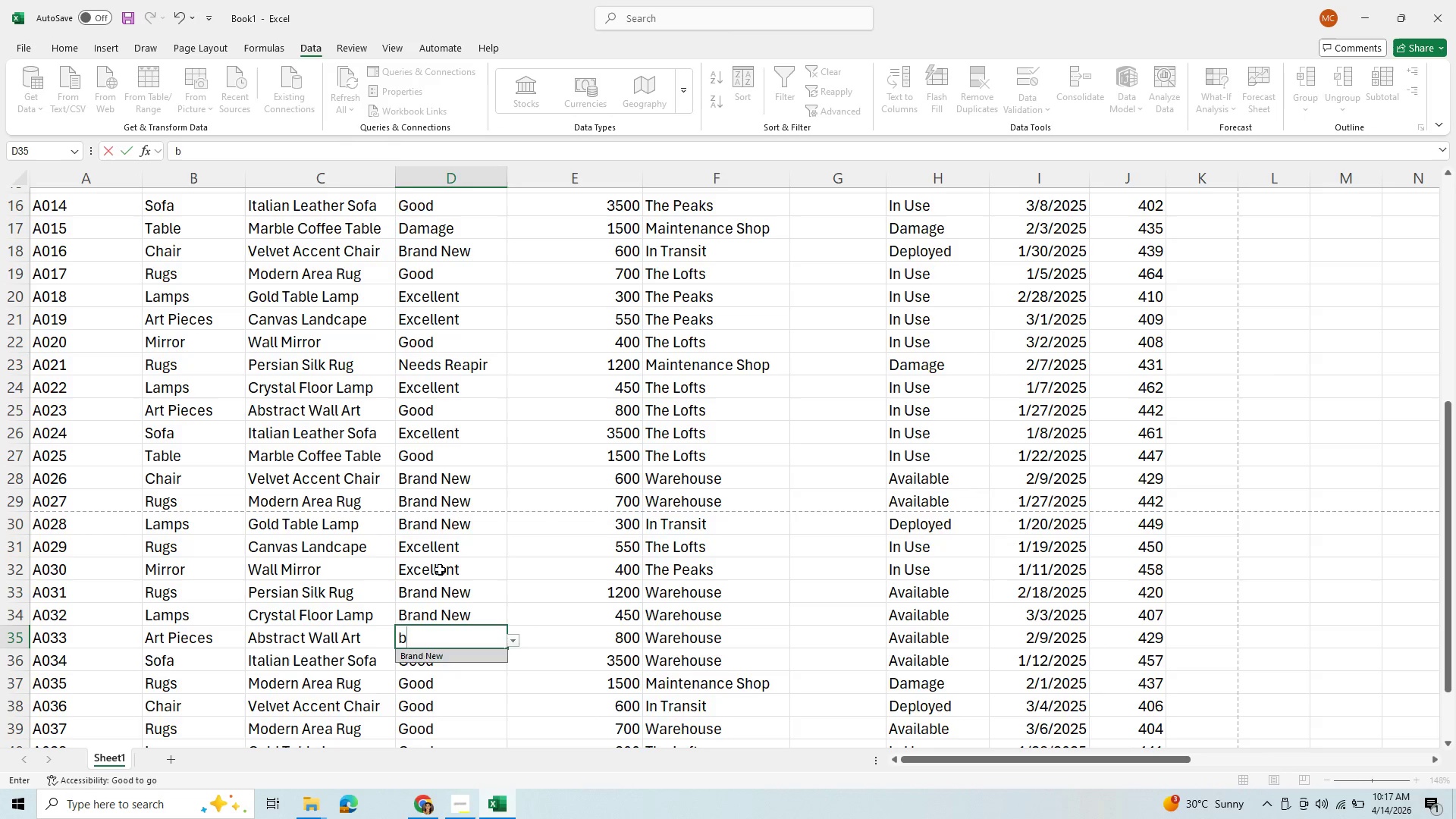 
key(Enter)
 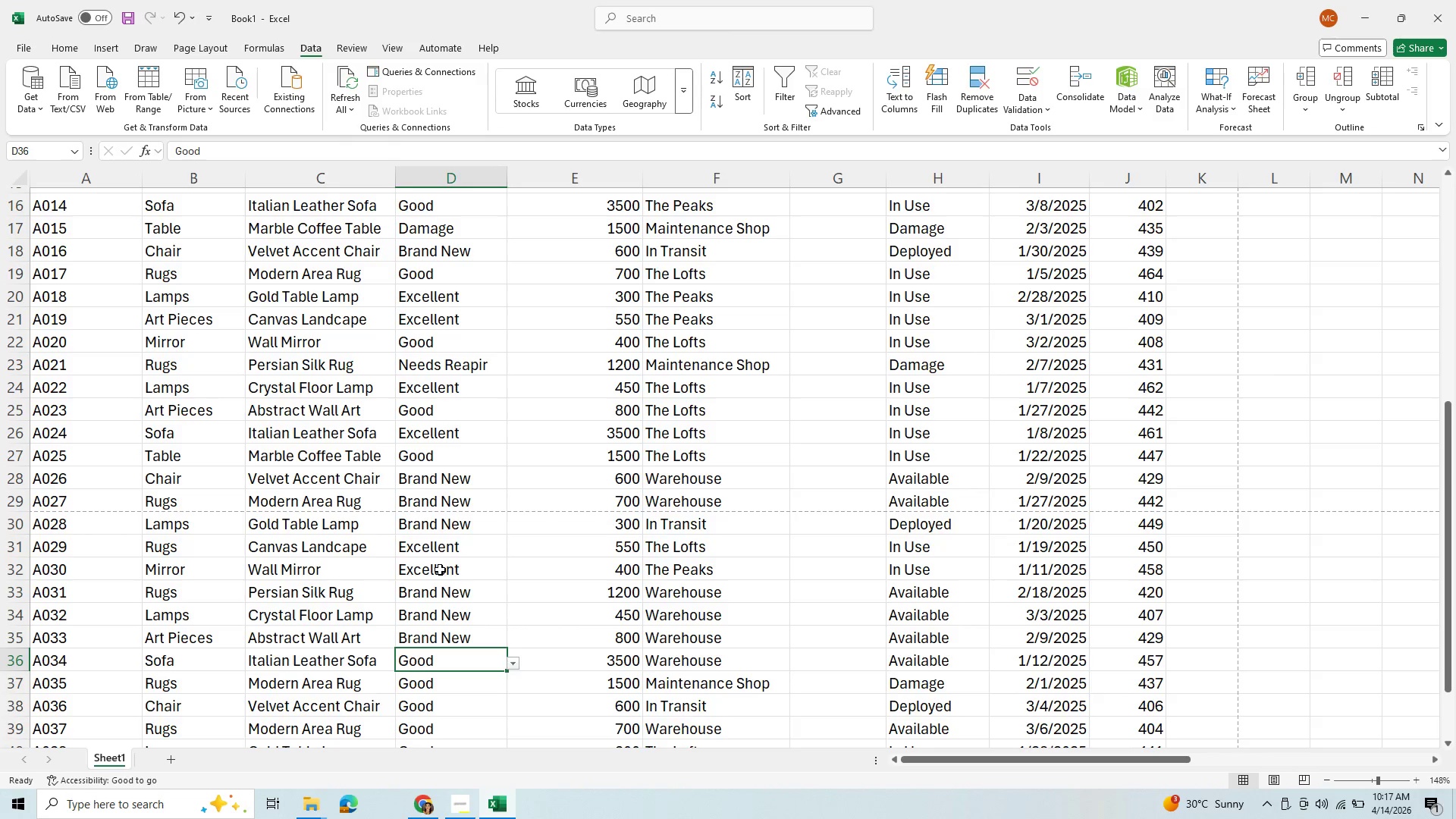 
key(B)
 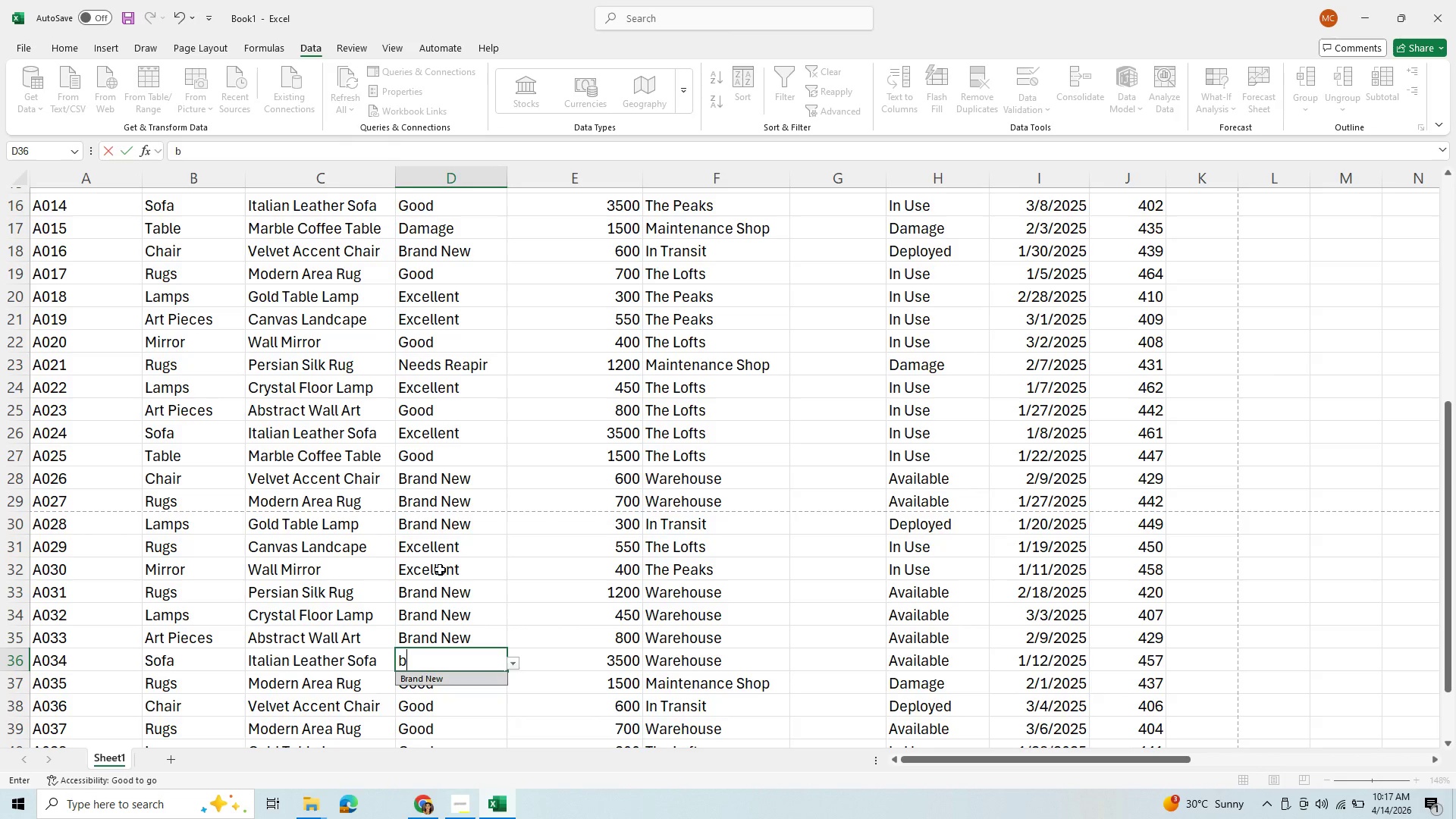 
key(Enter)
 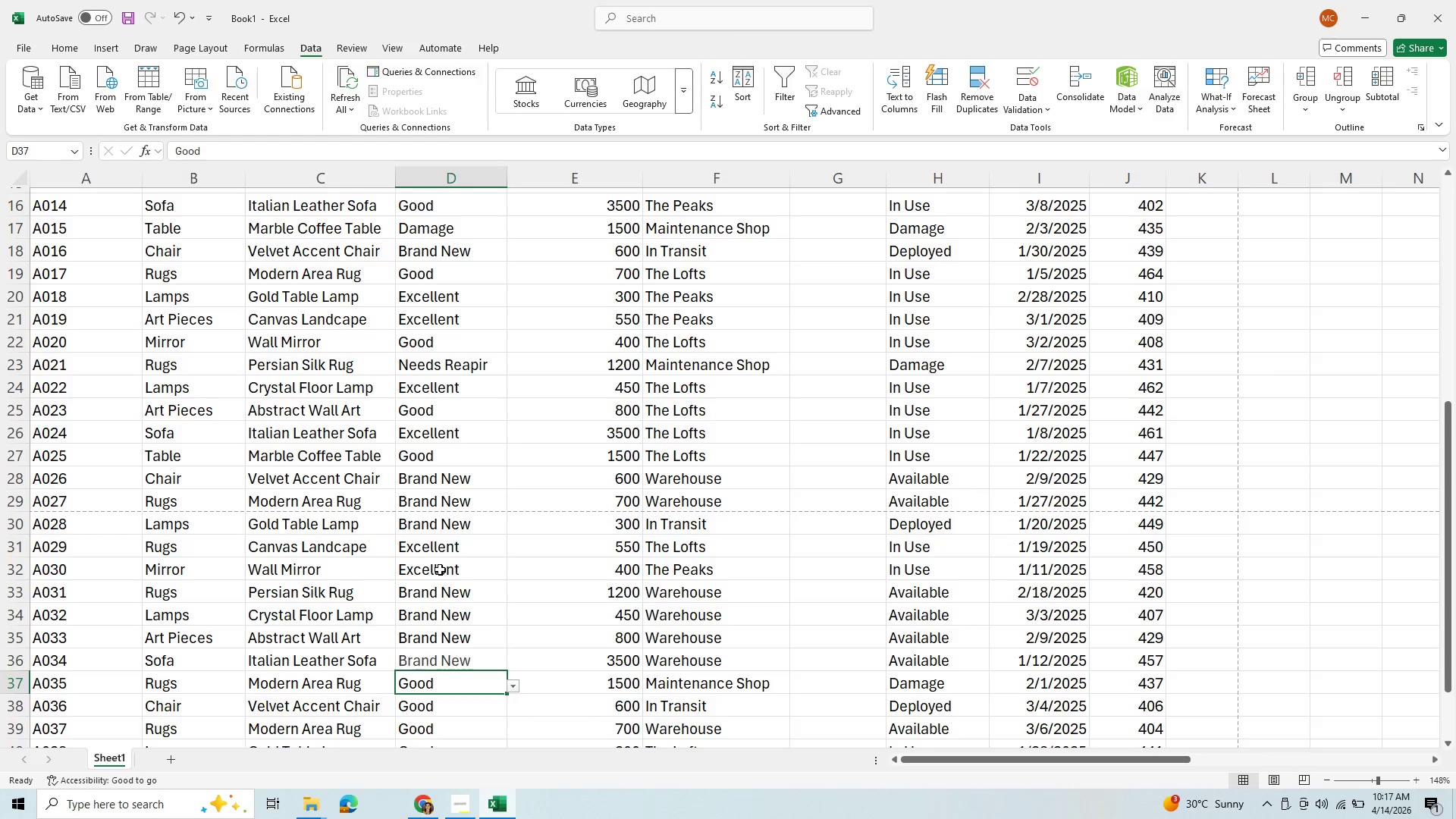 
key(B)
 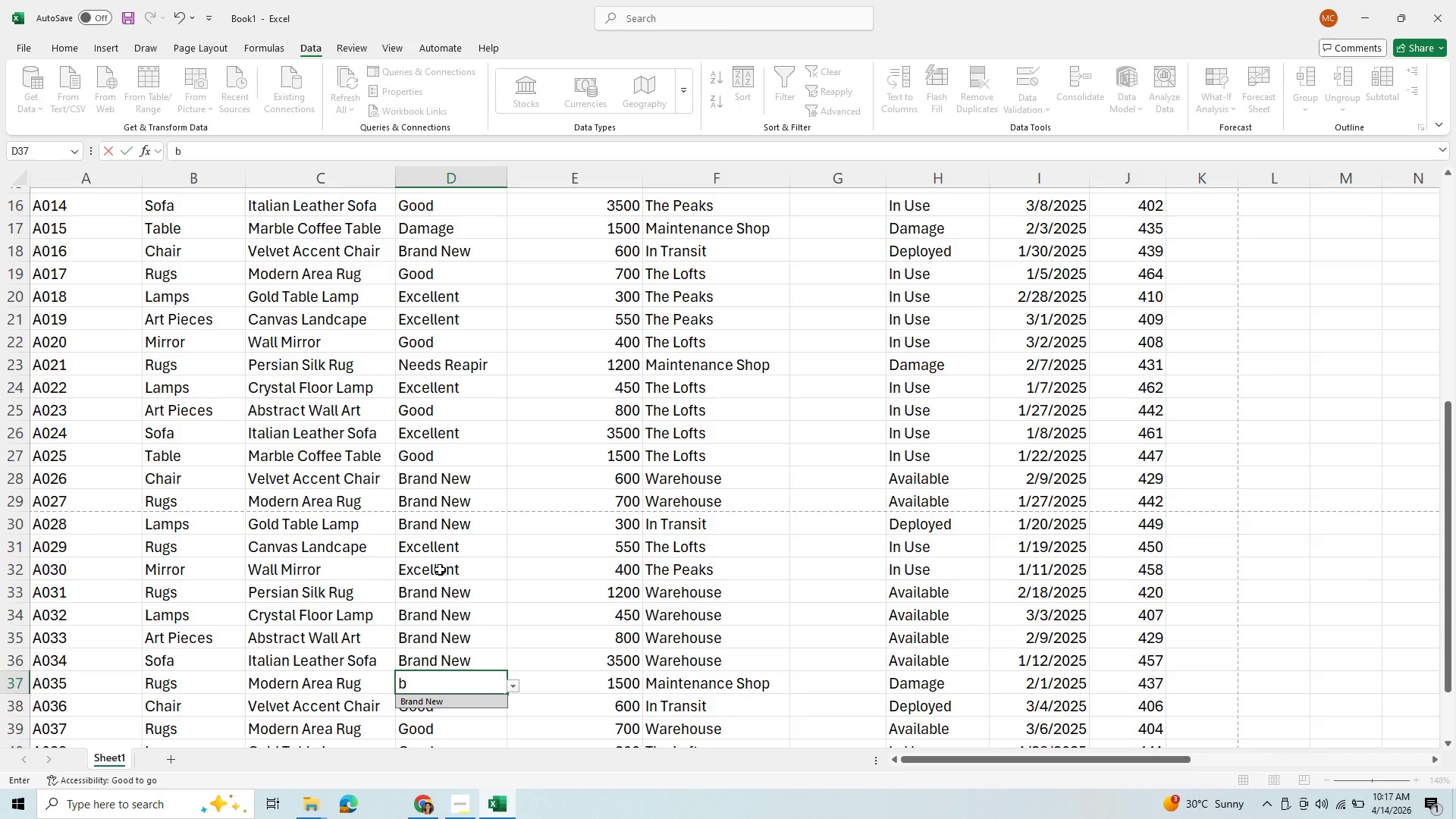 
key(Enter)
 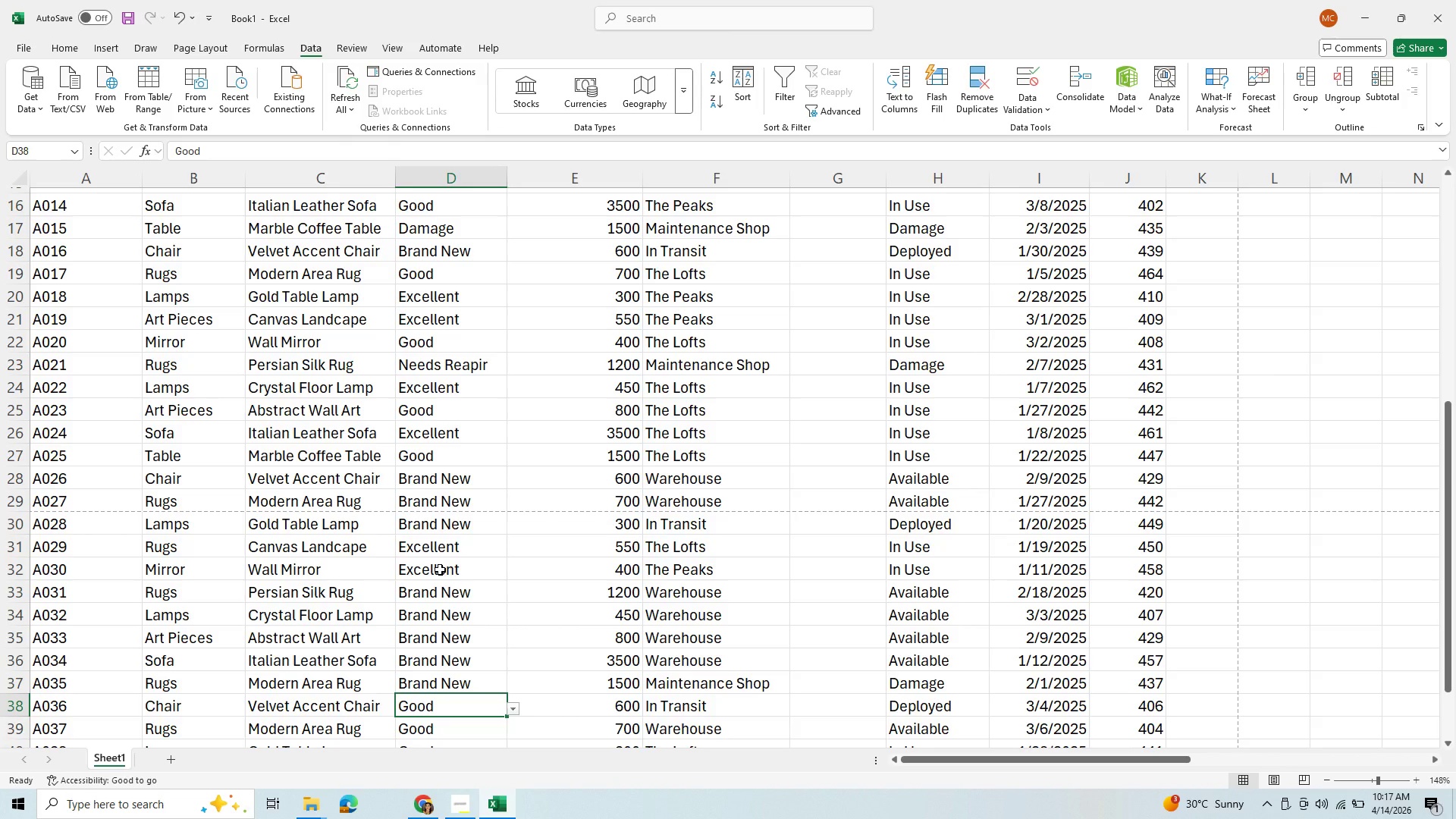 
key(ArrowUp)
 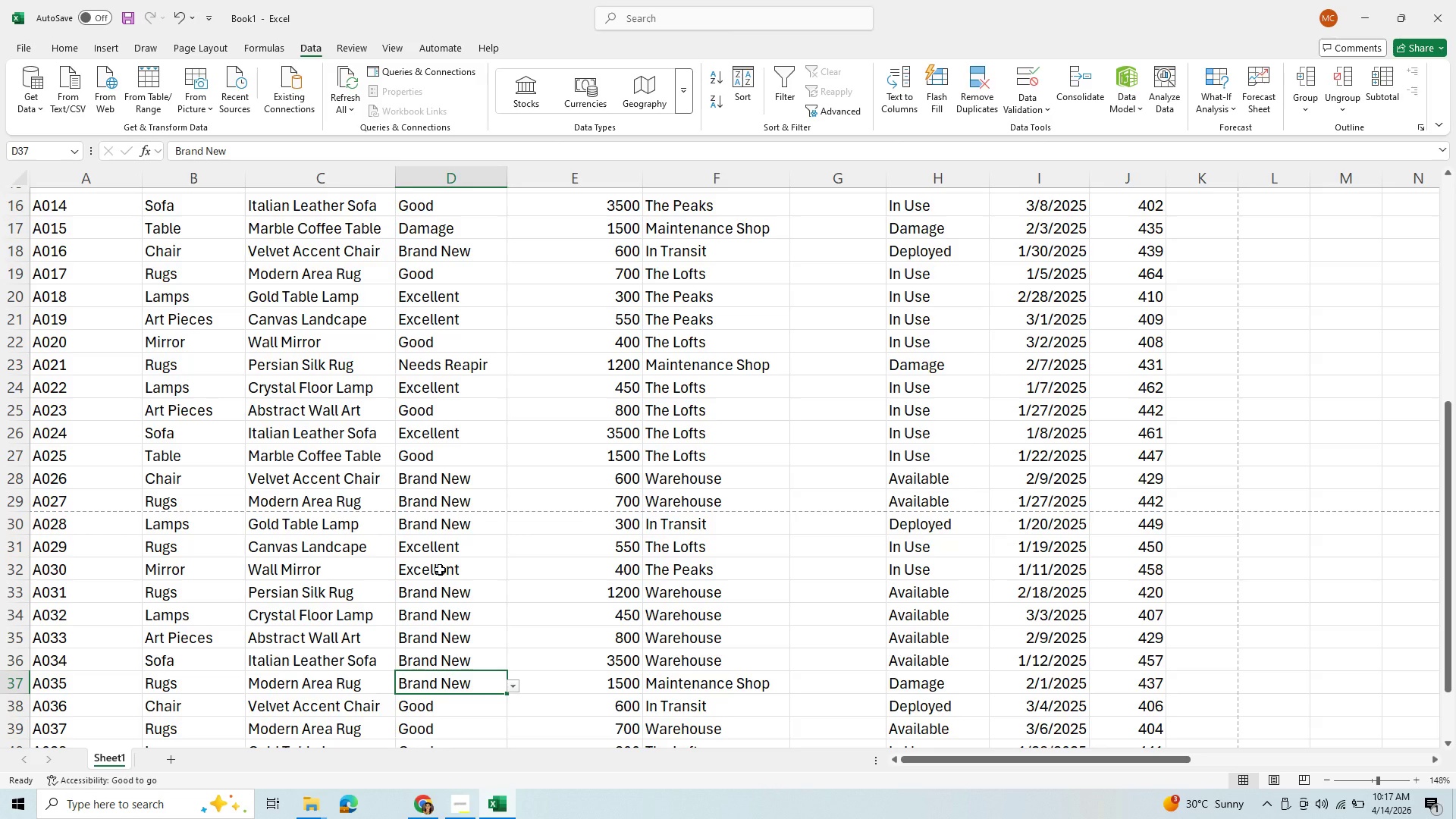 
key(D)
 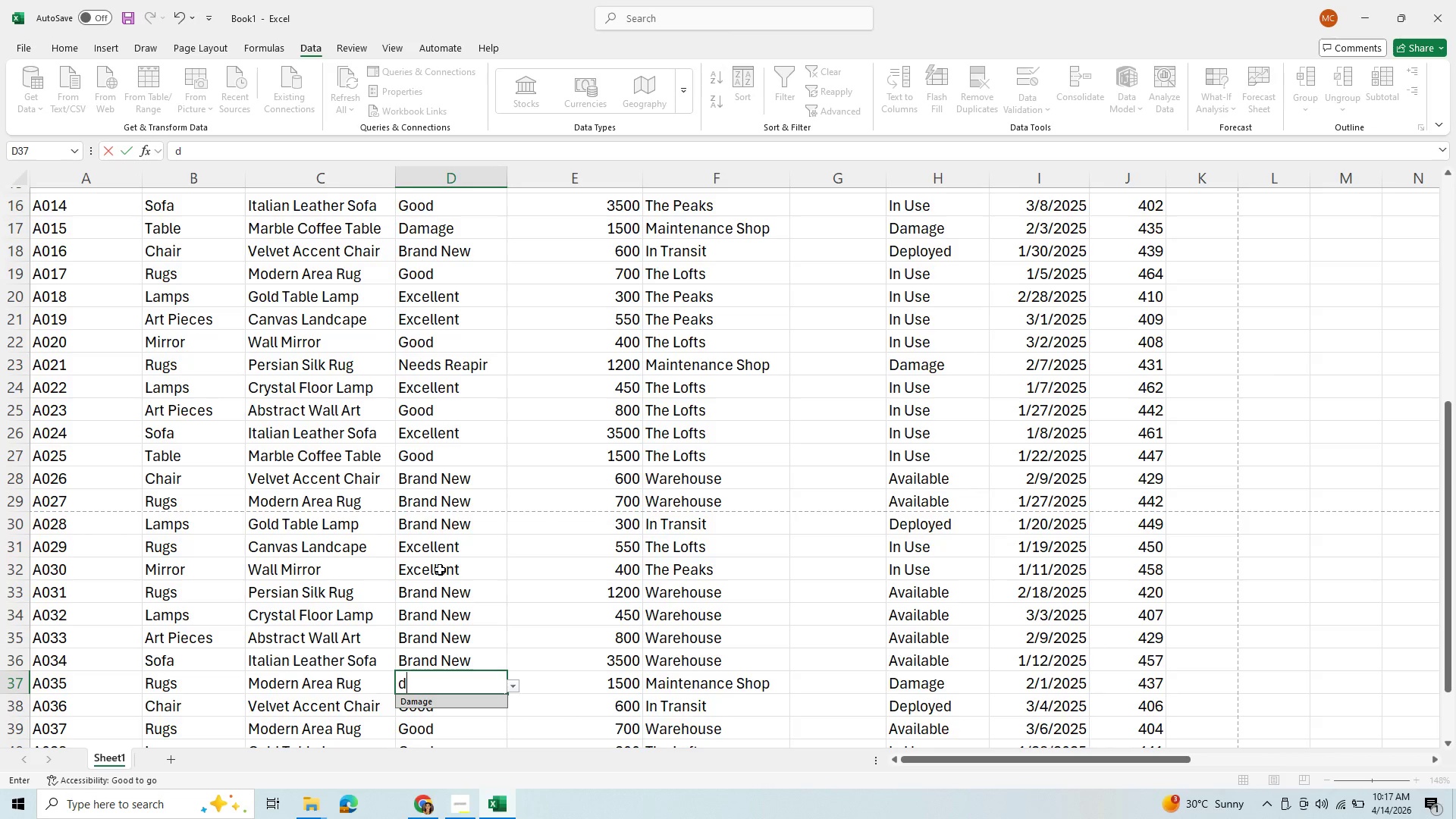 
key(Enter)
 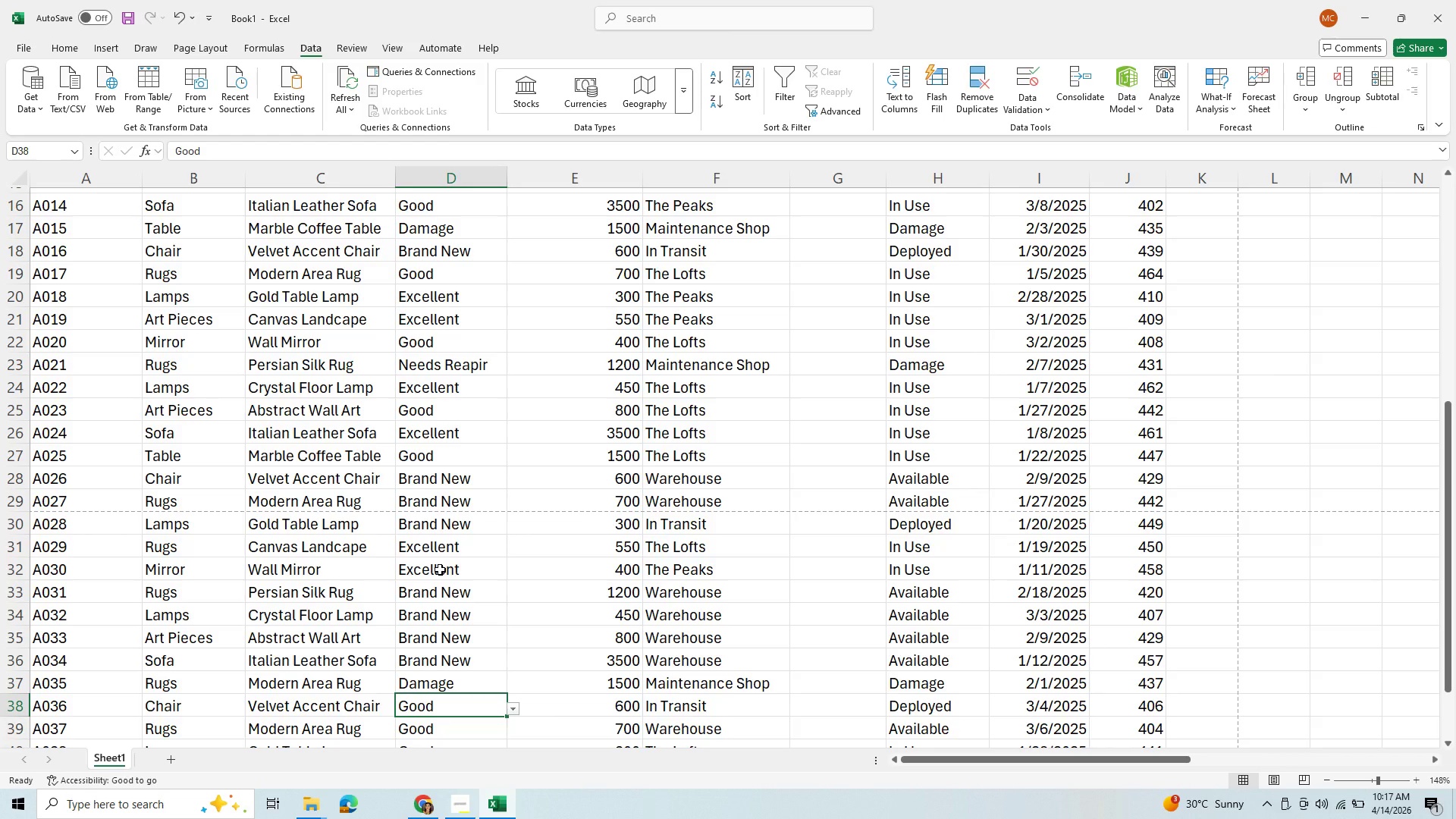 
key(E)
 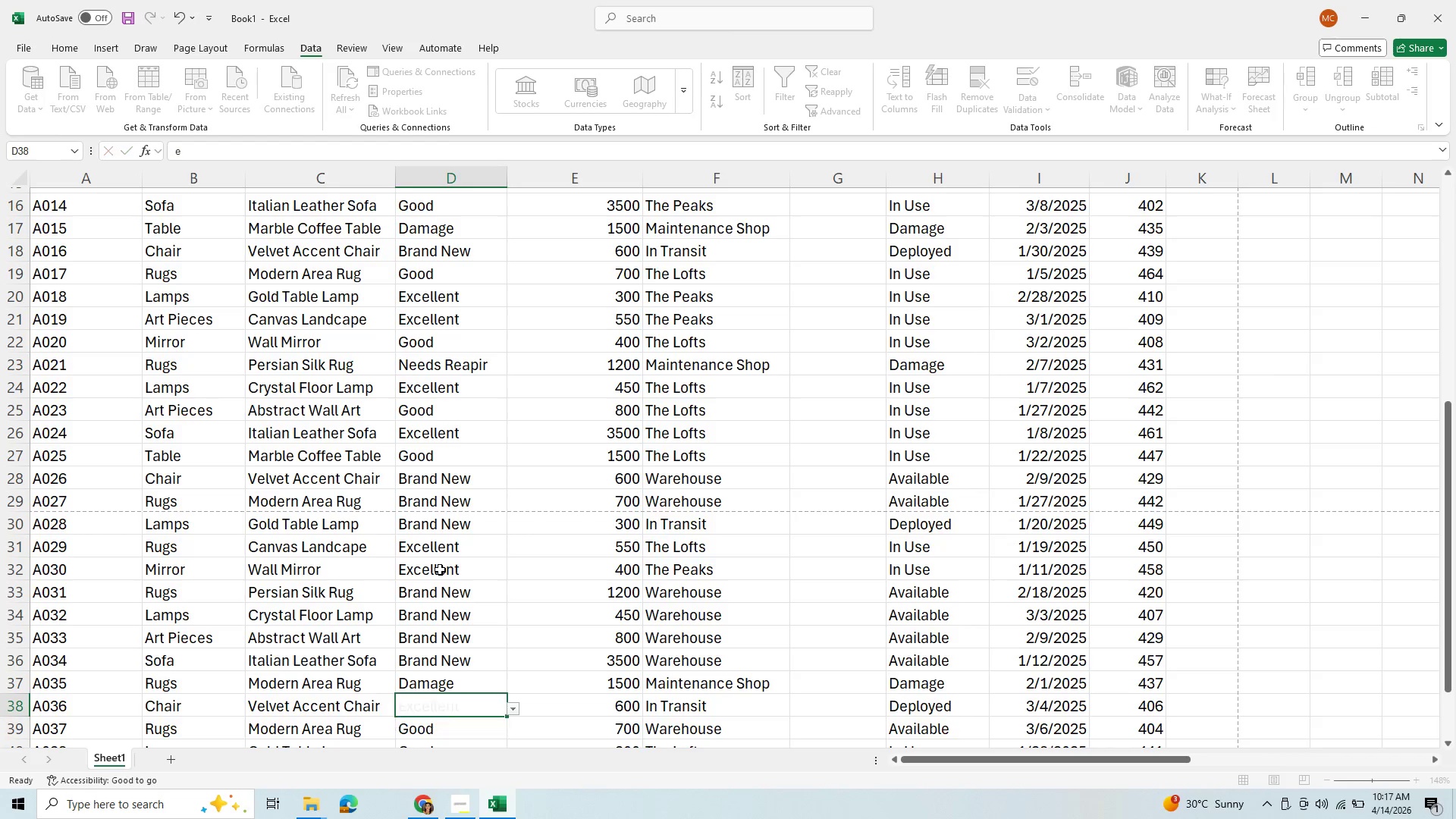 
key(Enter)
 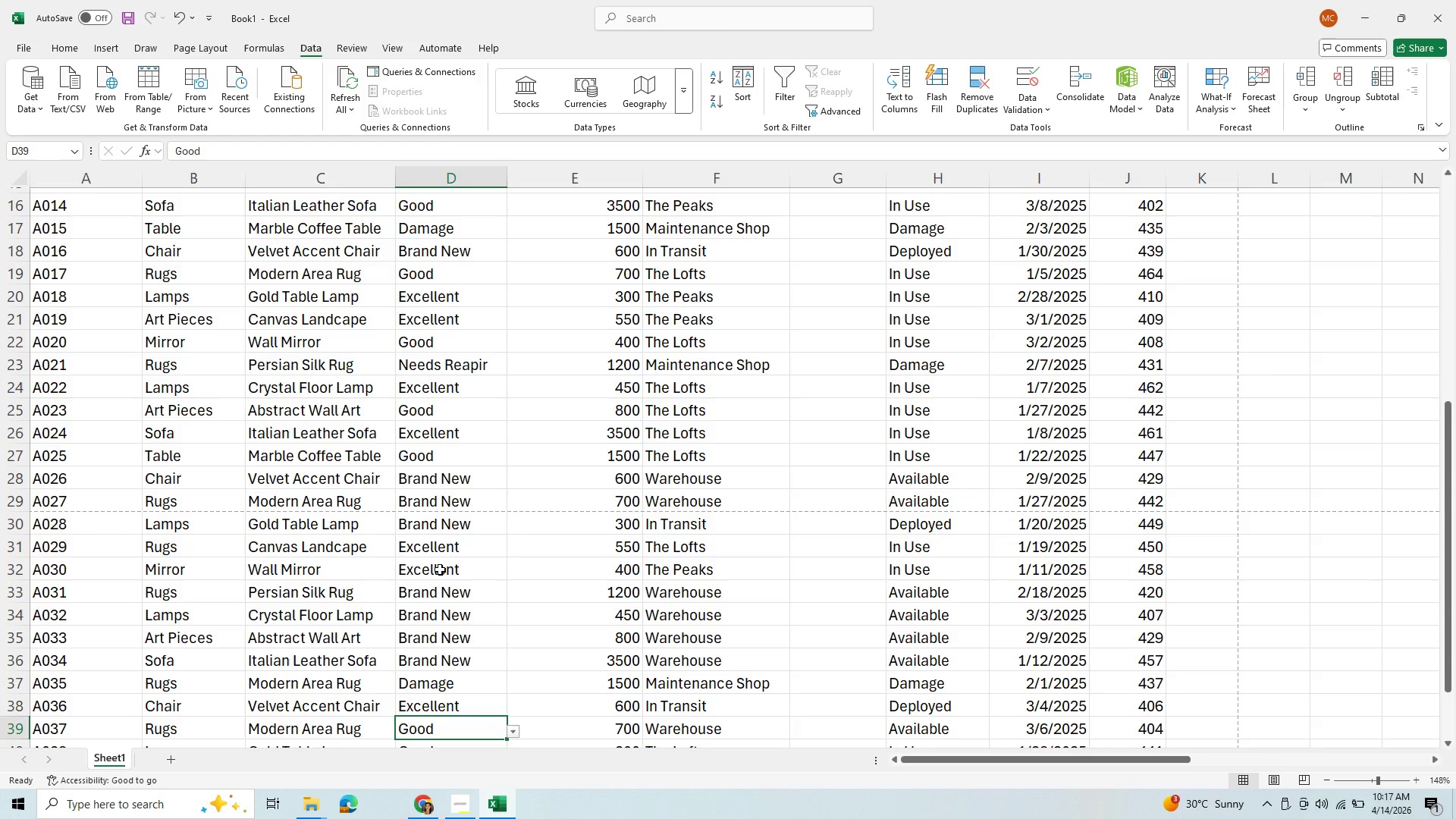 
key(B)
 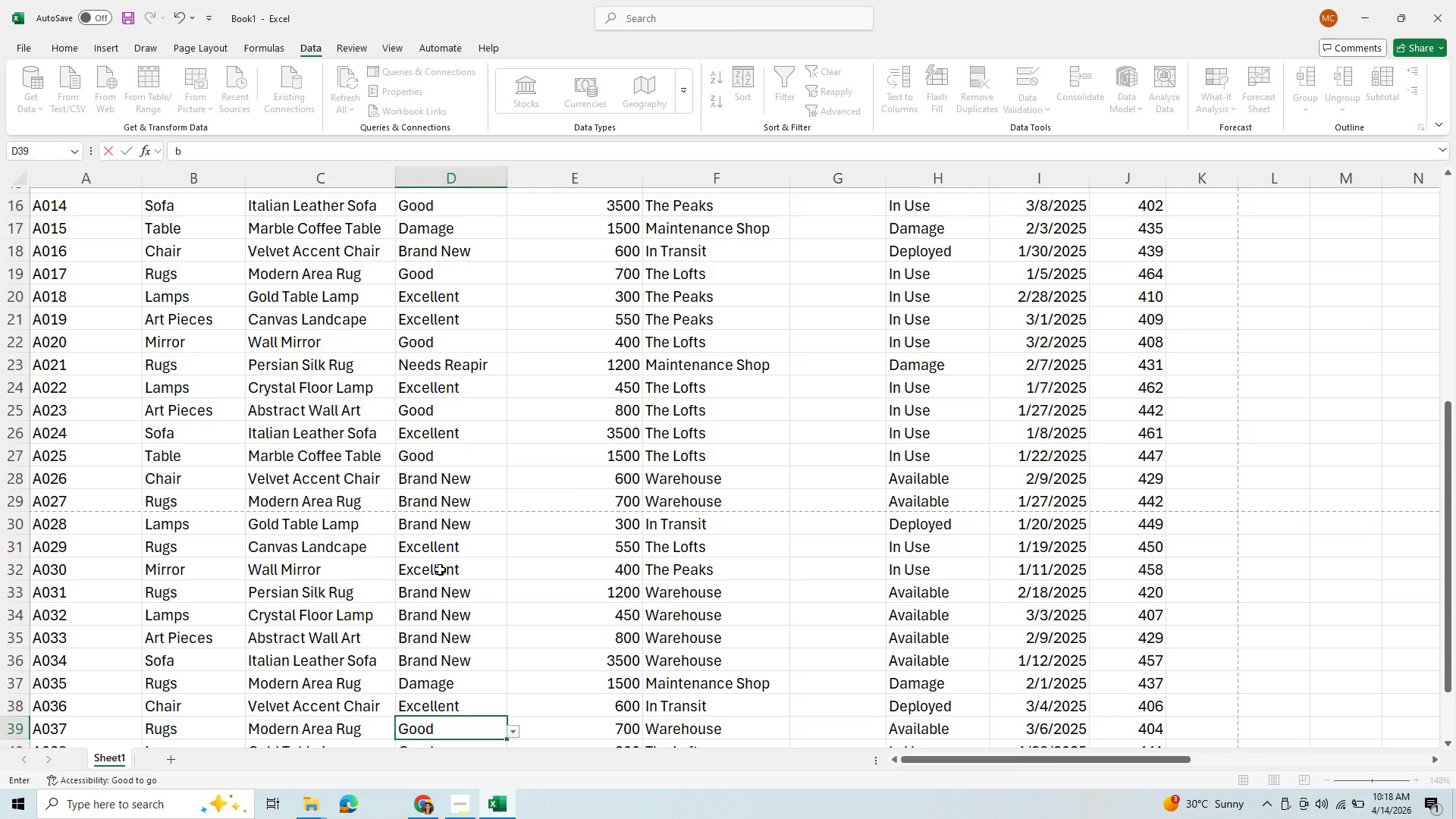 
key(Enter)
 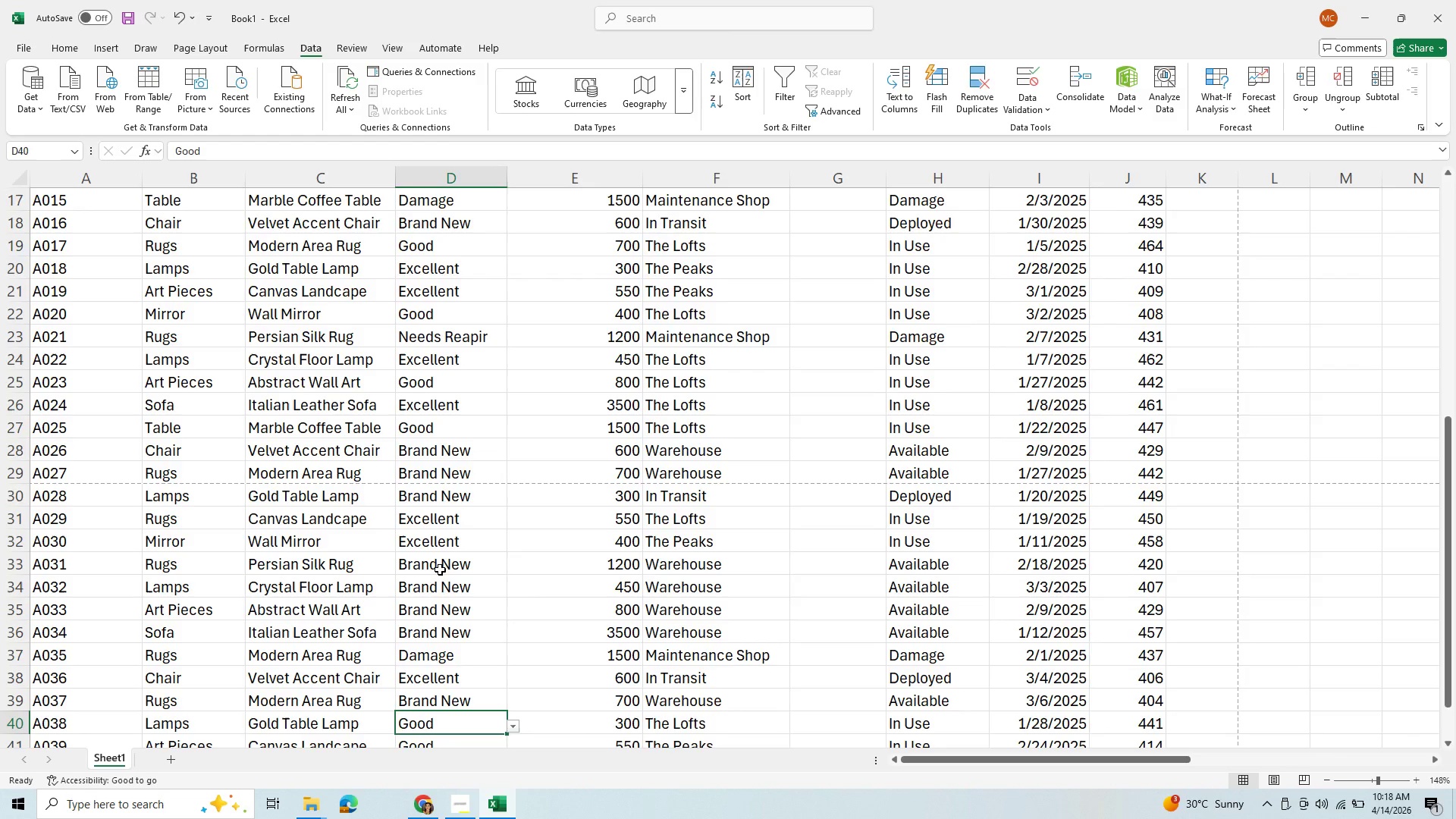 
key(E)
 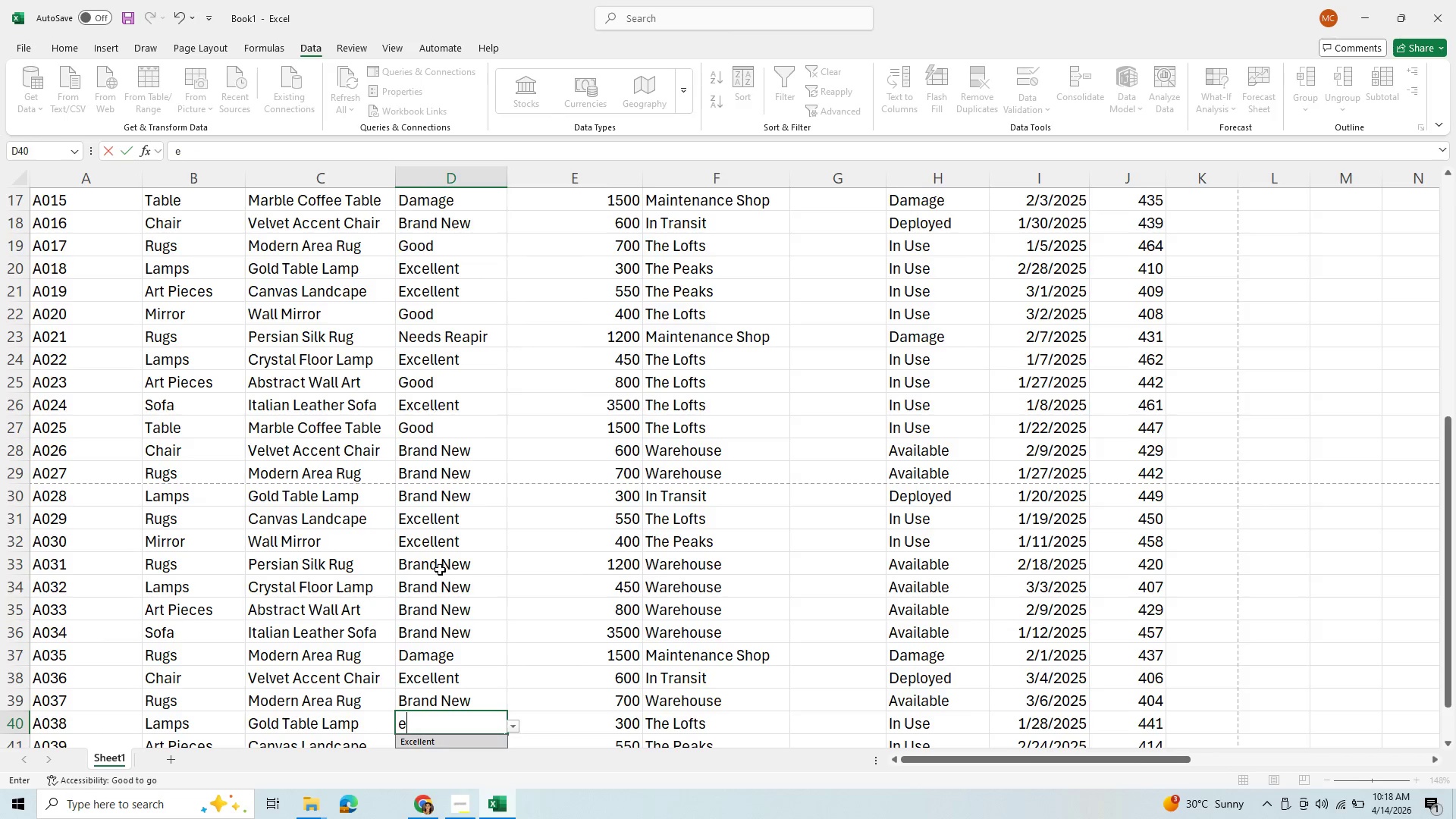 
key(Enter)
 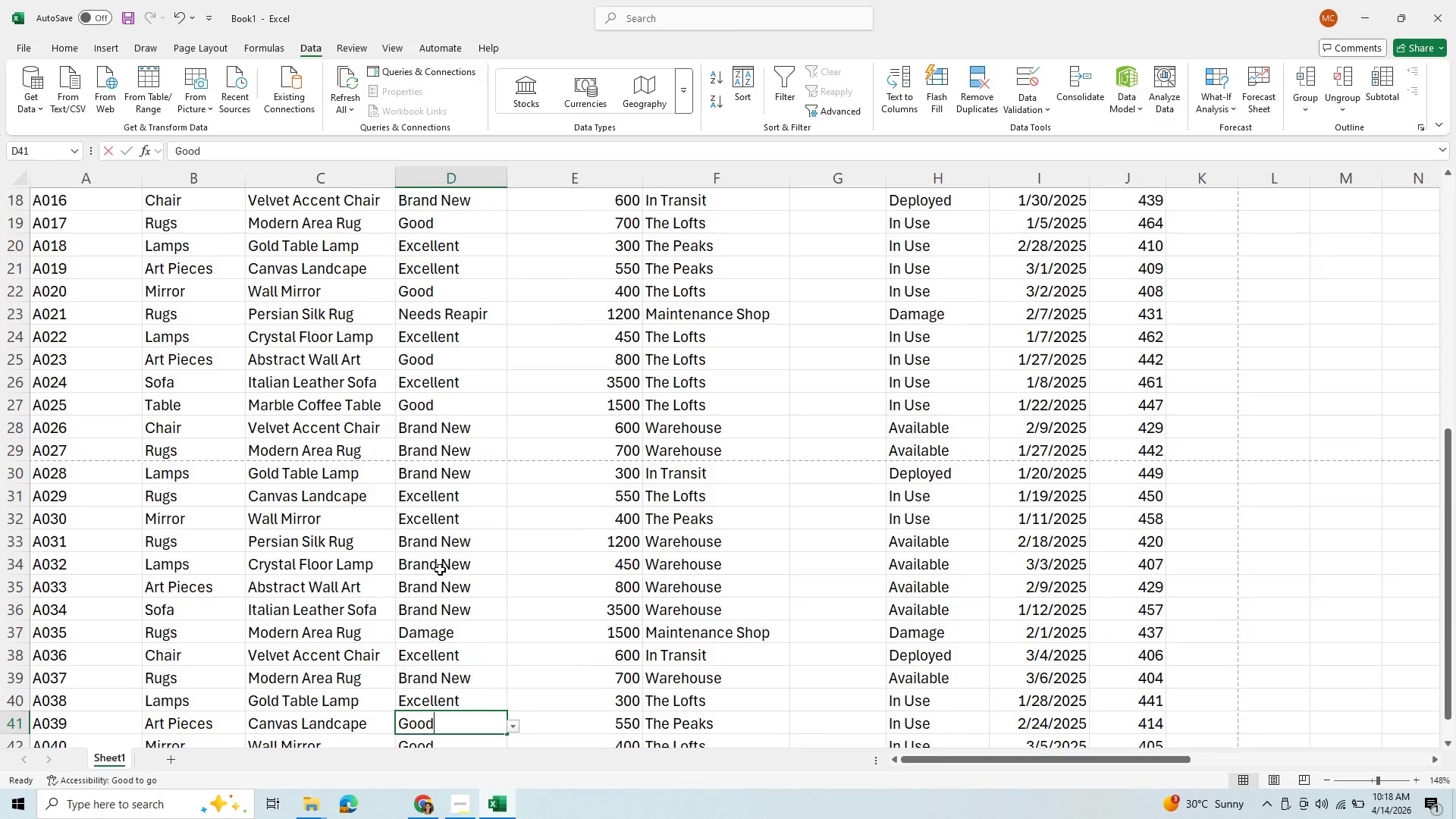 
key(E)
 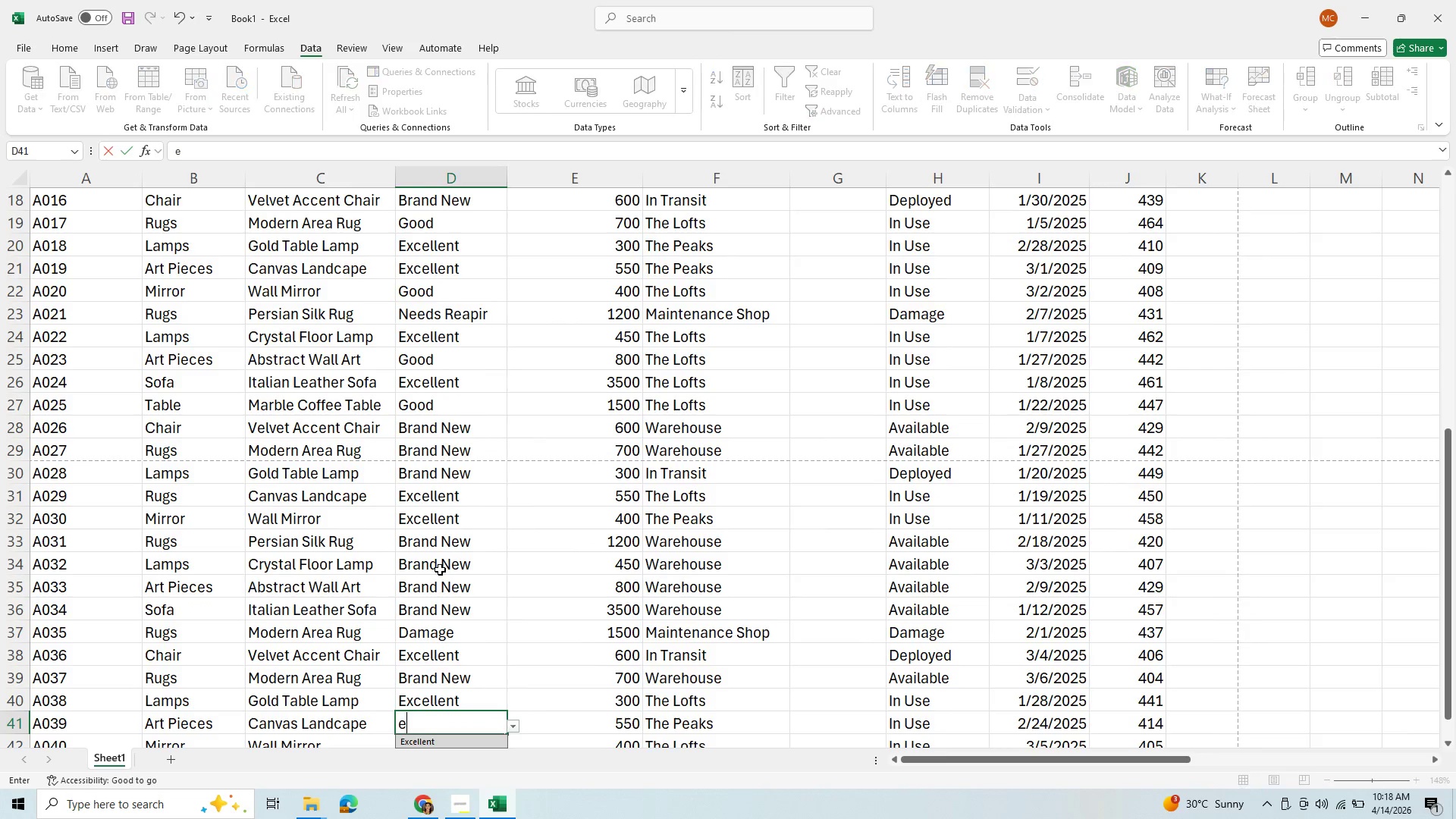 
key(Enter)
 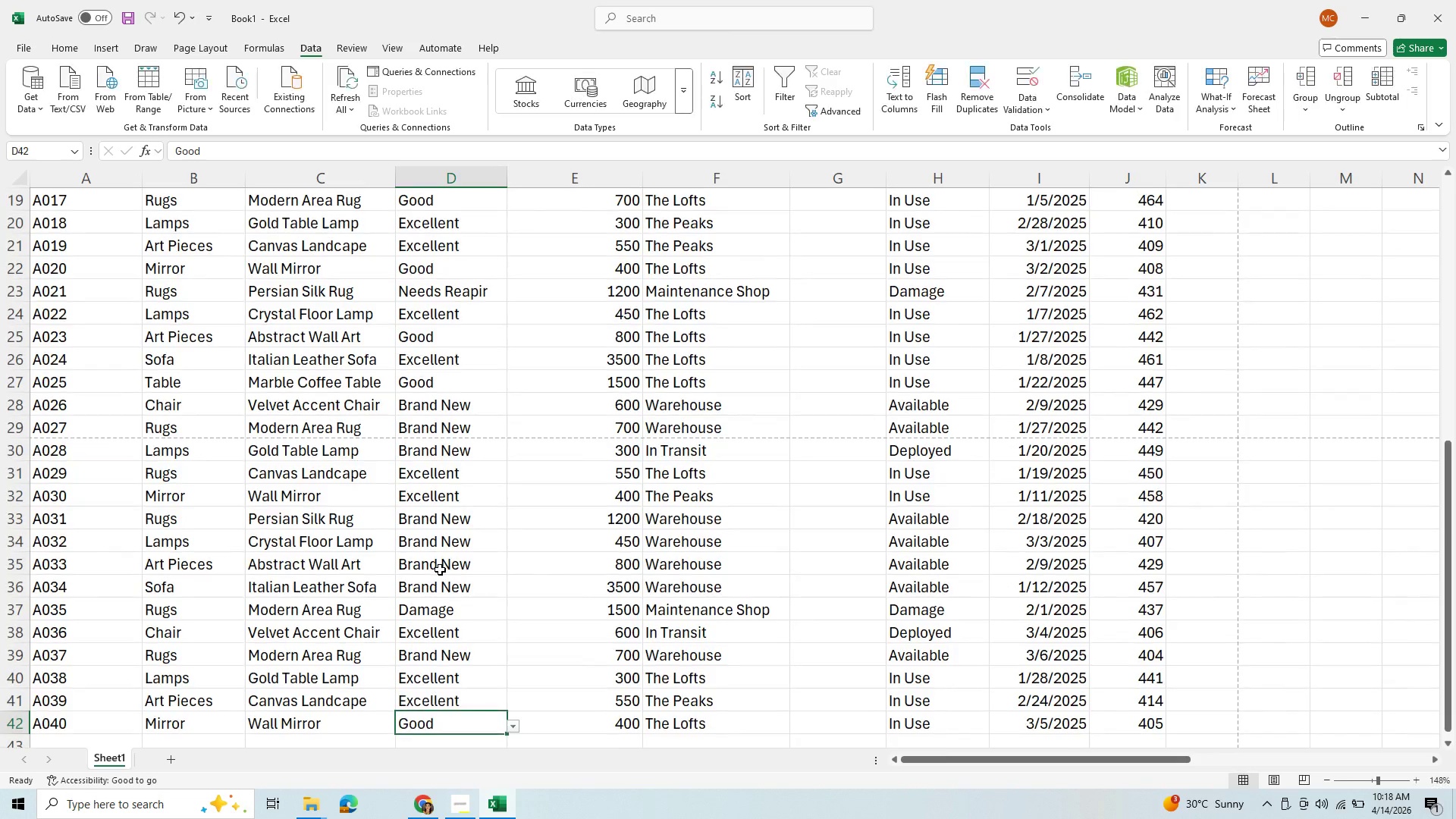 
key(E)
 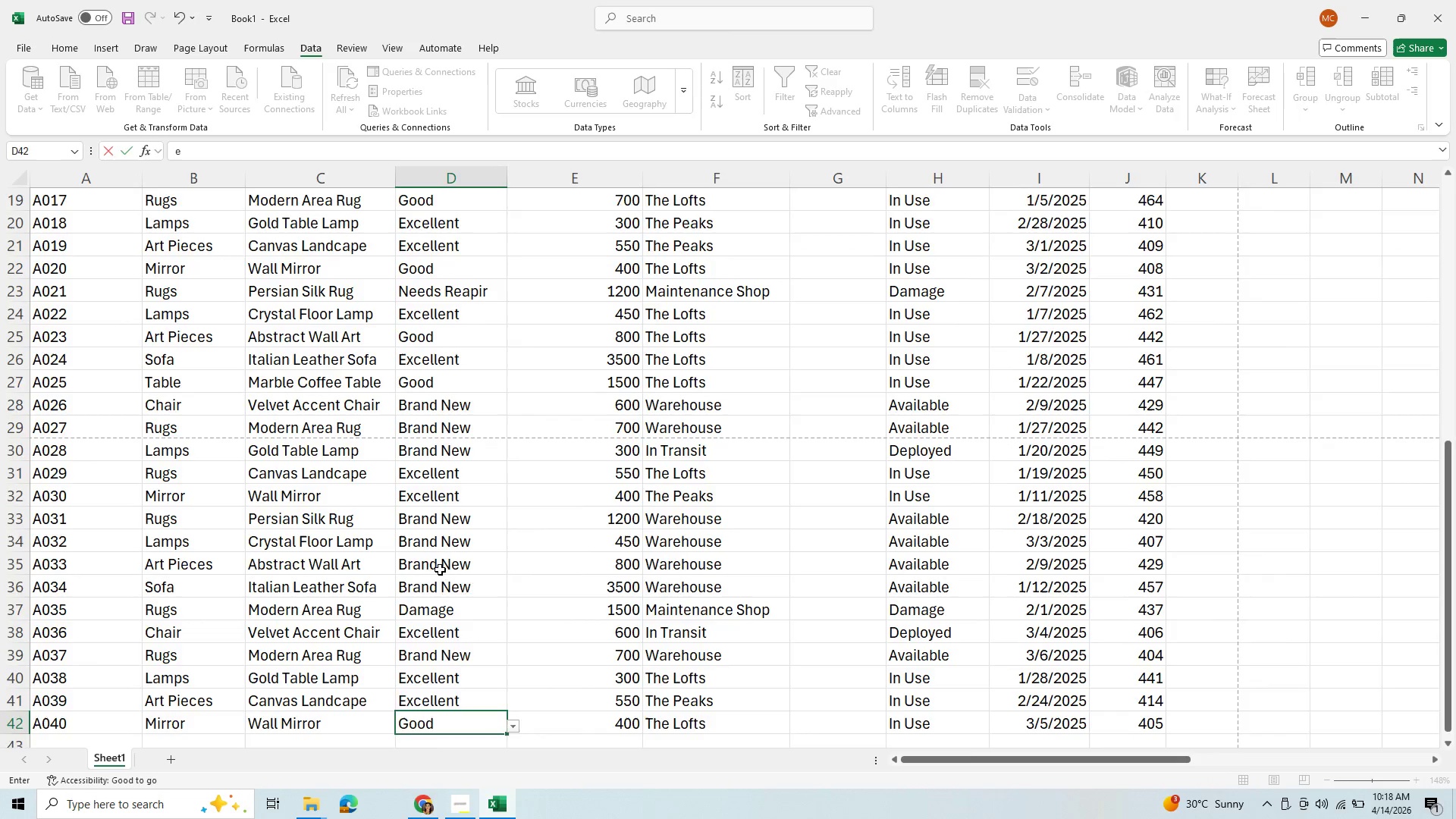 
key(Enter)
 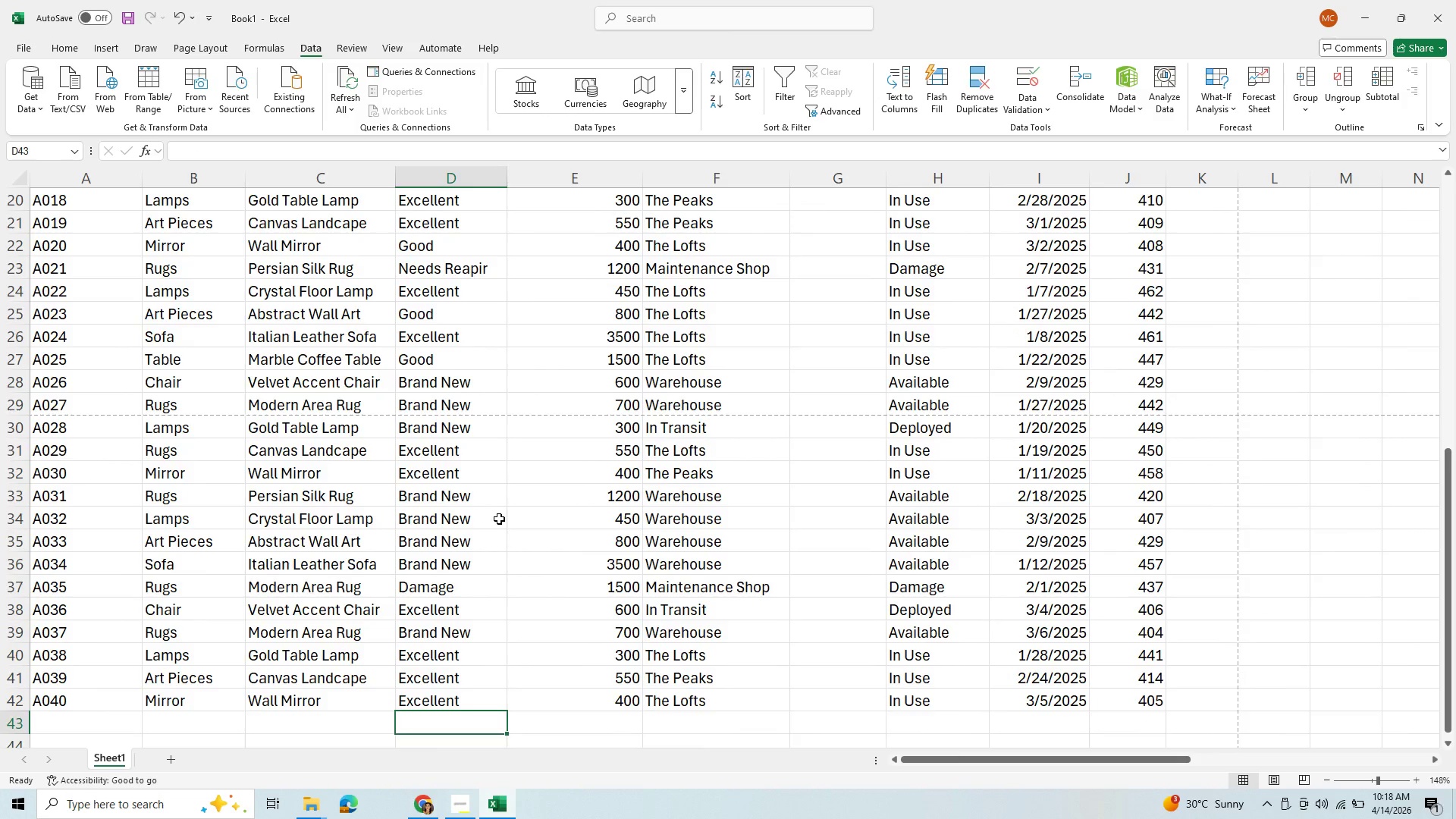 
scroll: coordinate [497, 524], scroll_direction: up, amount: 9.0
 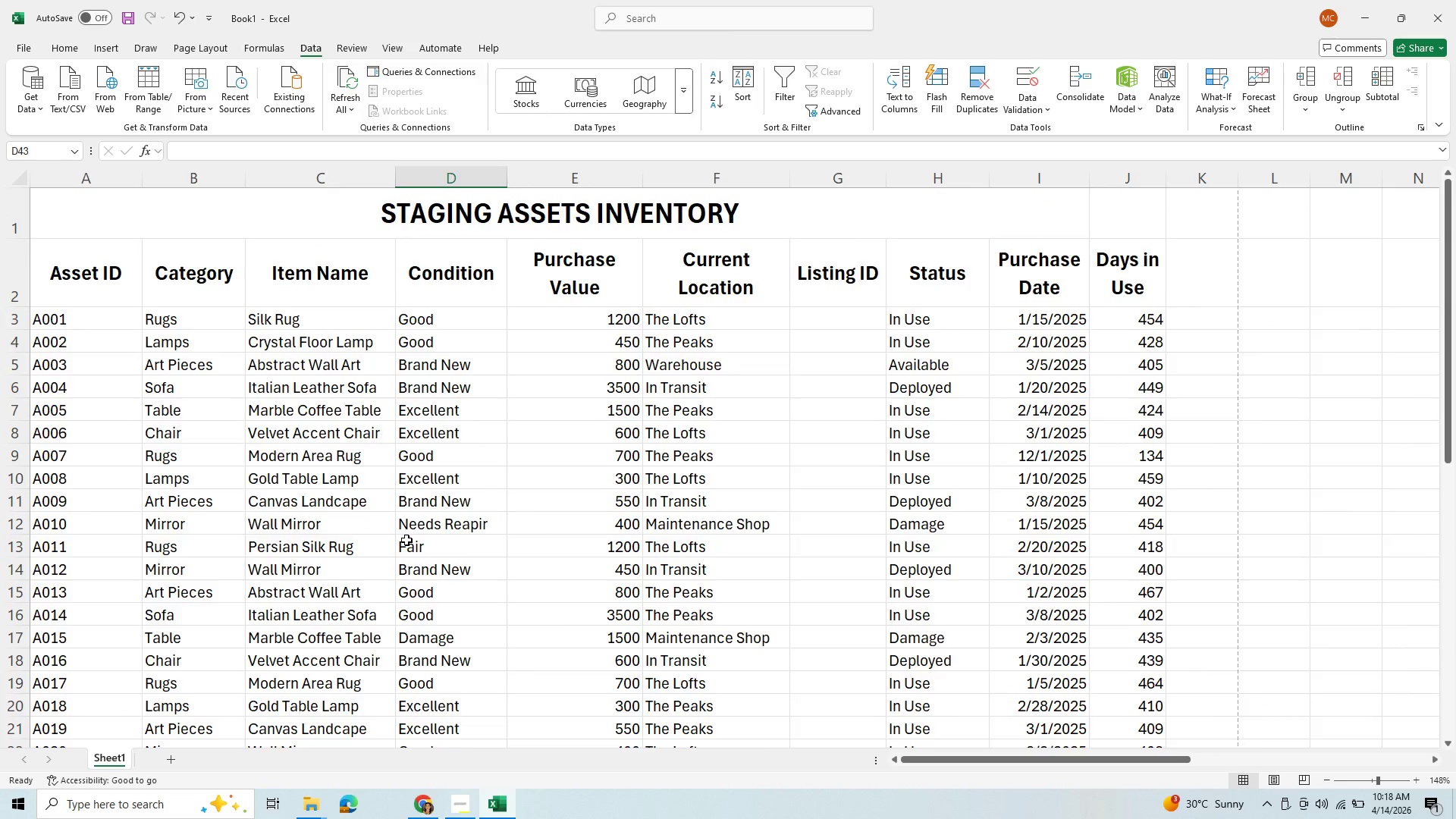 
scroll: coordinate [412, 541], scroll_direction: down, amount: 3.0
 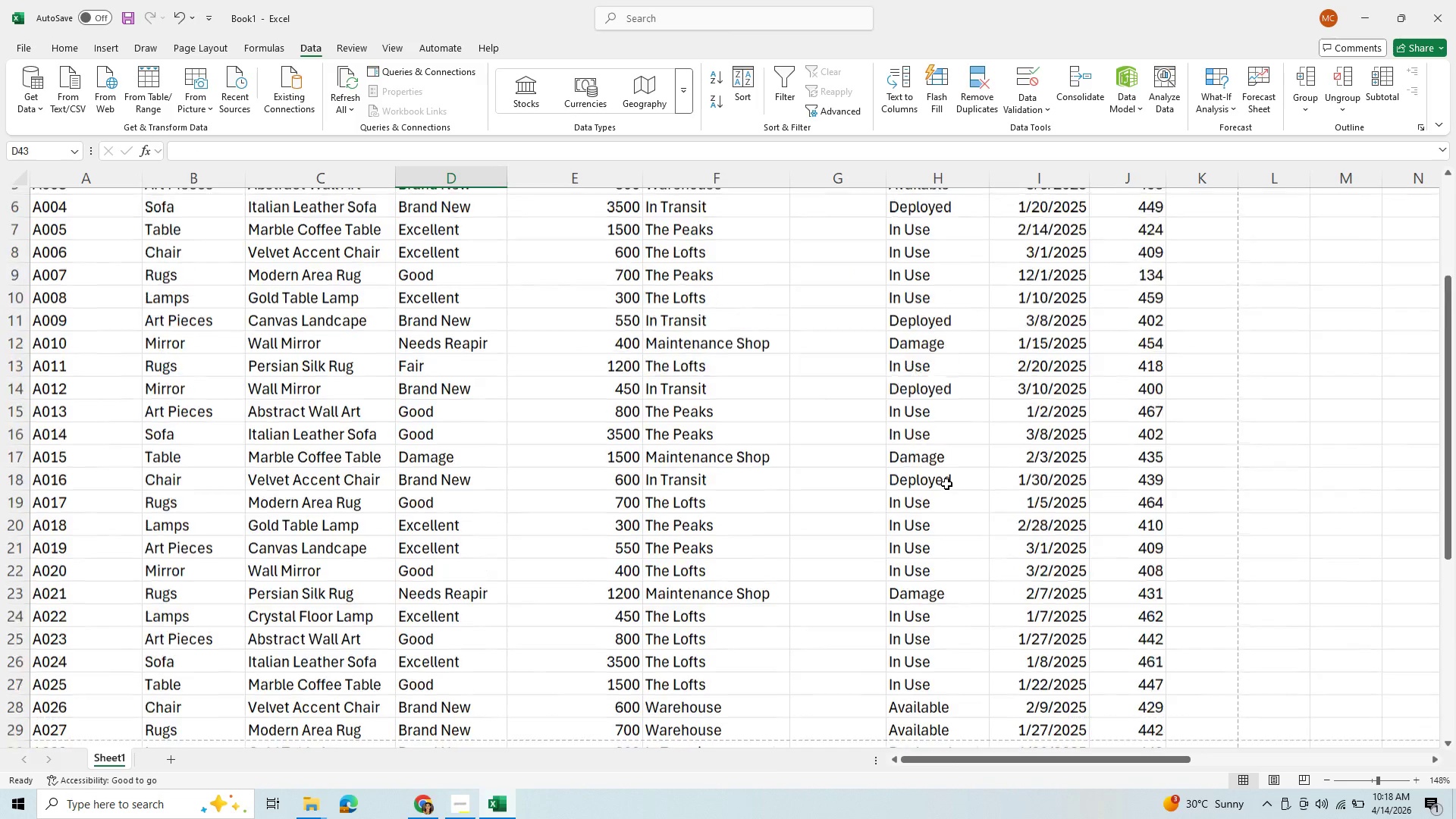 
scroll: coordinate [946, 484], scroll_direction: up, amount: 3.0
 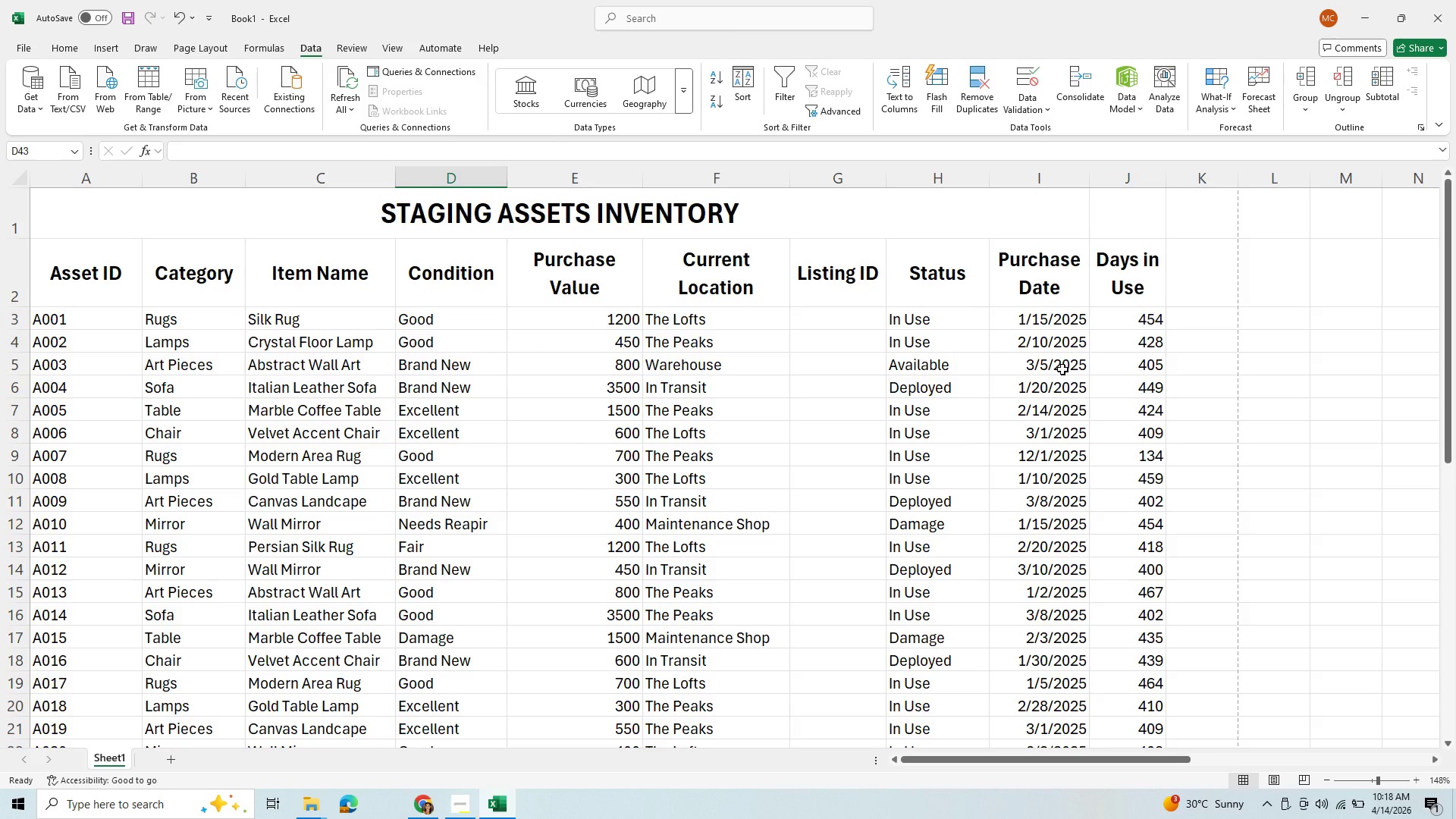 
wait(23.72)
 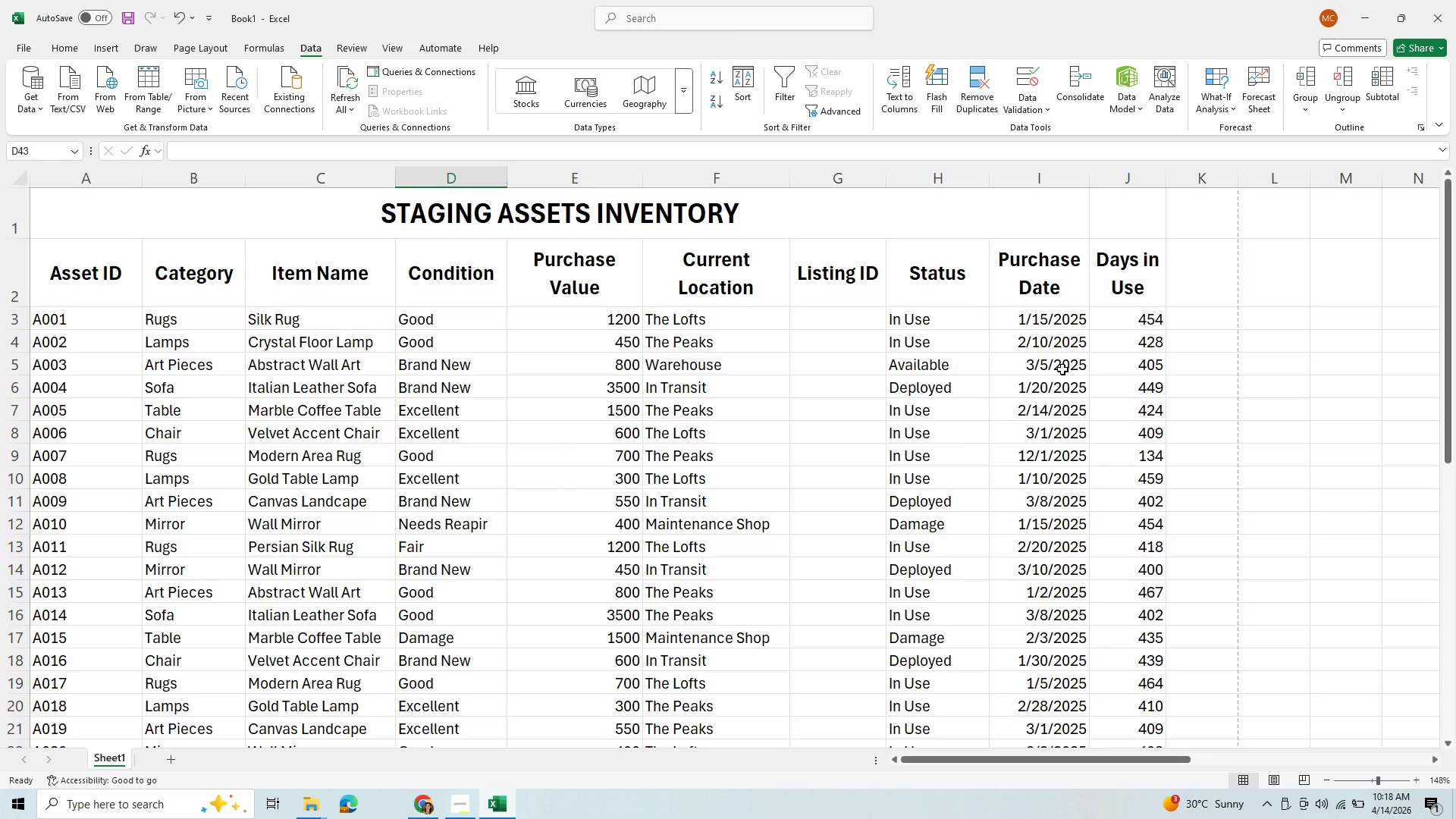 
left_click_drag(start_coordinate=[1057, 171], to_coordinate=[1107, 176])
 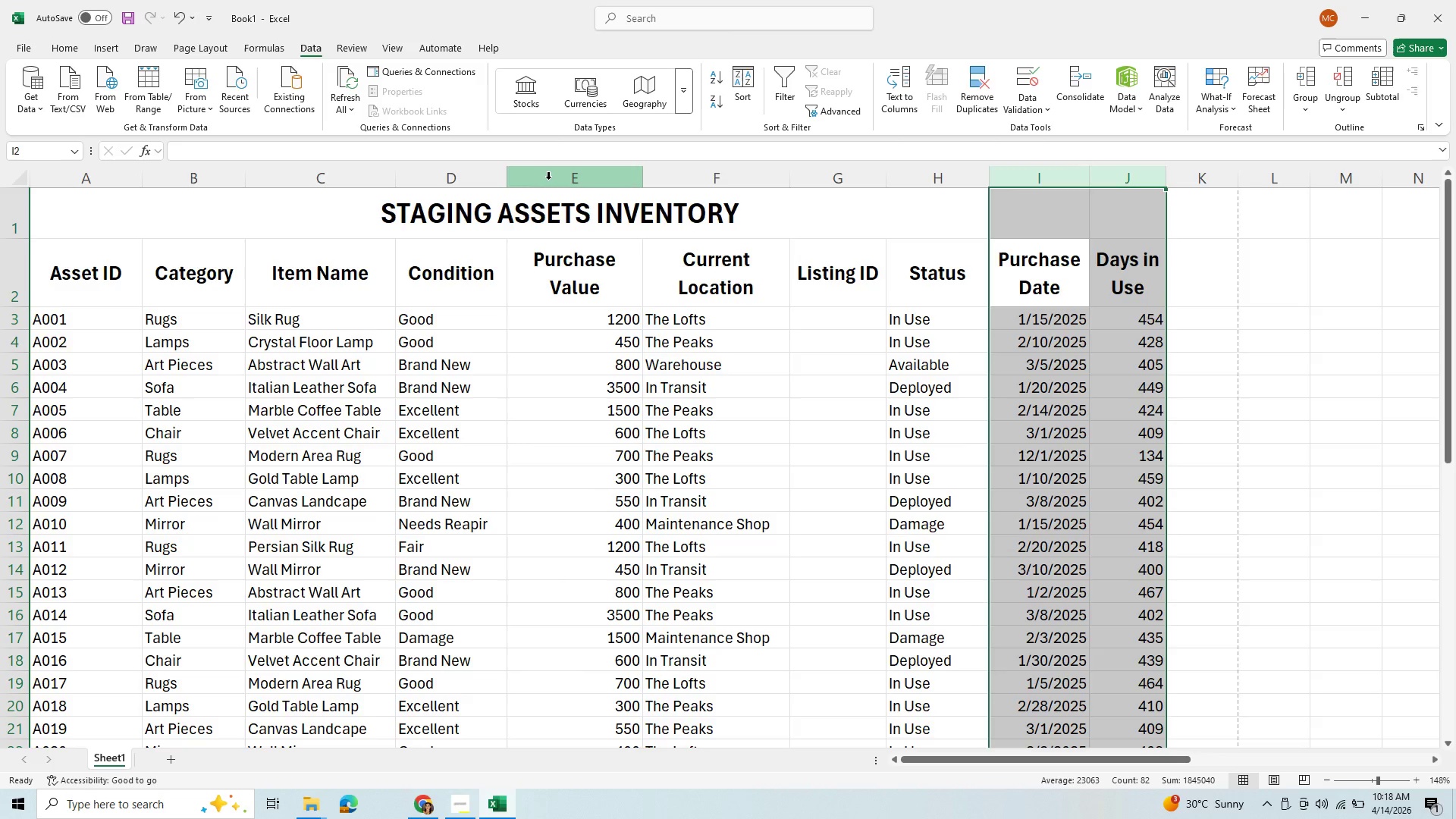 
left_click([548, 179])
 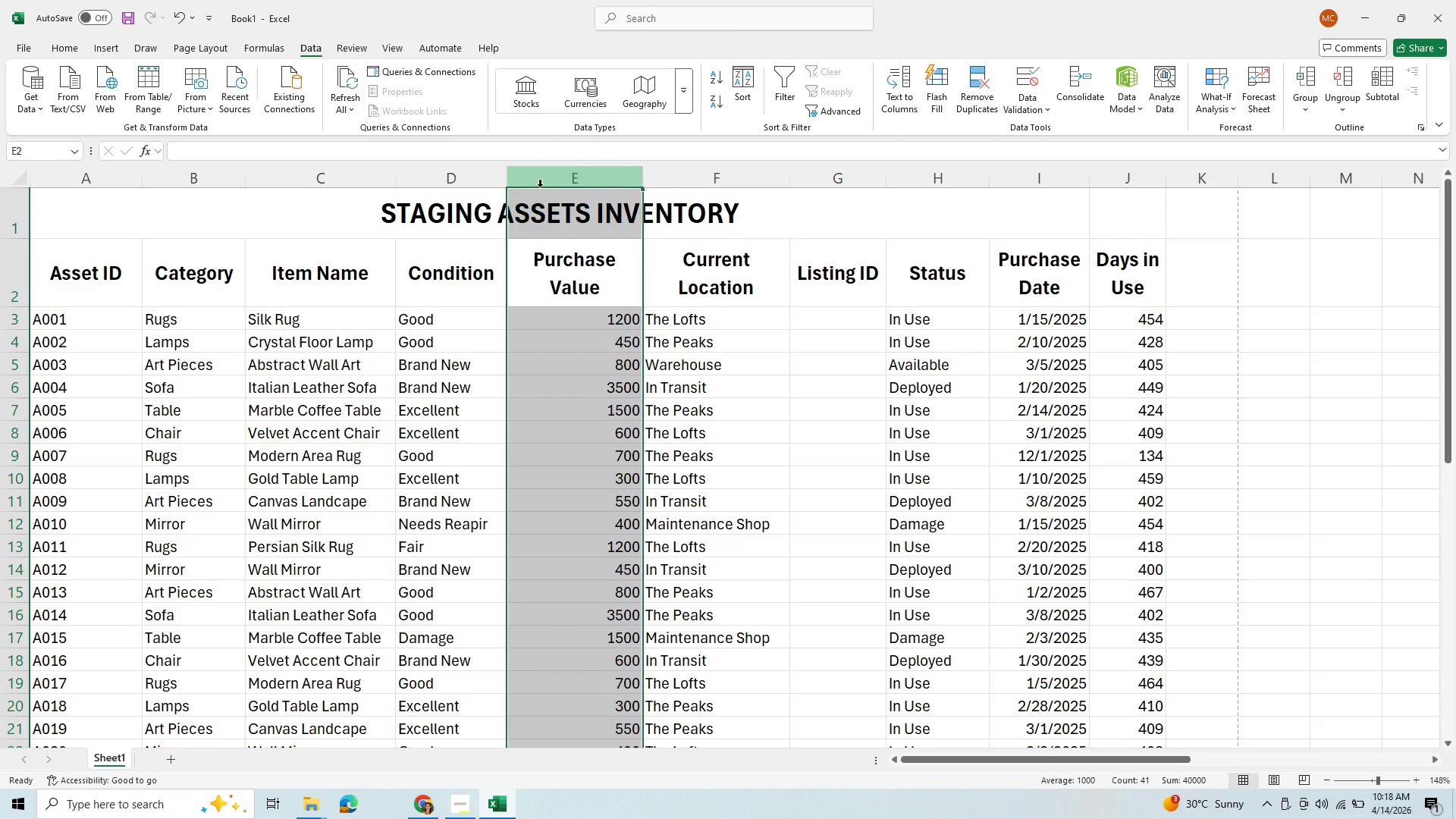 
left_click([421, 183])
 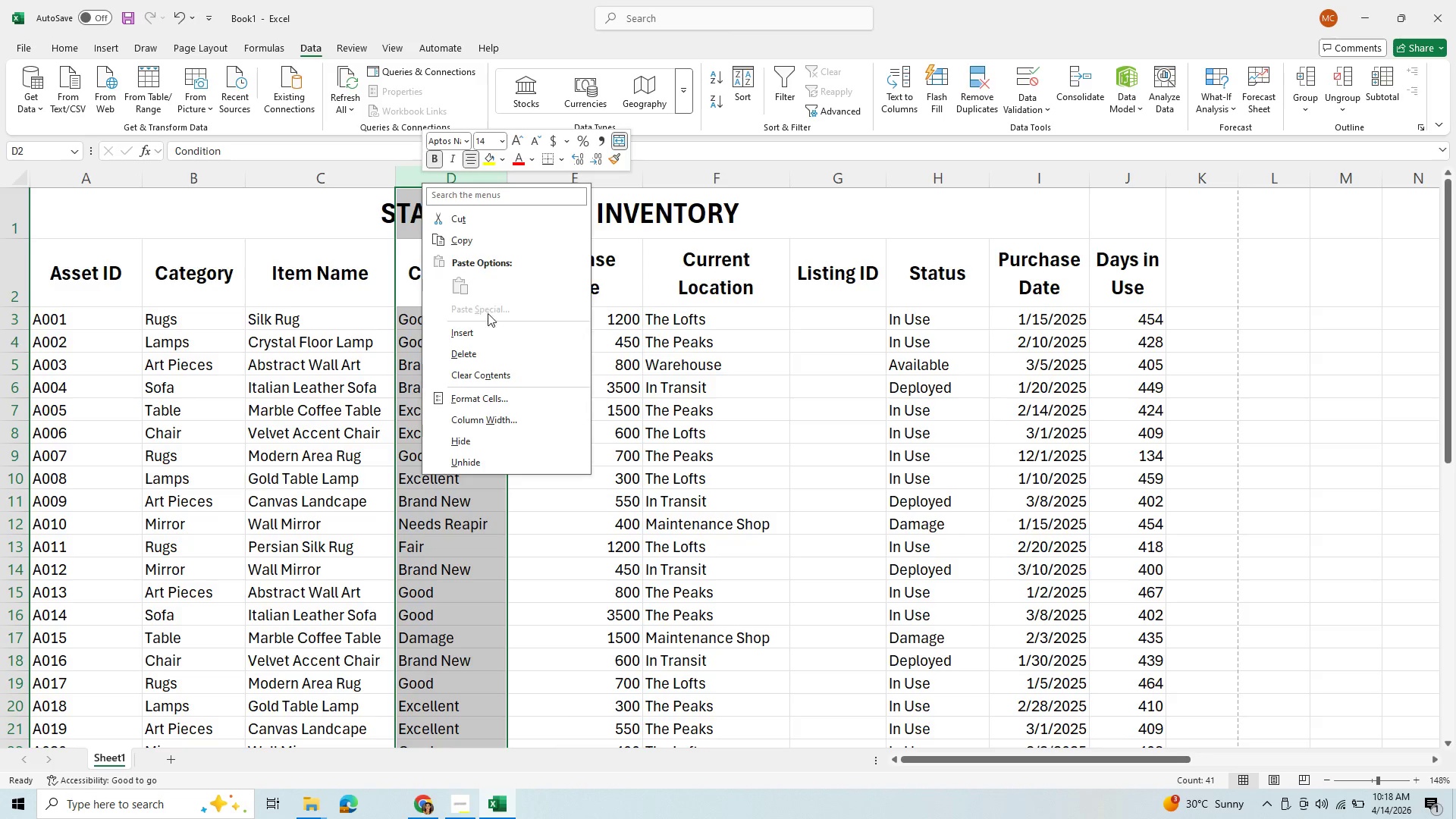 
left_click([488, 331])
 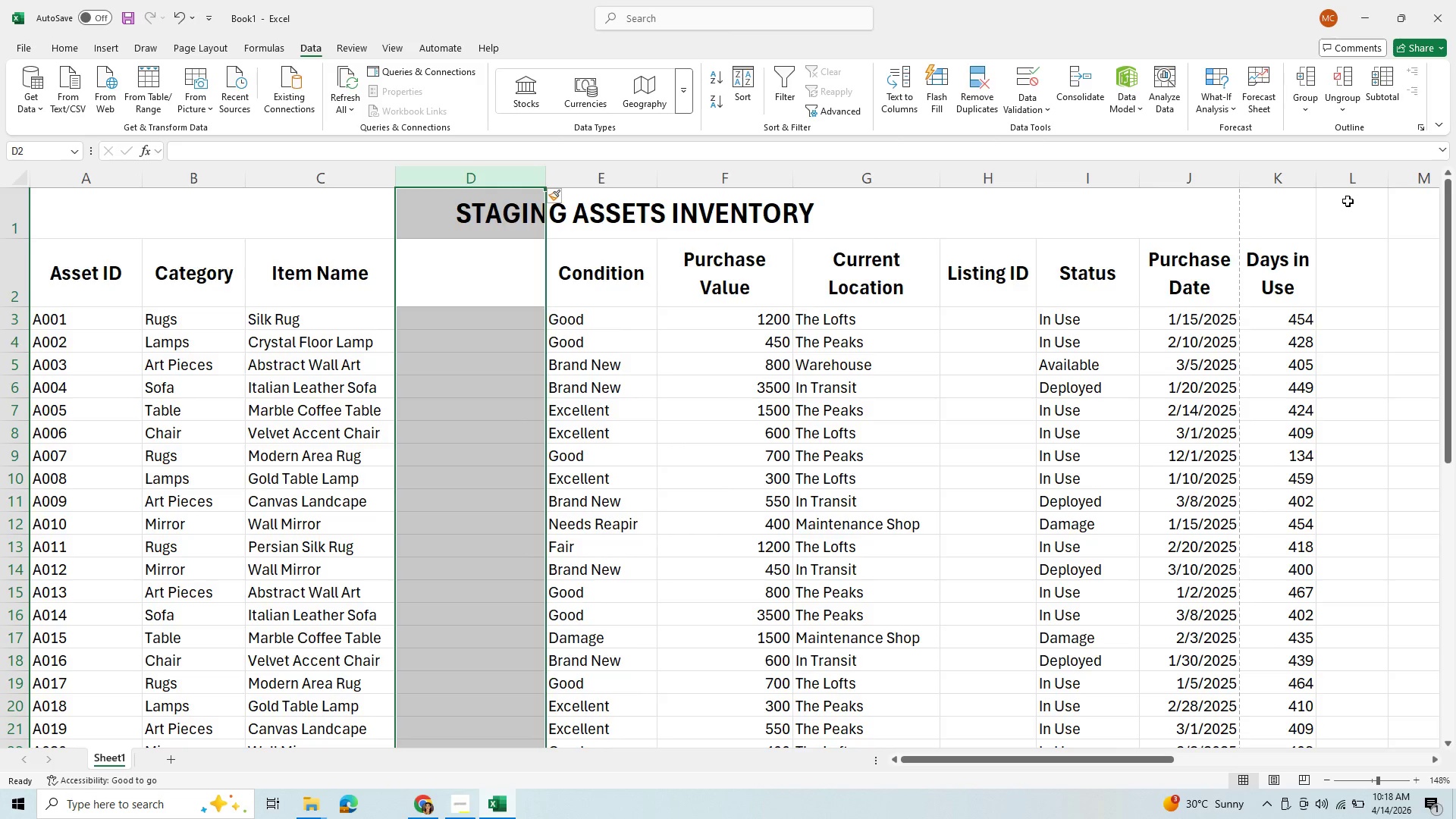 
wait(10.47)
 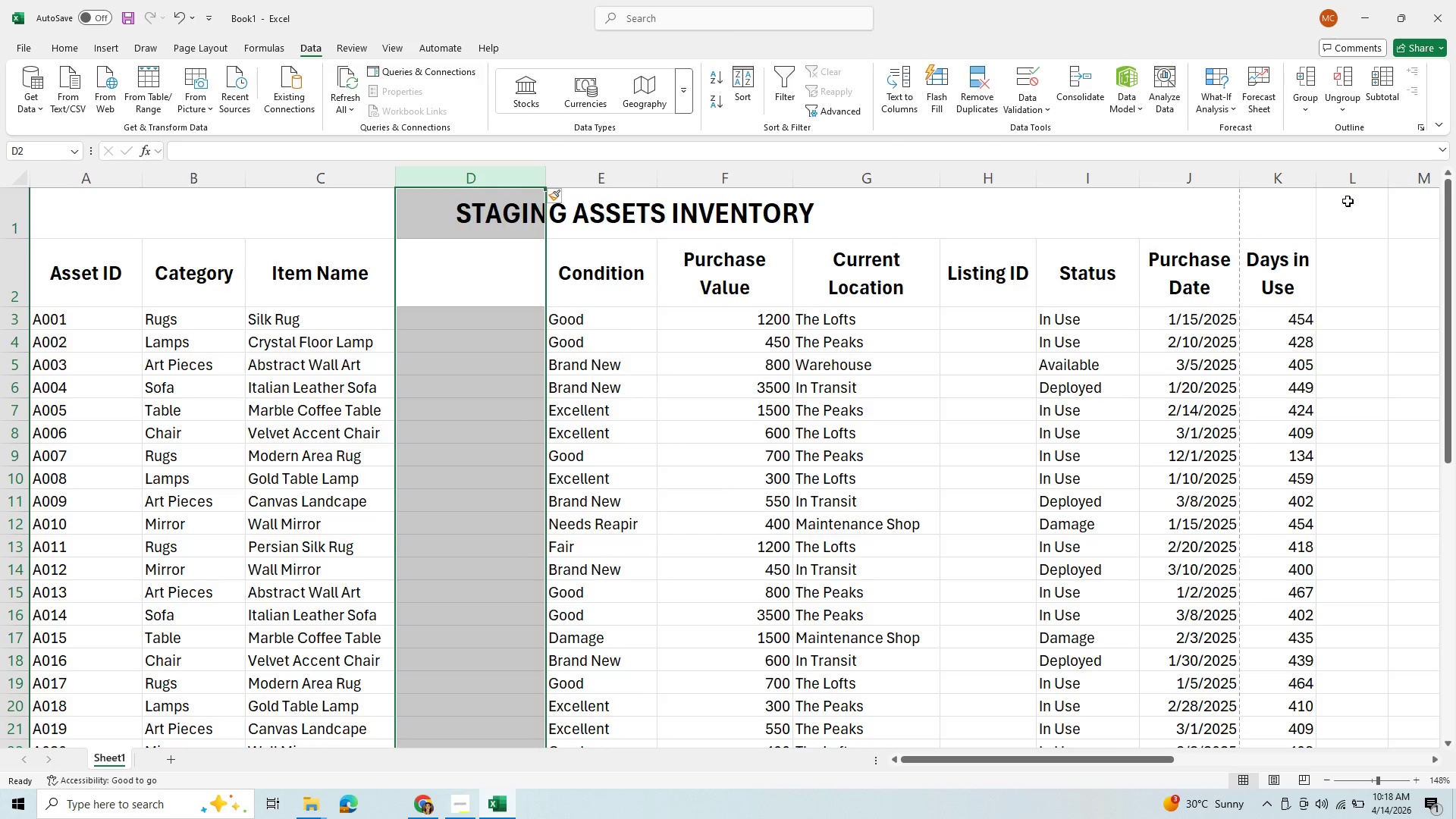 
right_click([494, 174])
 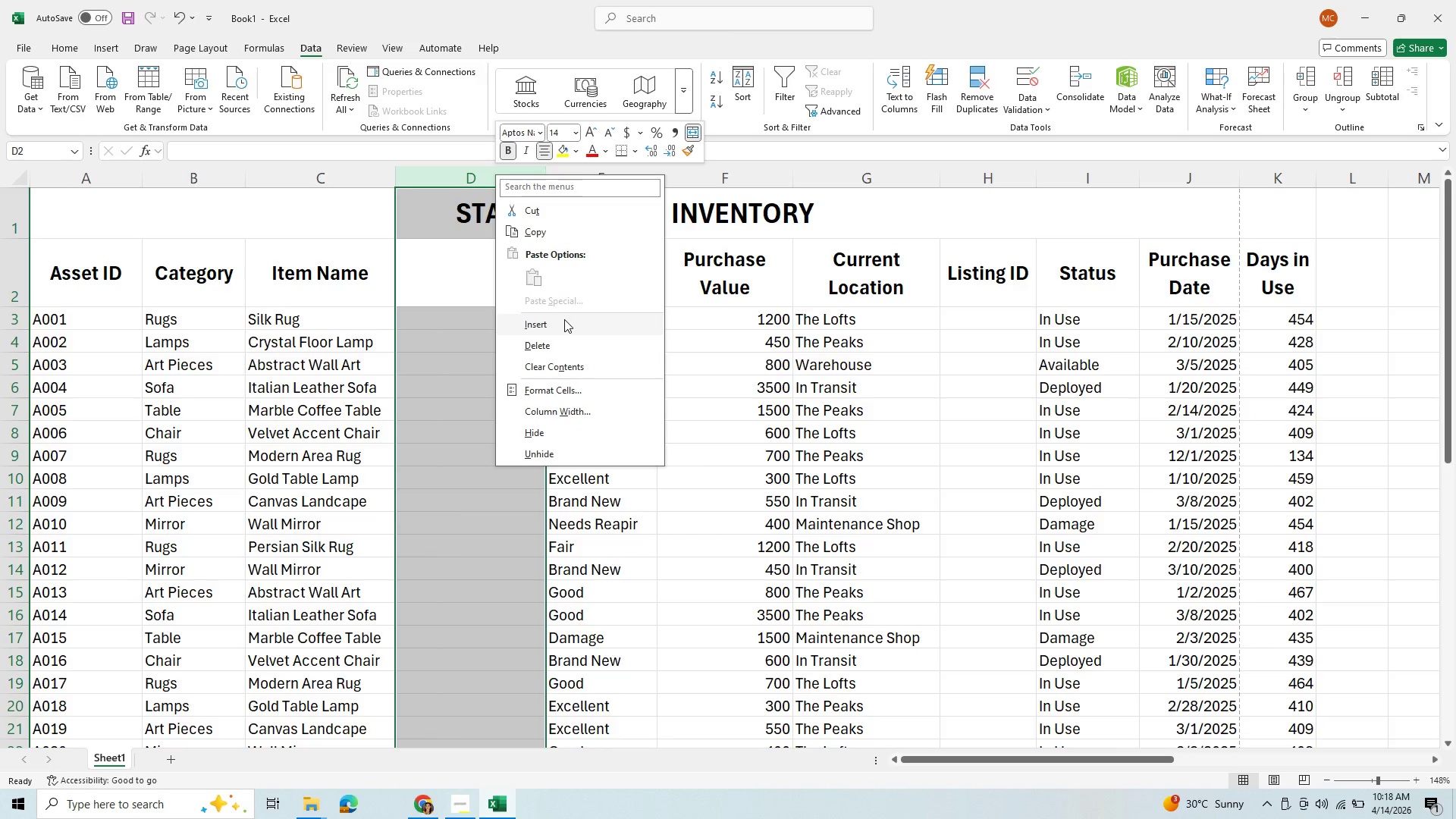 
left_click([564, 319])
 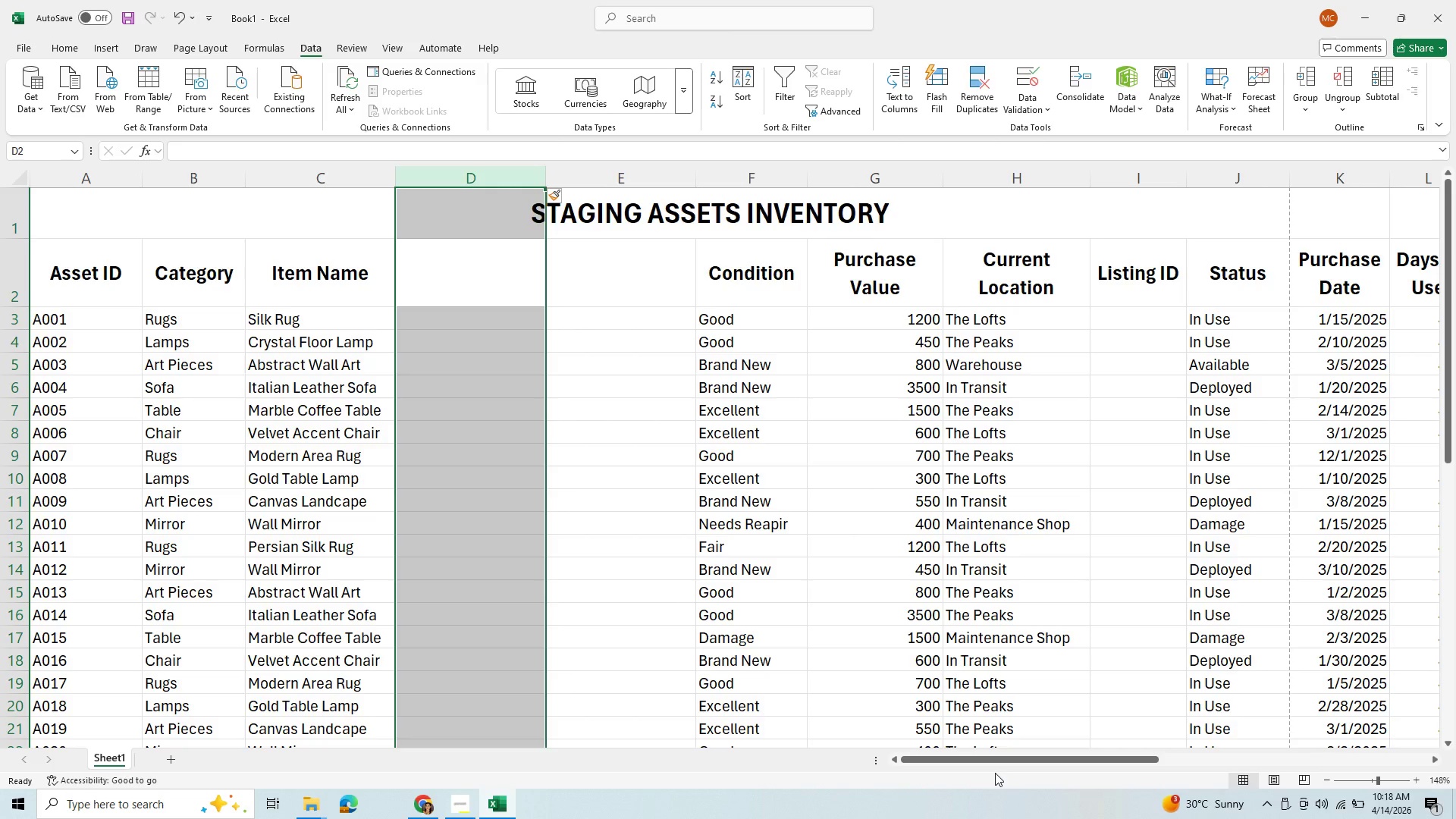 
left_click_drag(start_coordinate=[1012, 755], to_coordinate=[1102, 757])
 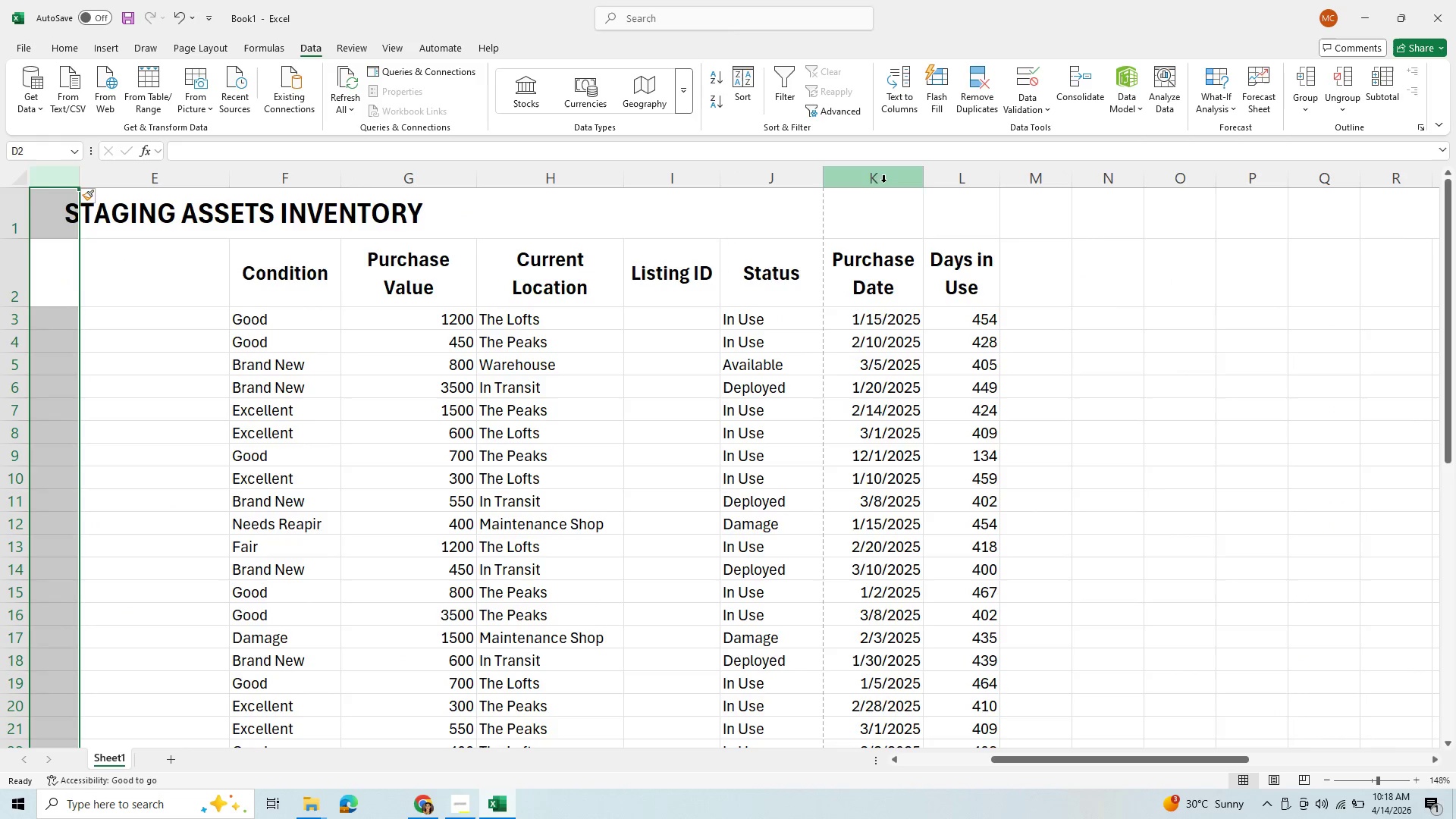 
left_click_drag(start_coordinate=[883, 182], to_coordinate=[956, 553])
 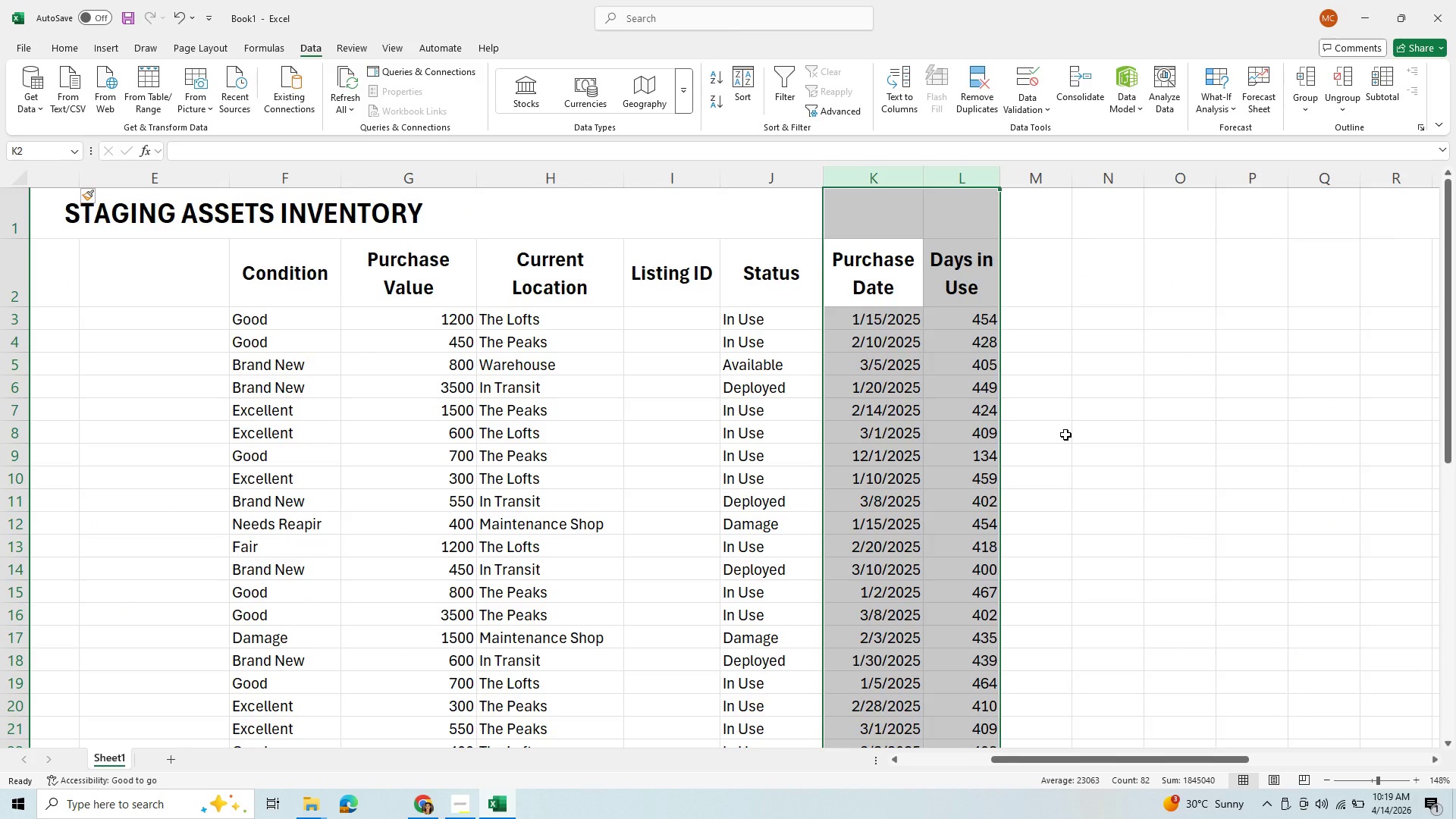 
left_click([1065, 435])
 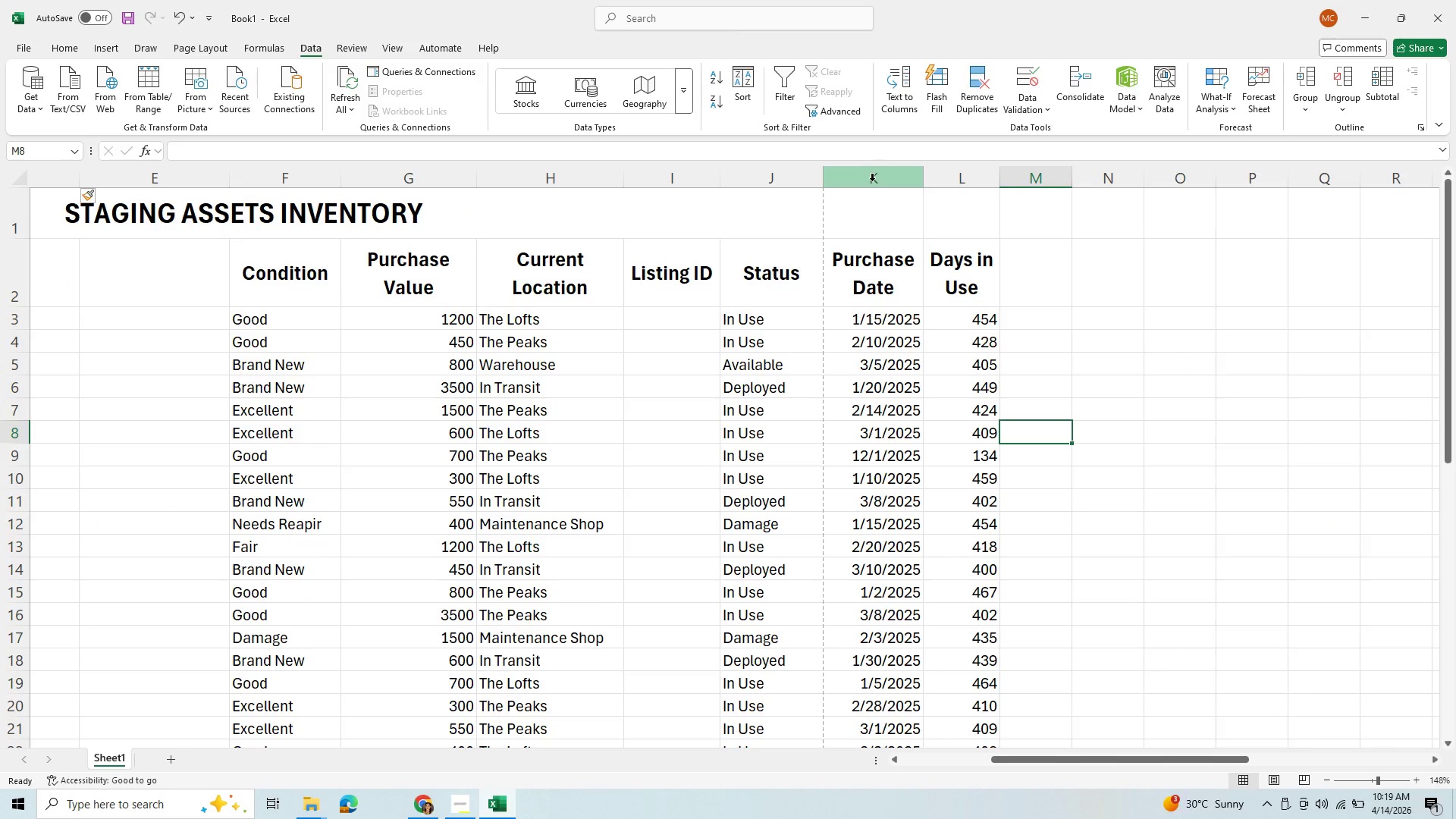 
left_click([872, 180])
 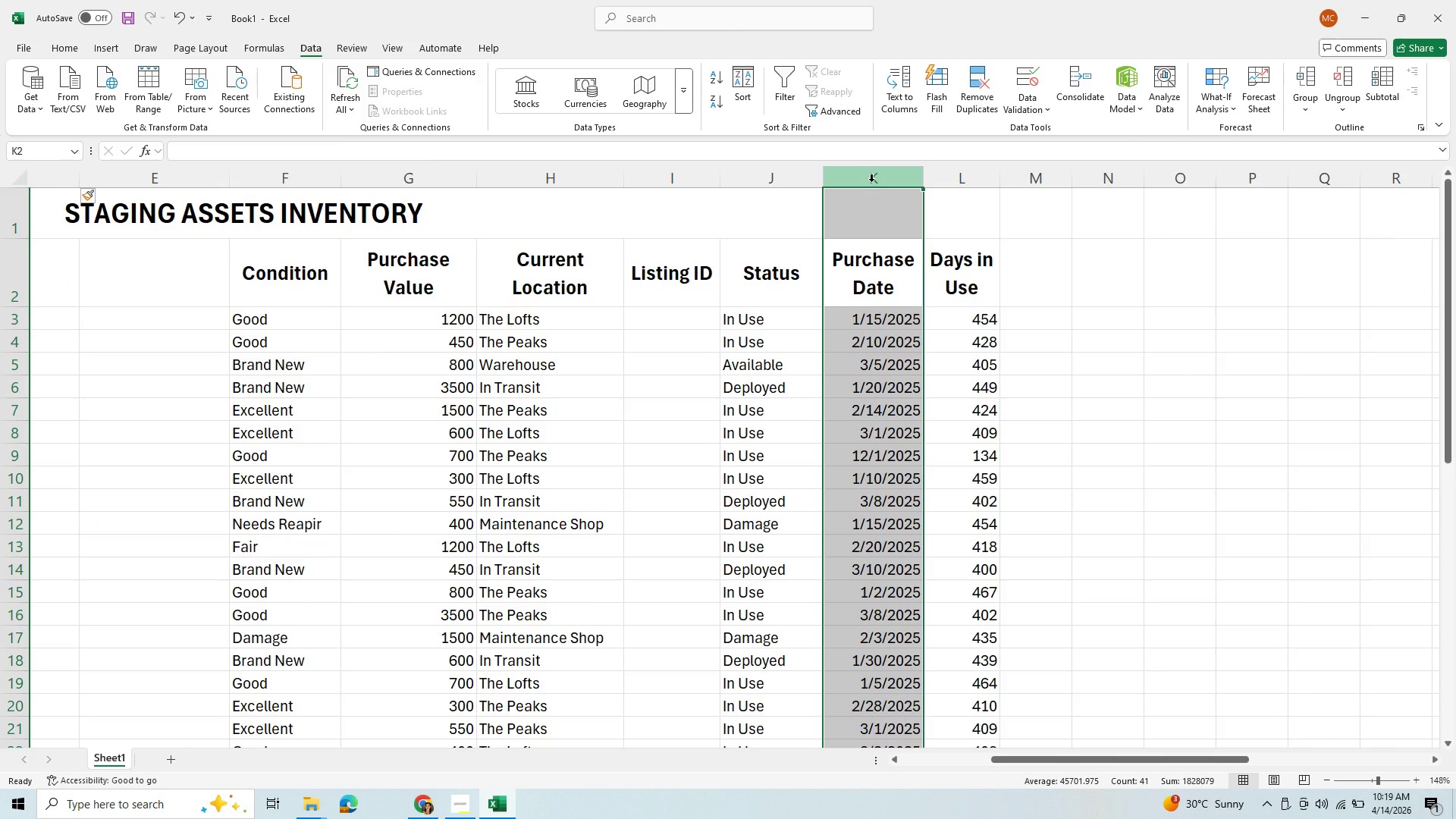 
hold_key(key=ControlLeft, duration=1.08)
 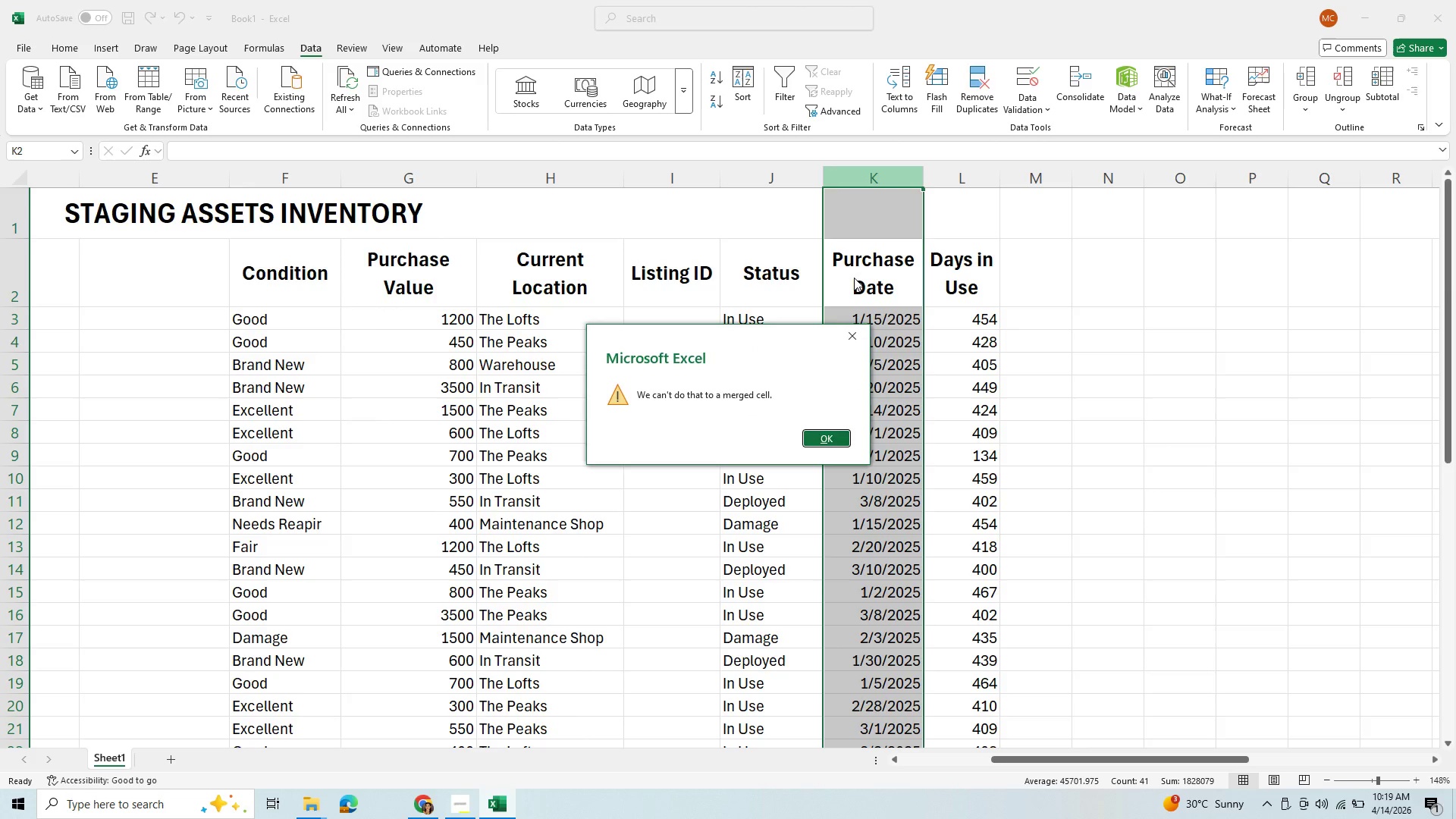 
hold_key(key=X, duration=0.38)
 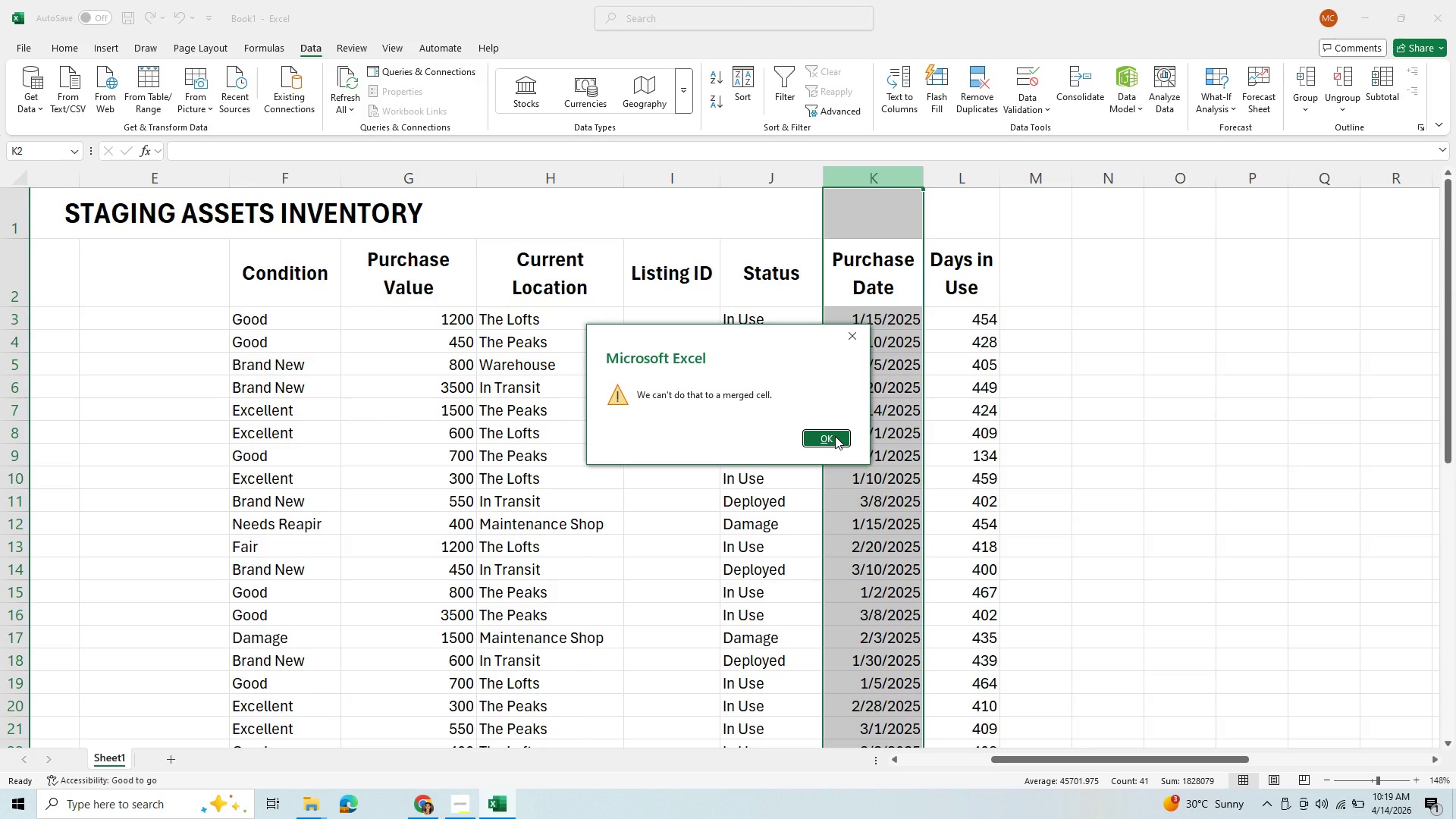 
left_click([835, 436])
 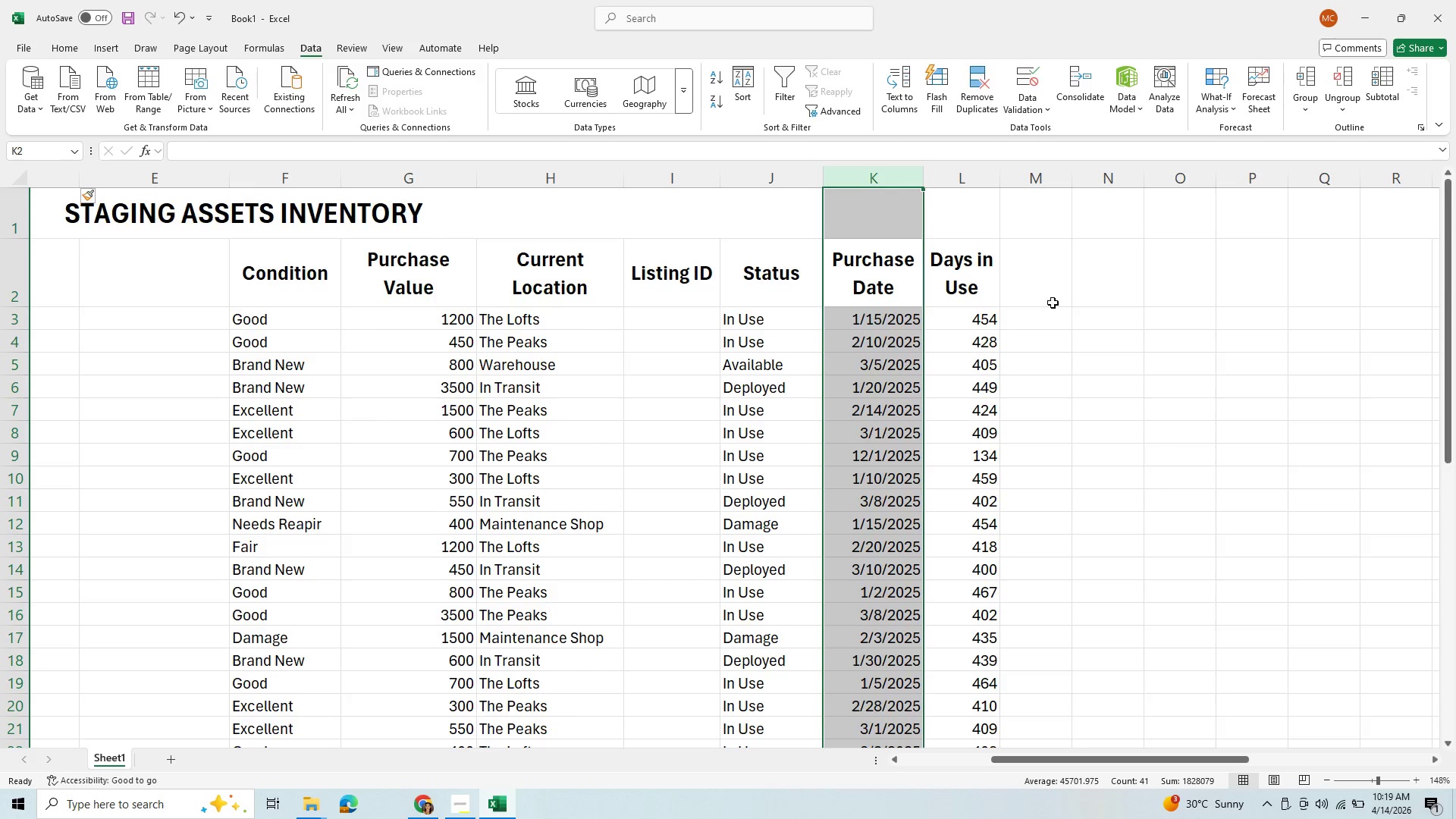 
left_click([1087, 284])
 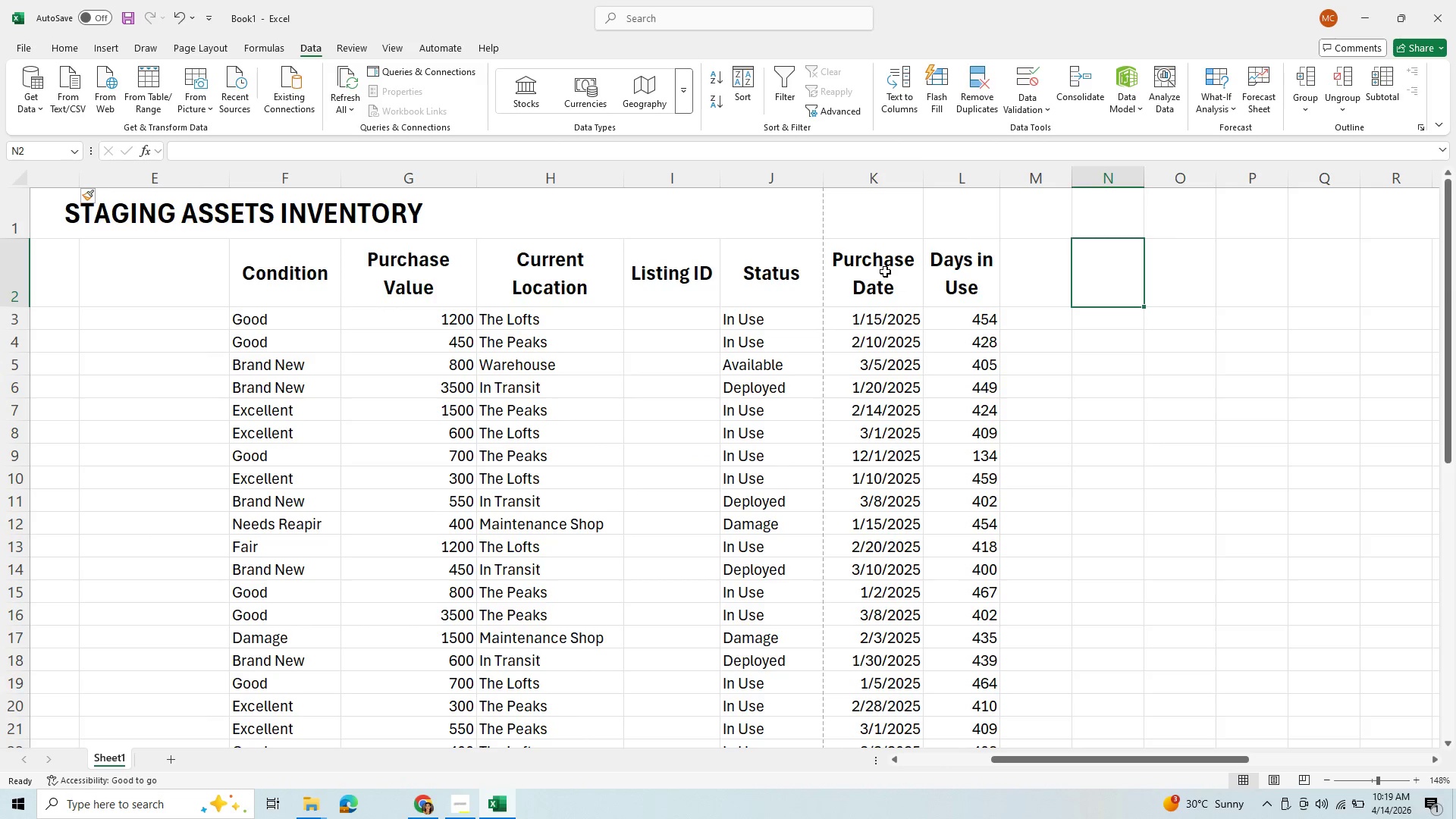 
left_click_drag(start_coordinate=[874, 267], to_coordinate=[896, 696])
 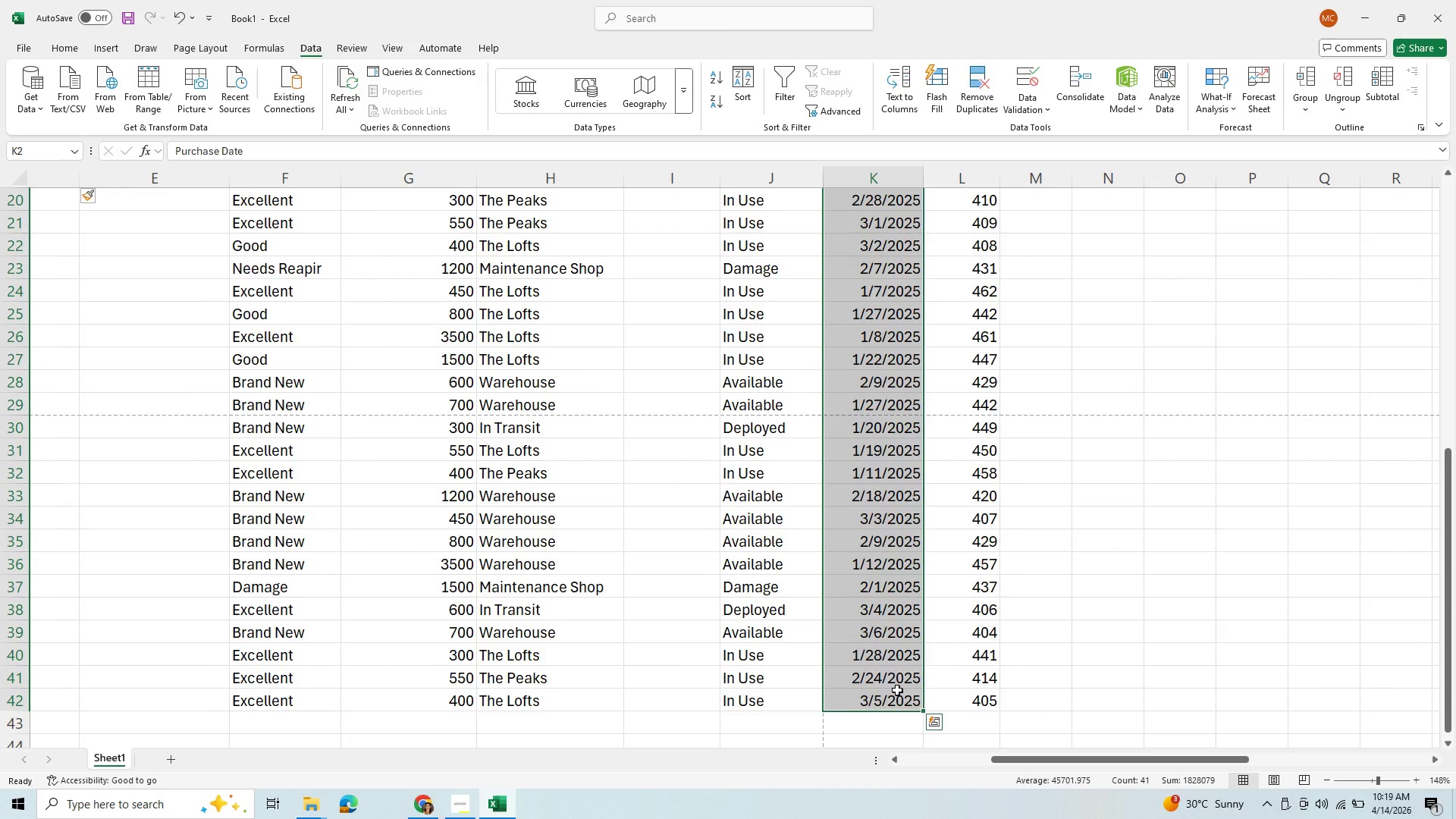 
hold_key(key=ControlLeft, duration=0.95)
 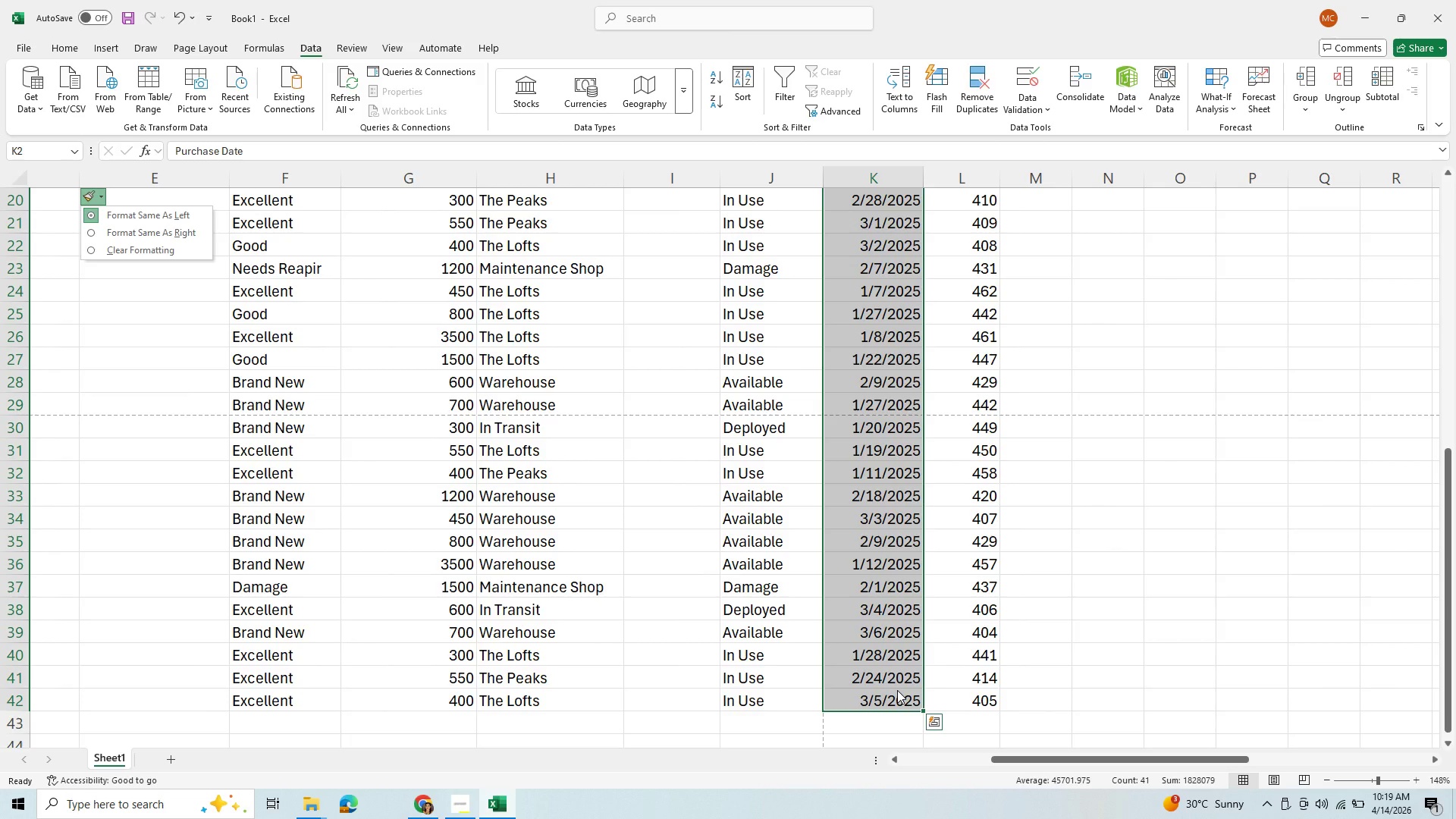 
key(Control+X)
 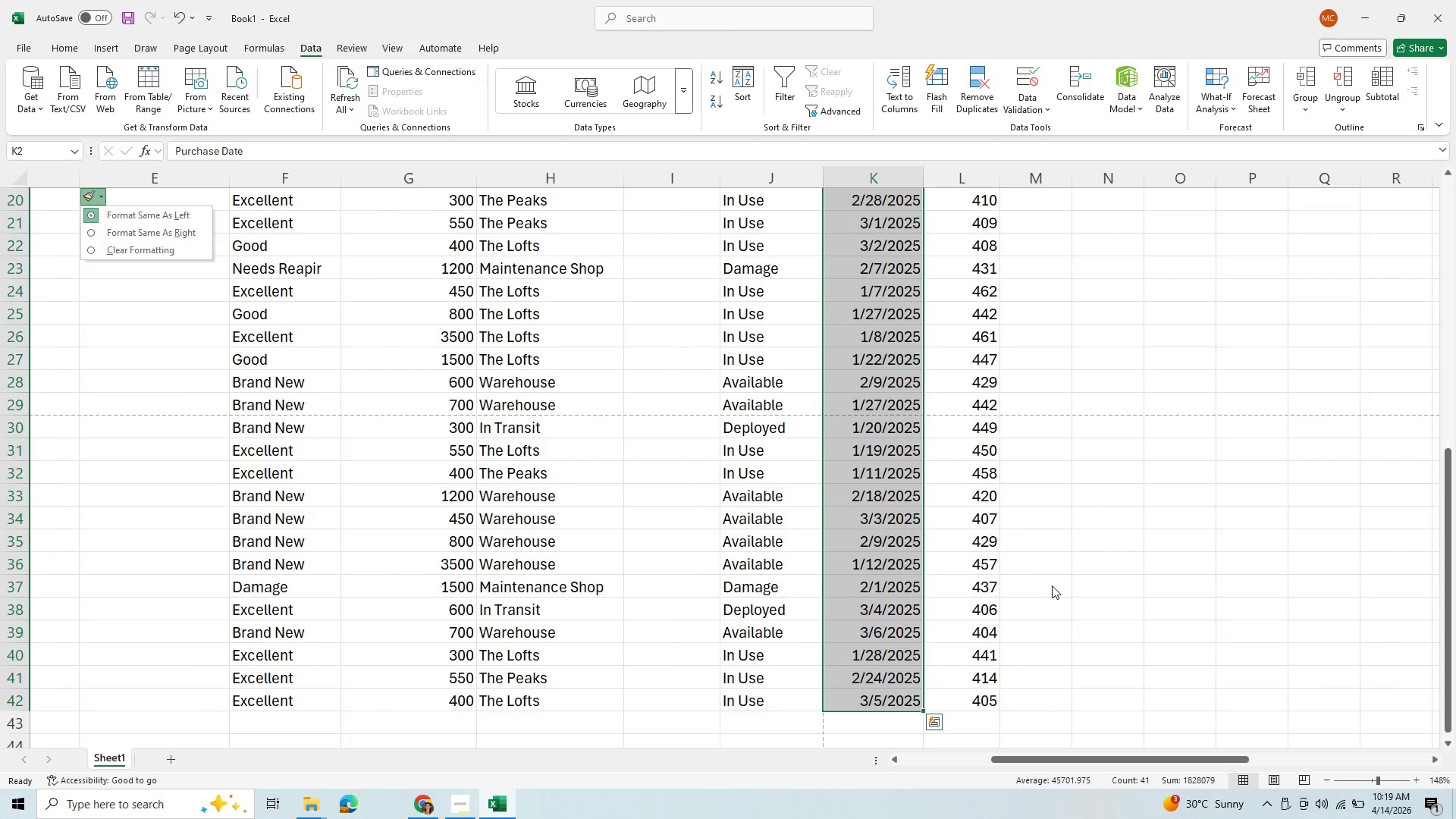 
scroll: coordinate [1054, 582], scroll_direction: up, amount: 13.0
 